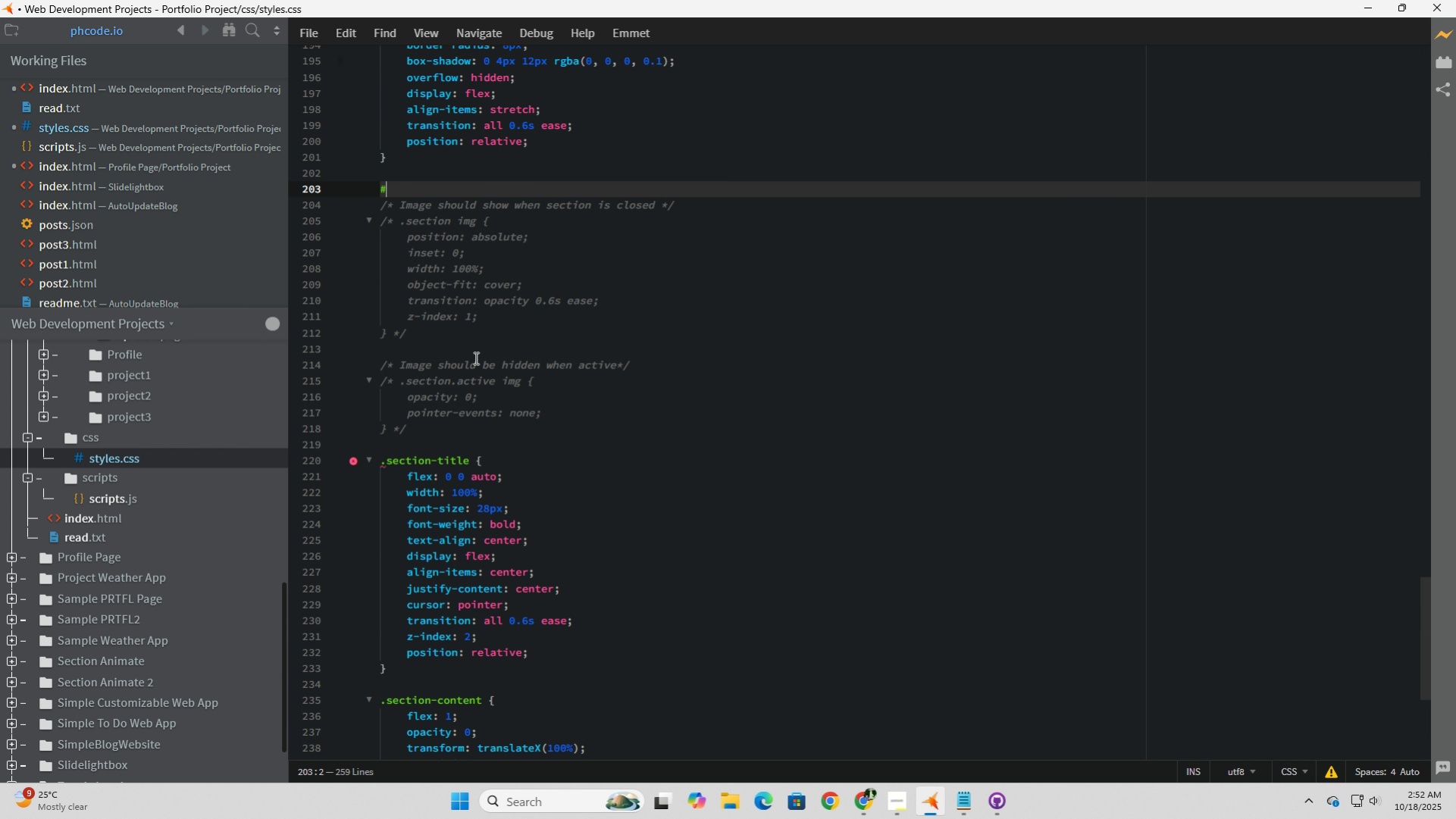 
type(section-contact {)
 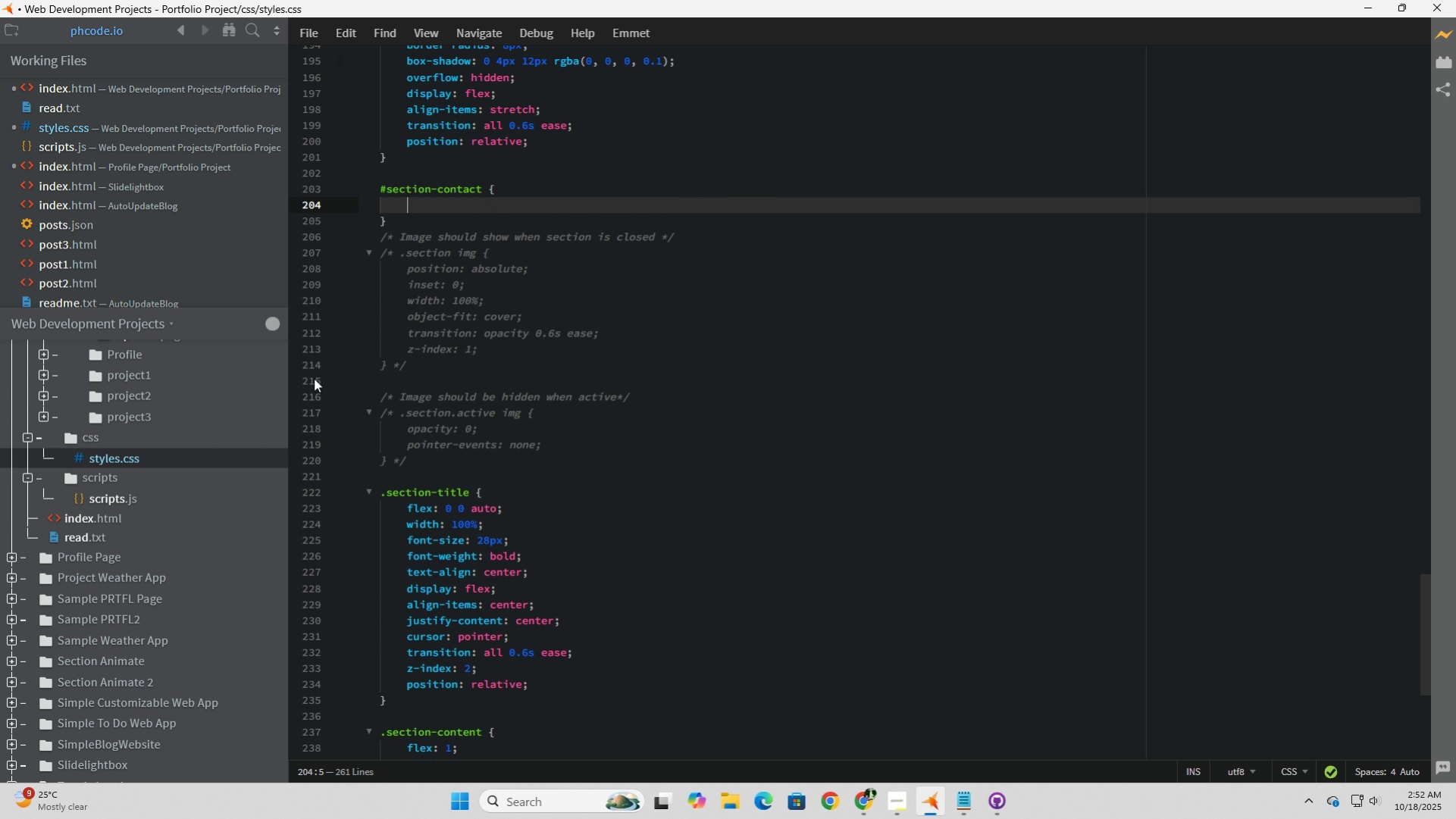 
key(Enter)
 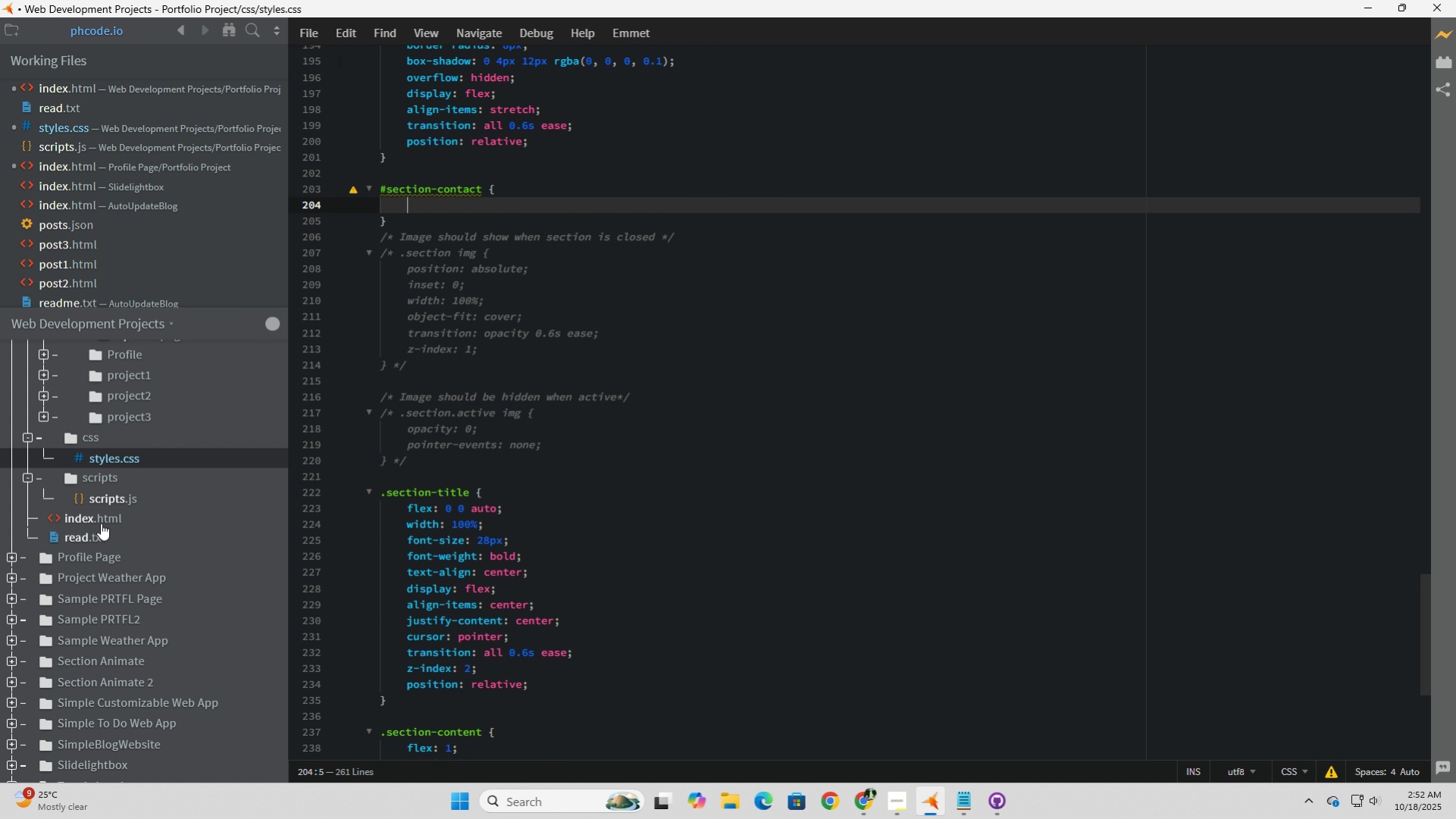 
left_click([99, 520])
 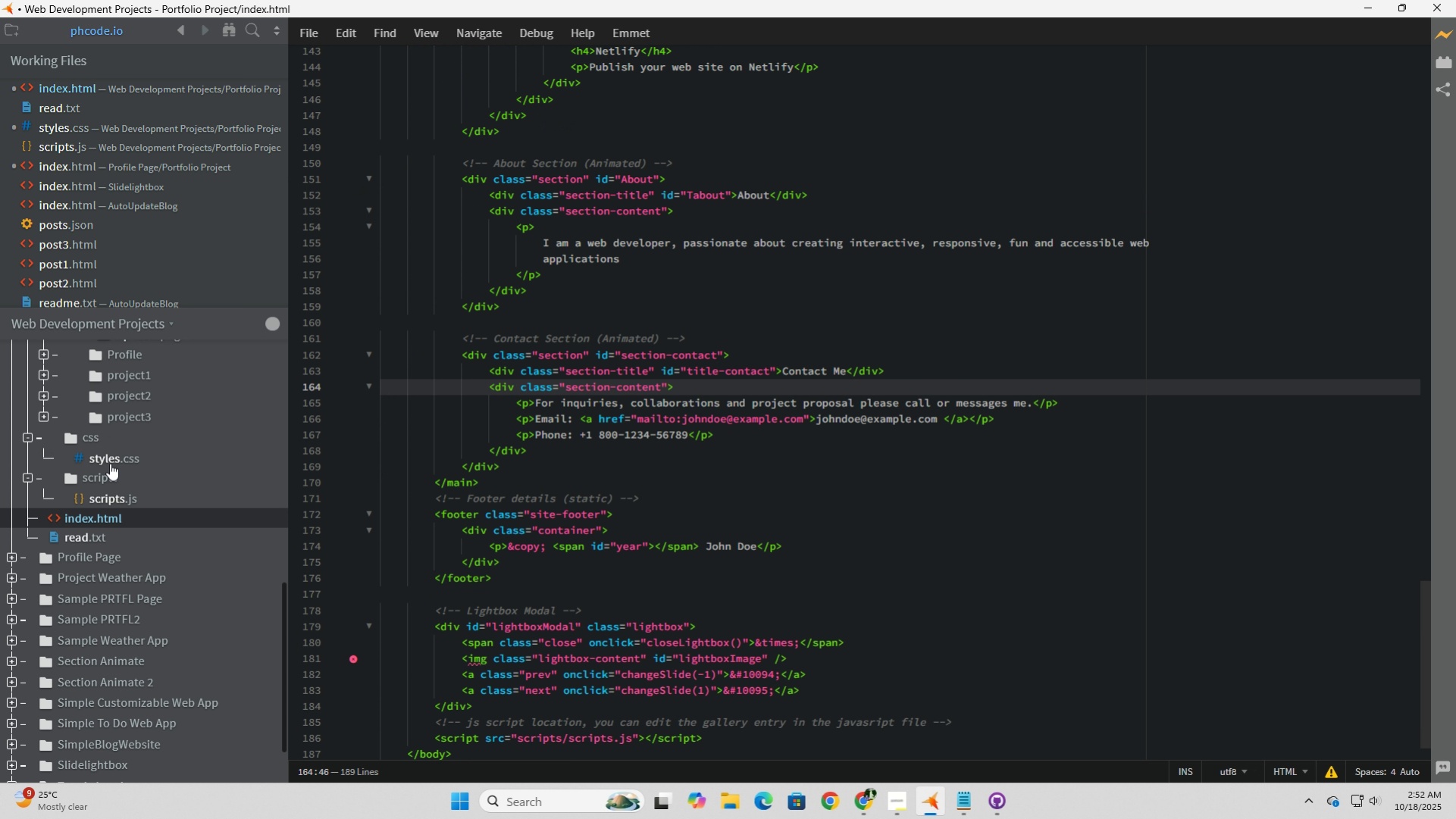 
left_click([109, 461])
 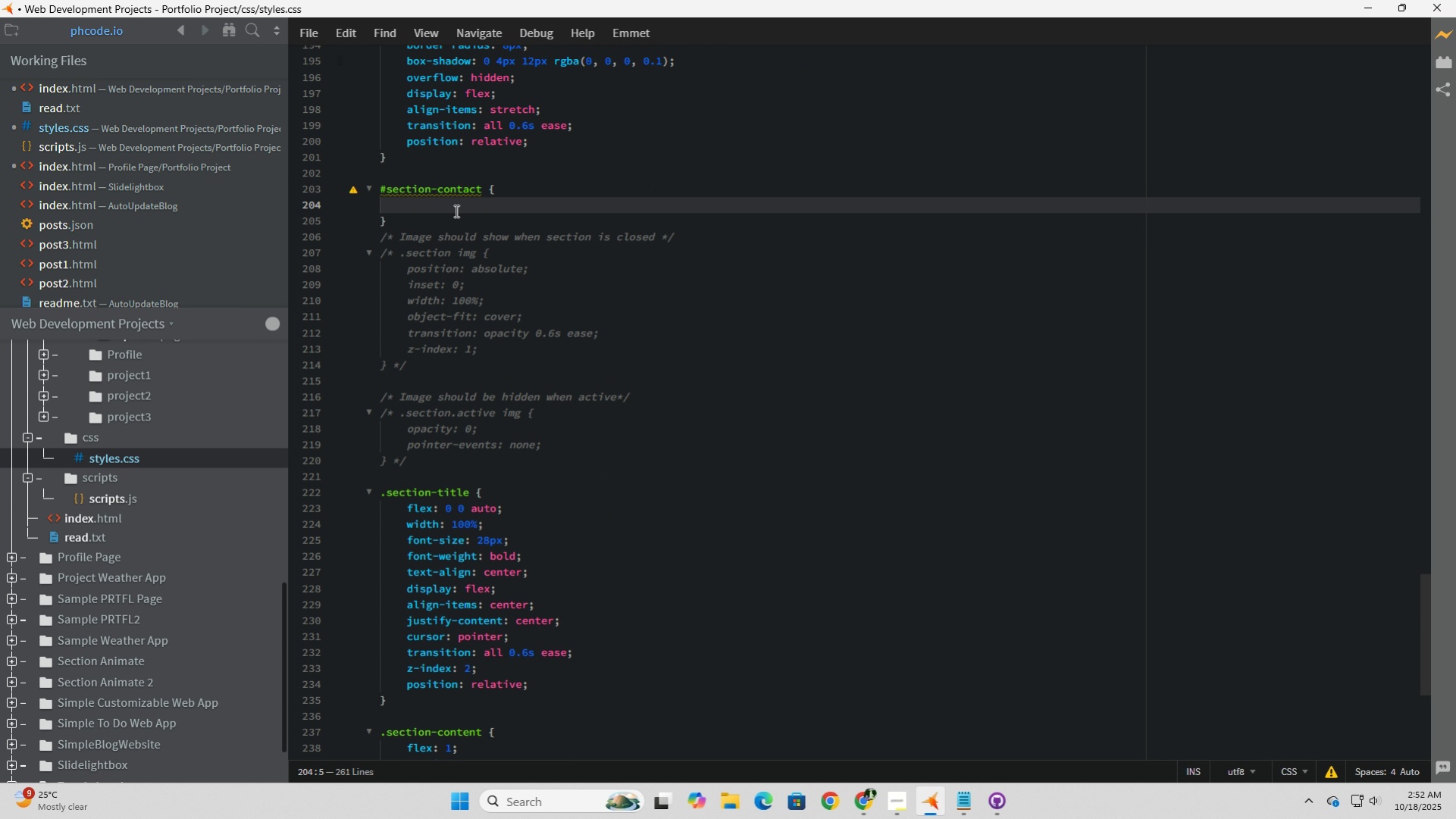 
left_click([455, 211])
 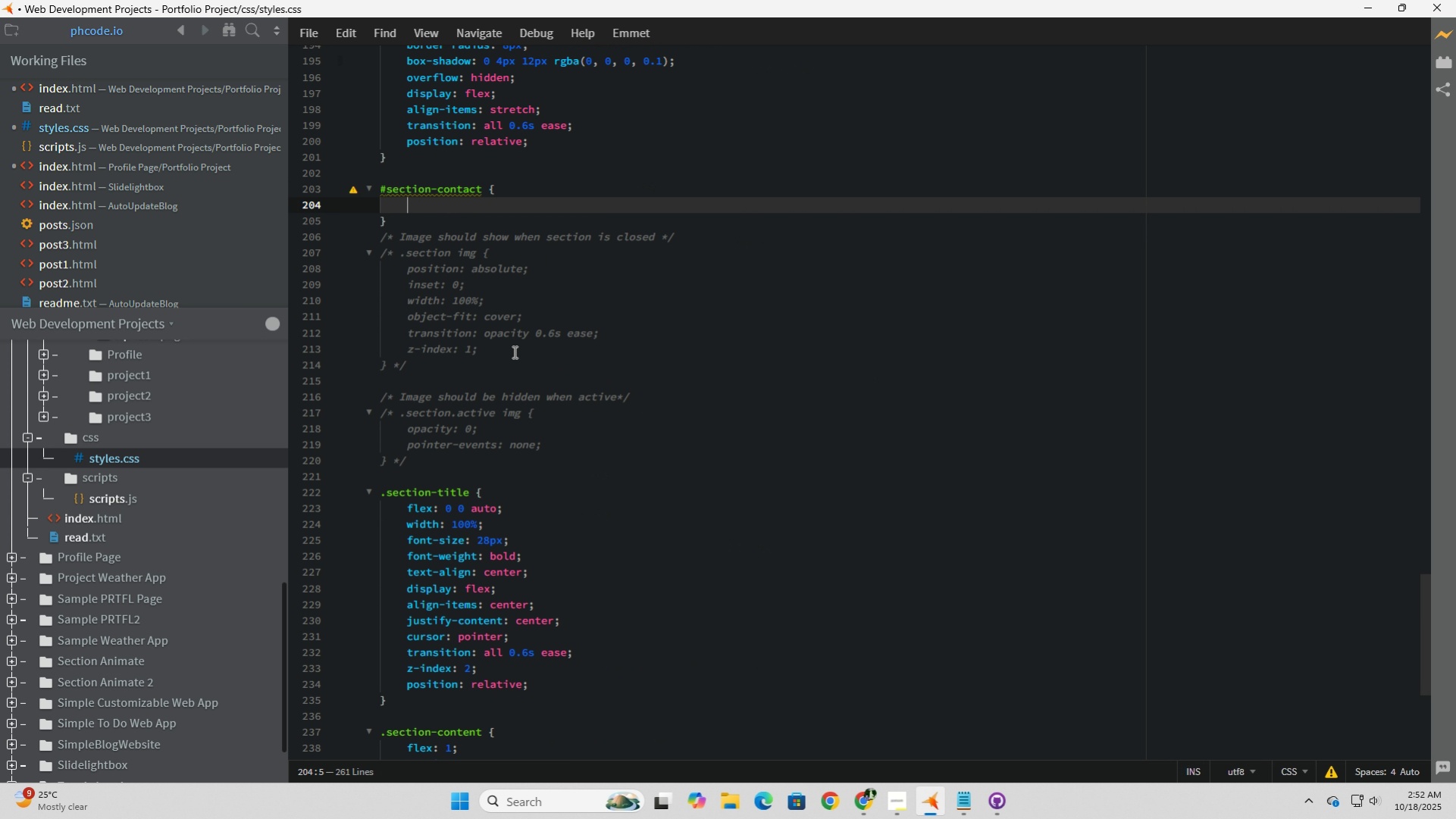 
type(backgroiu)
key(Backspace)
key(Backspace)
key(Backspace)
 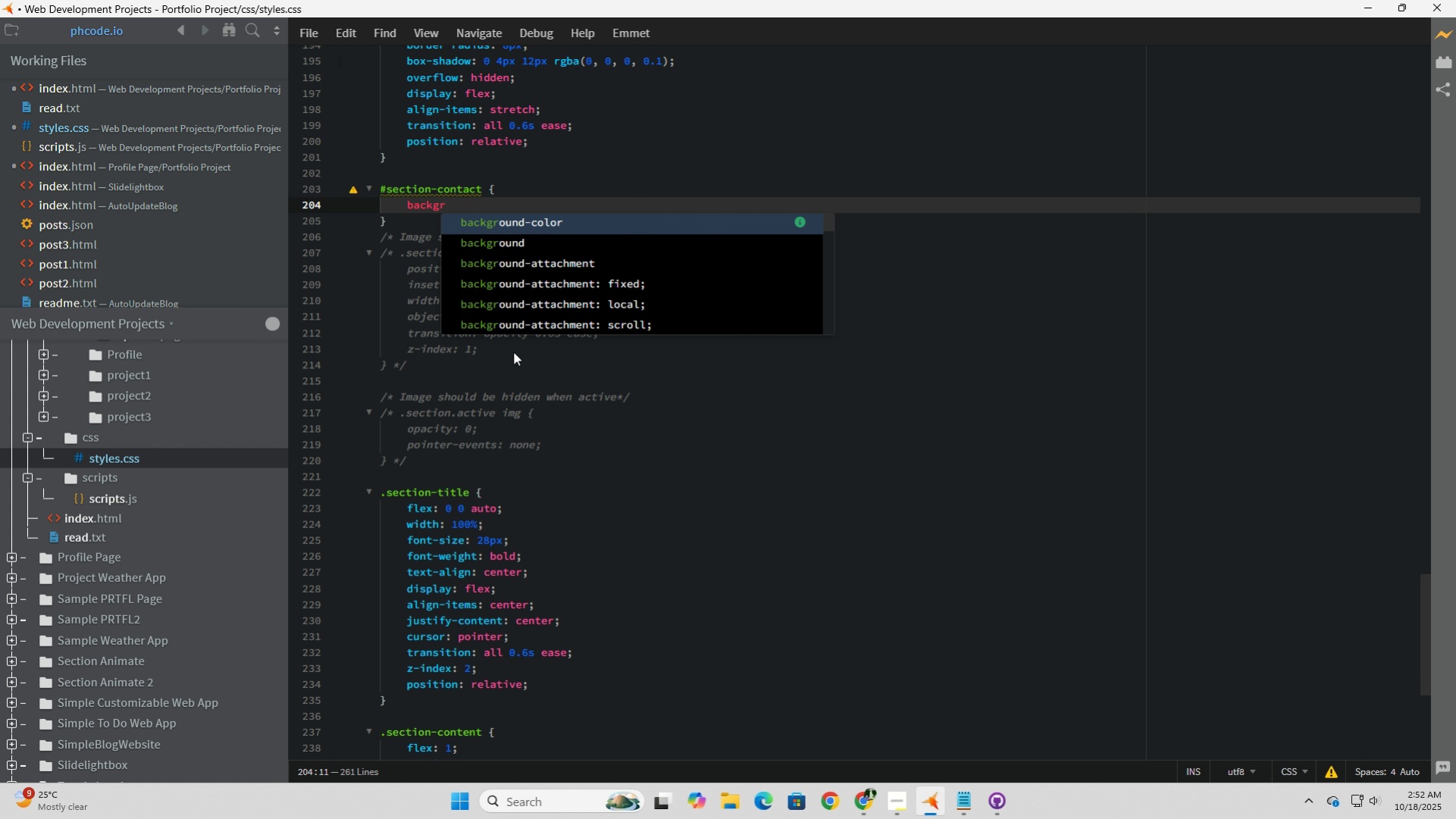 
key(ArrowDown)
 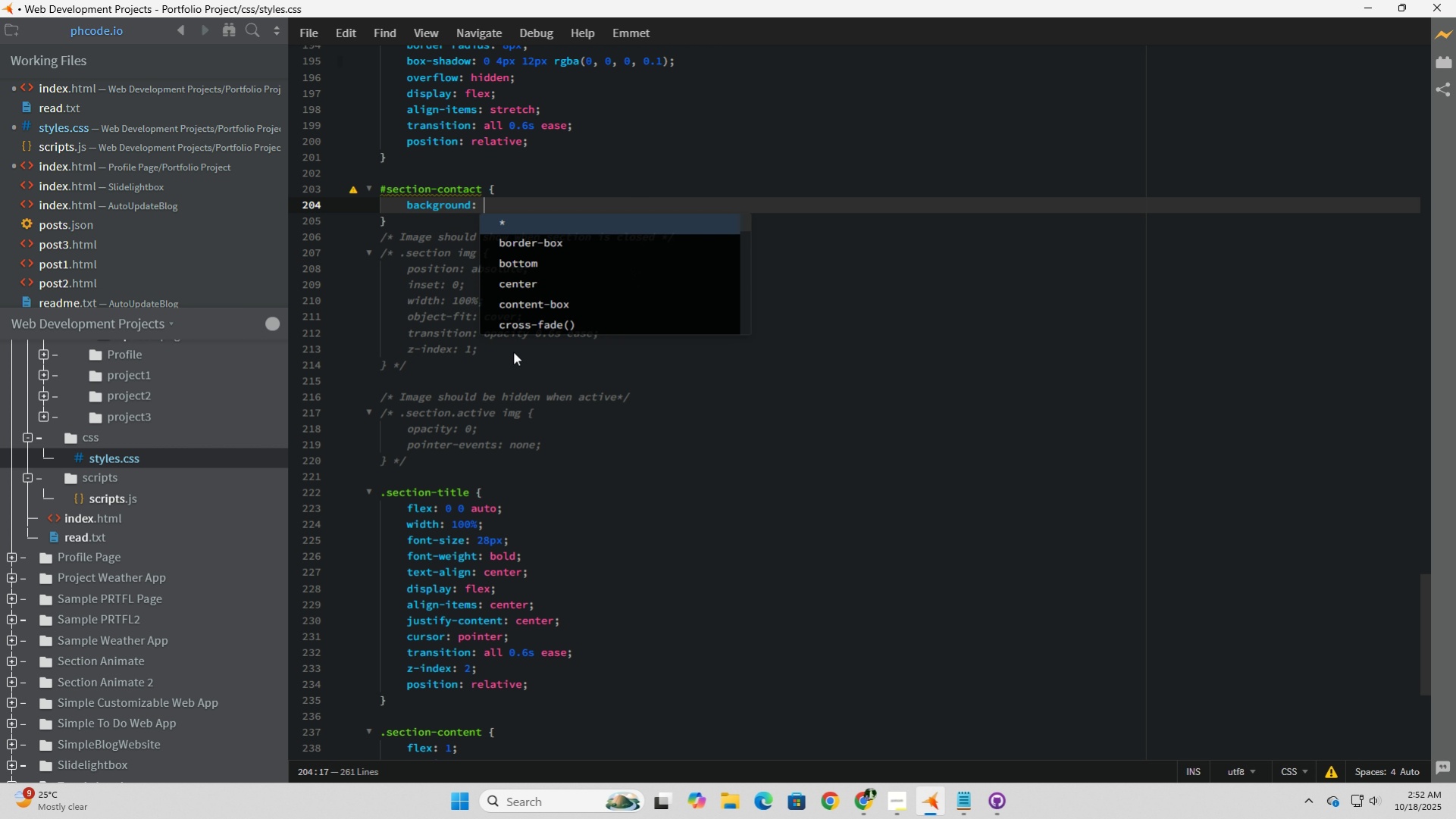 
key(Tab)
 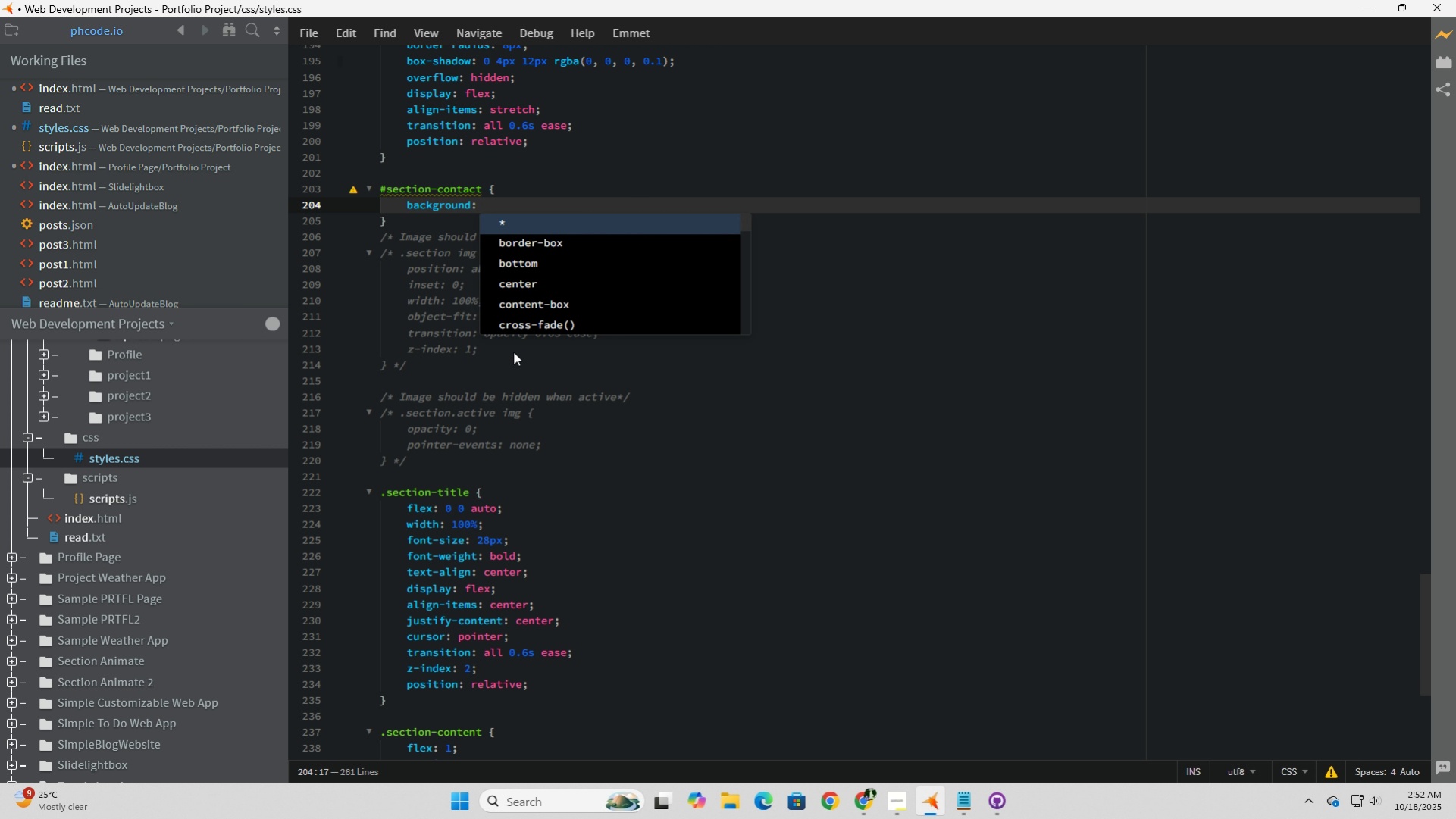 
key(ArrowLeft)
 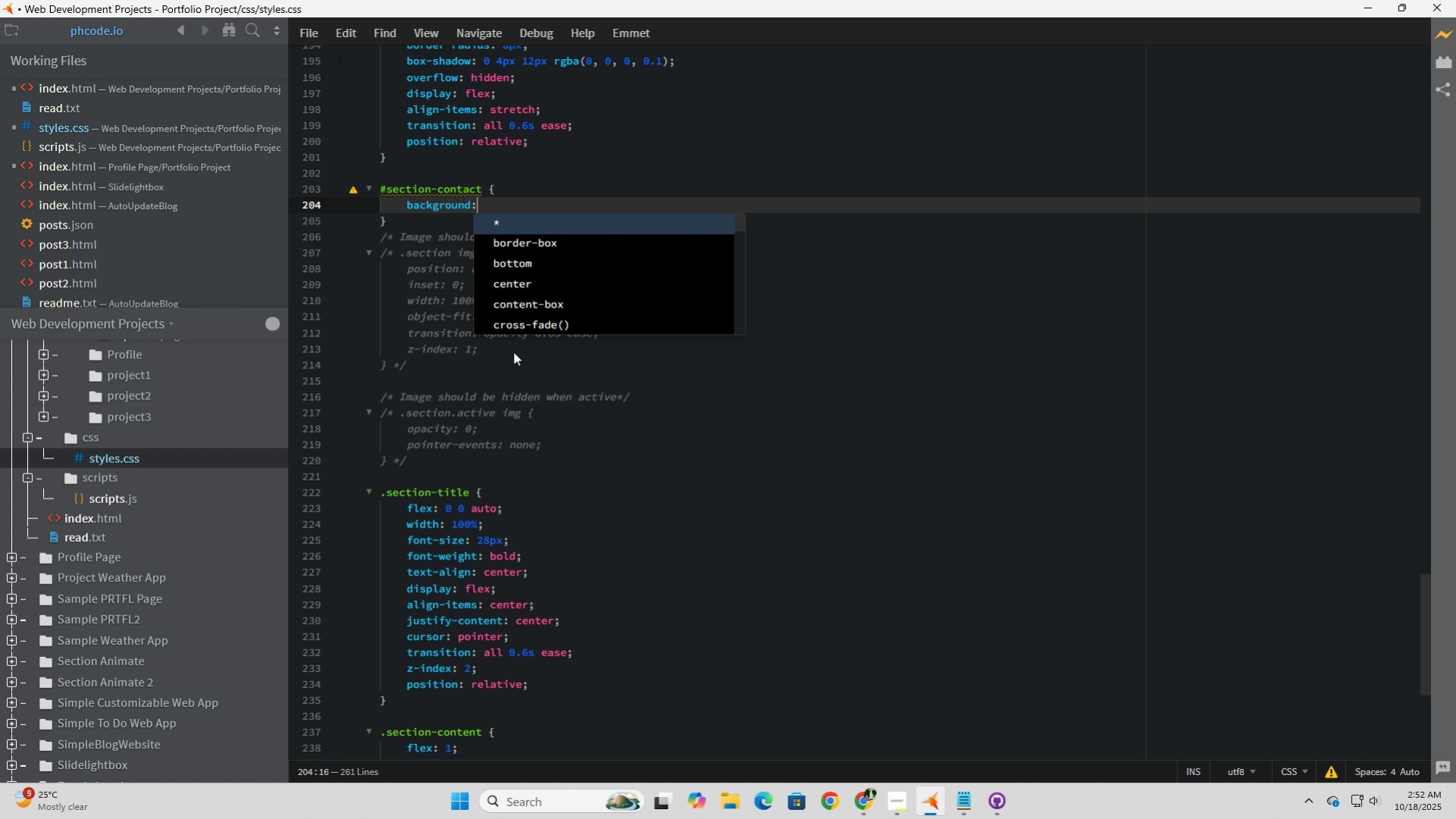 
key(ArrowLeft)
 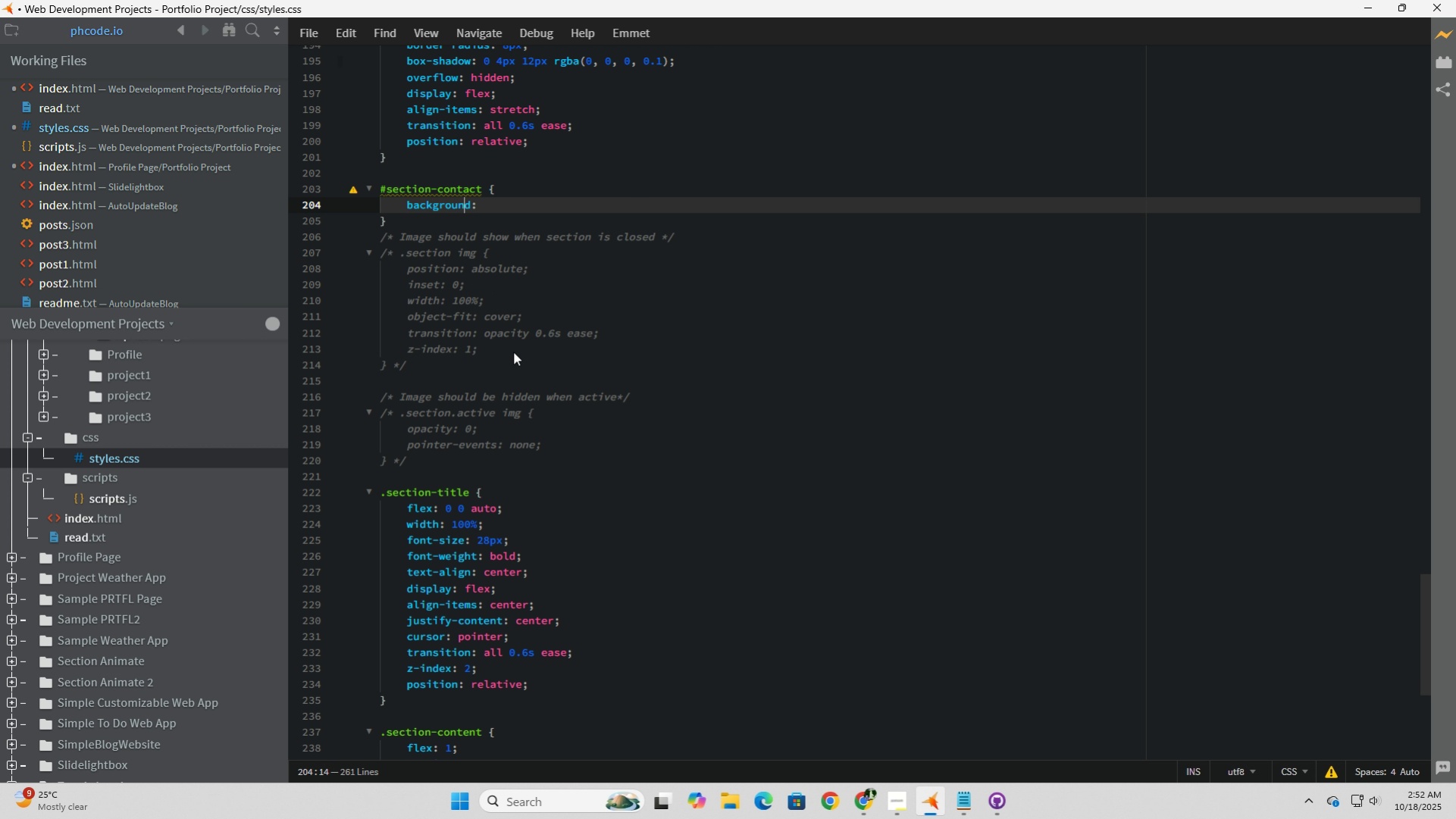 
key(ArrowLeft)
 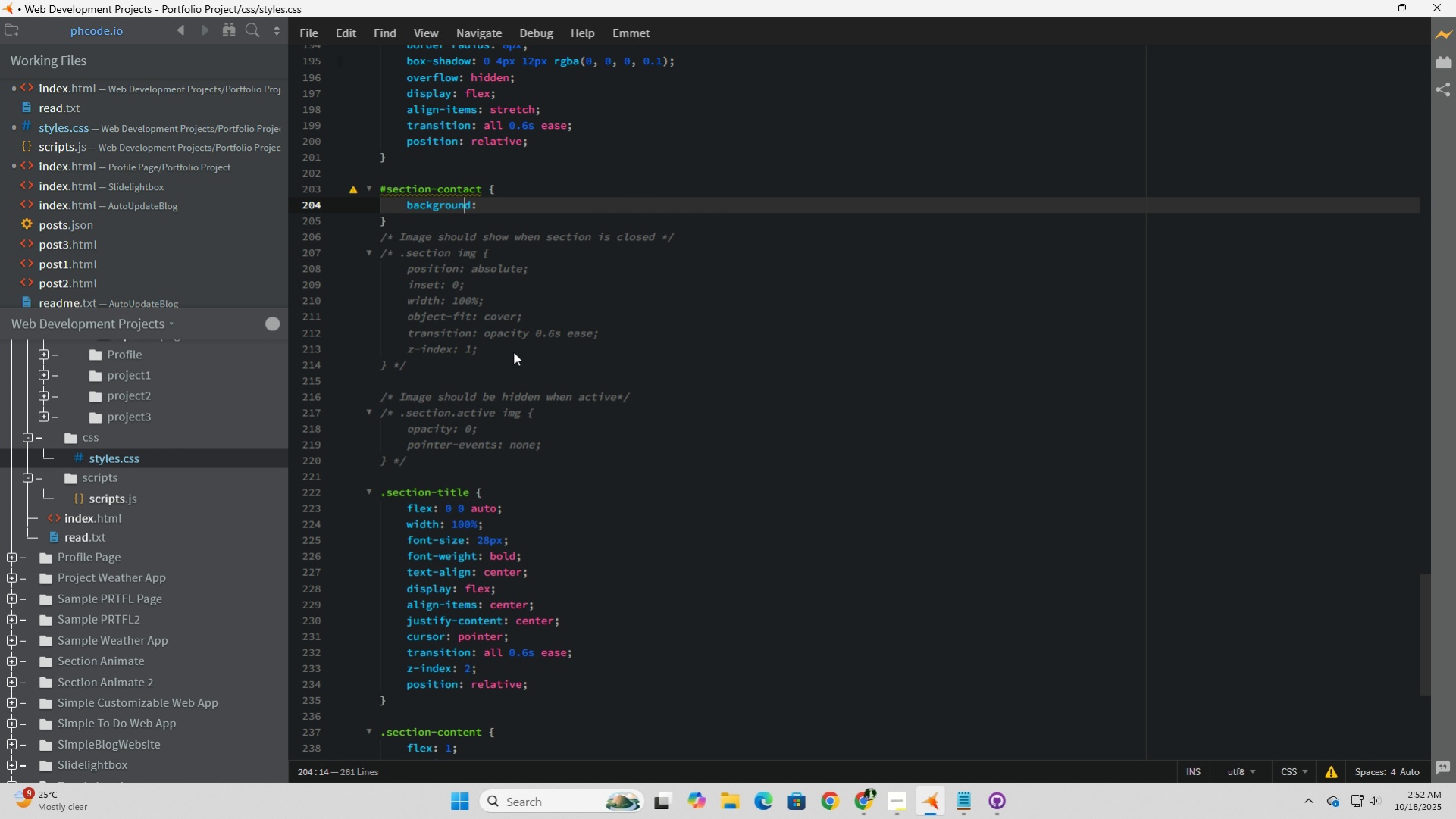 
key(ArrowRight)
 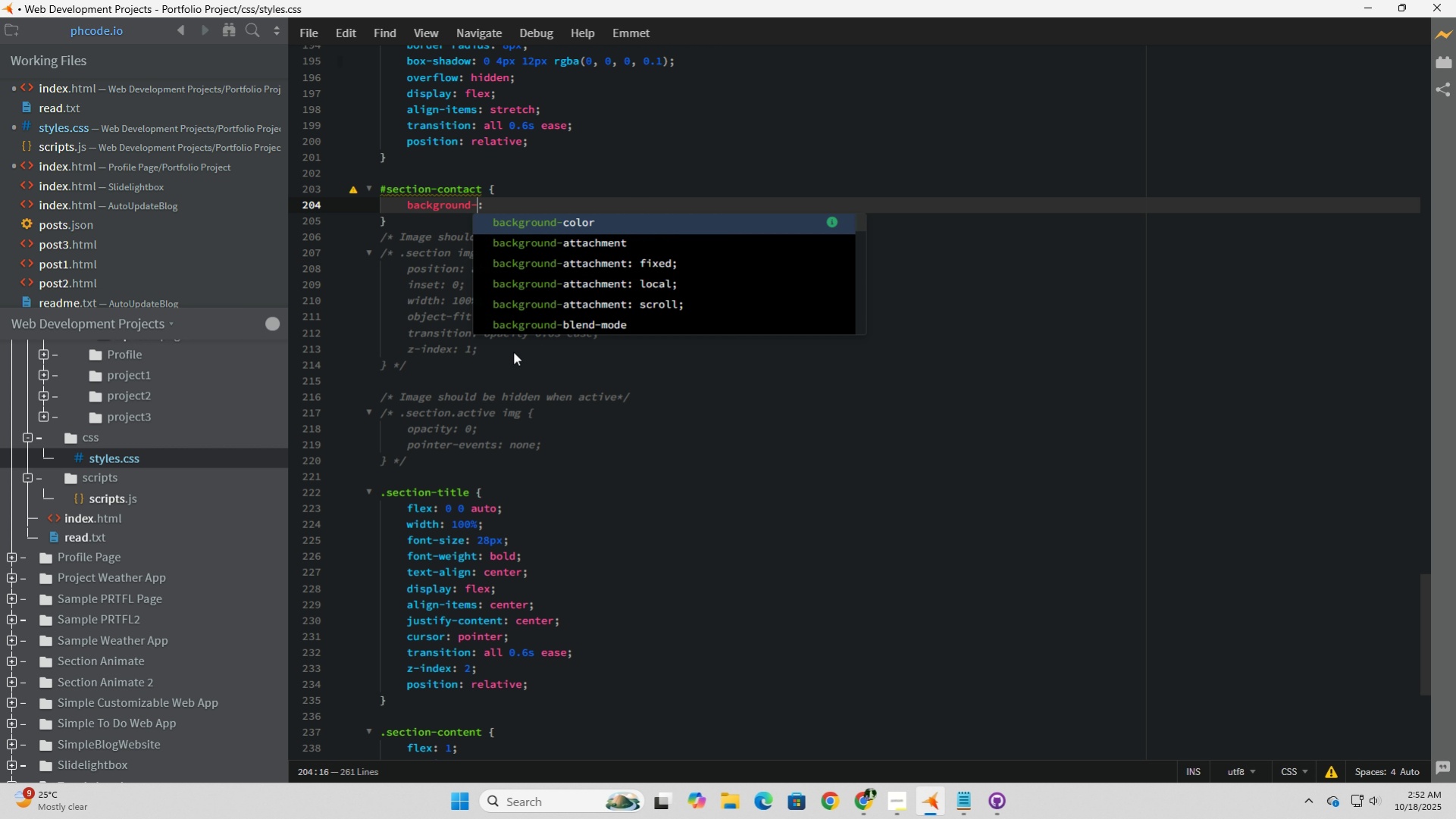 
type(-ima)
key(Tab)
 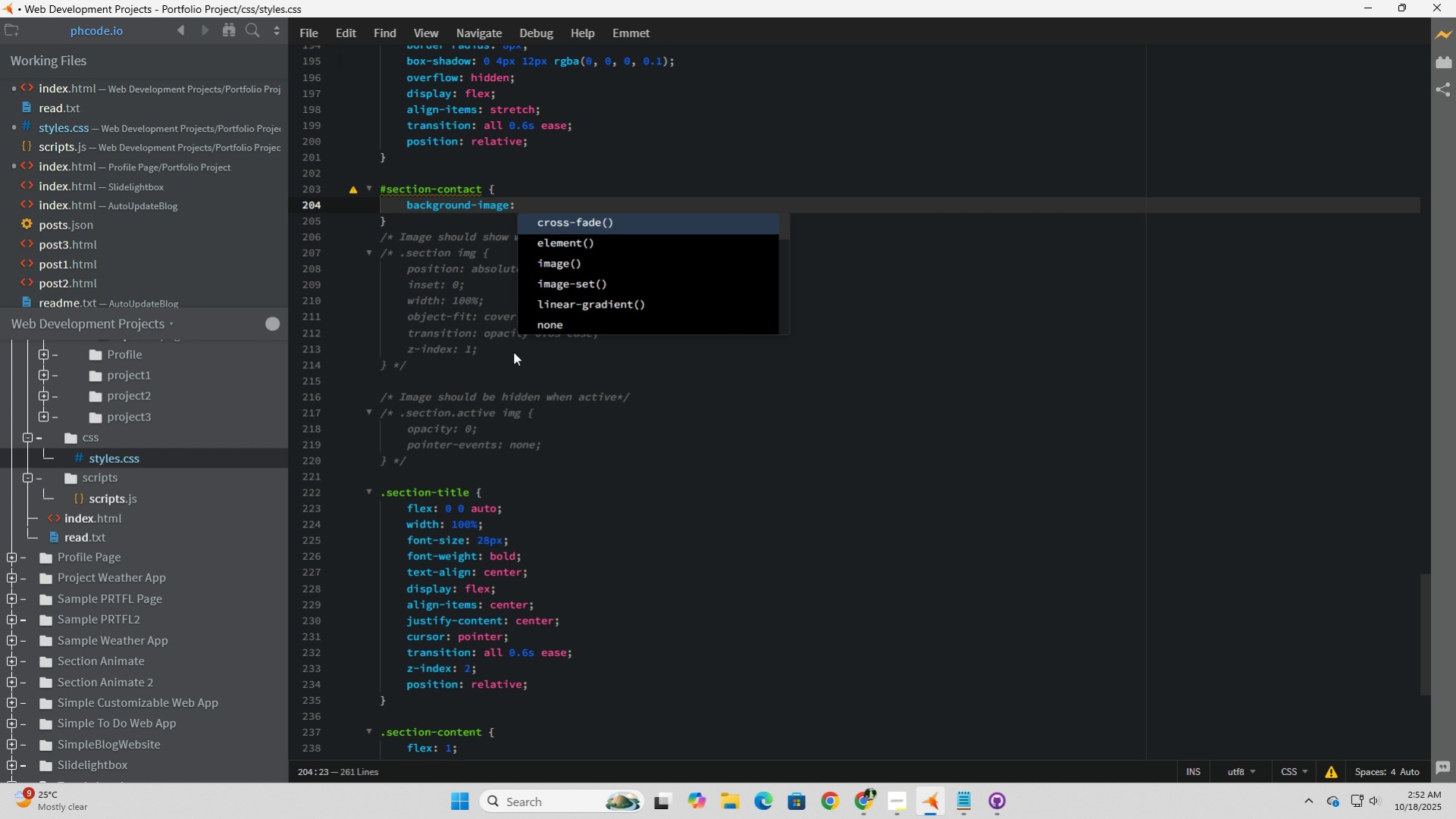 
wait(8.5)
 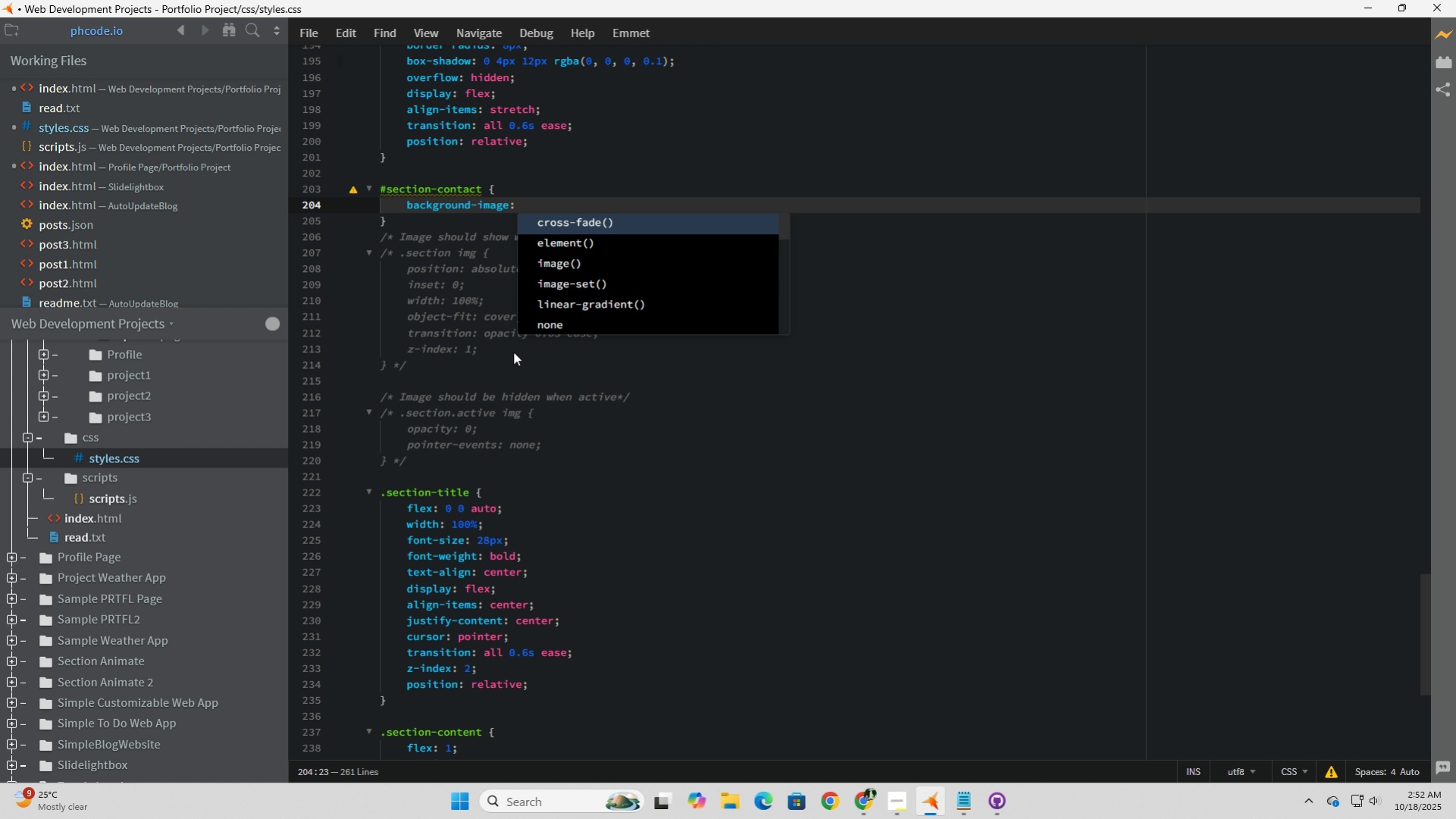 
type(url()
 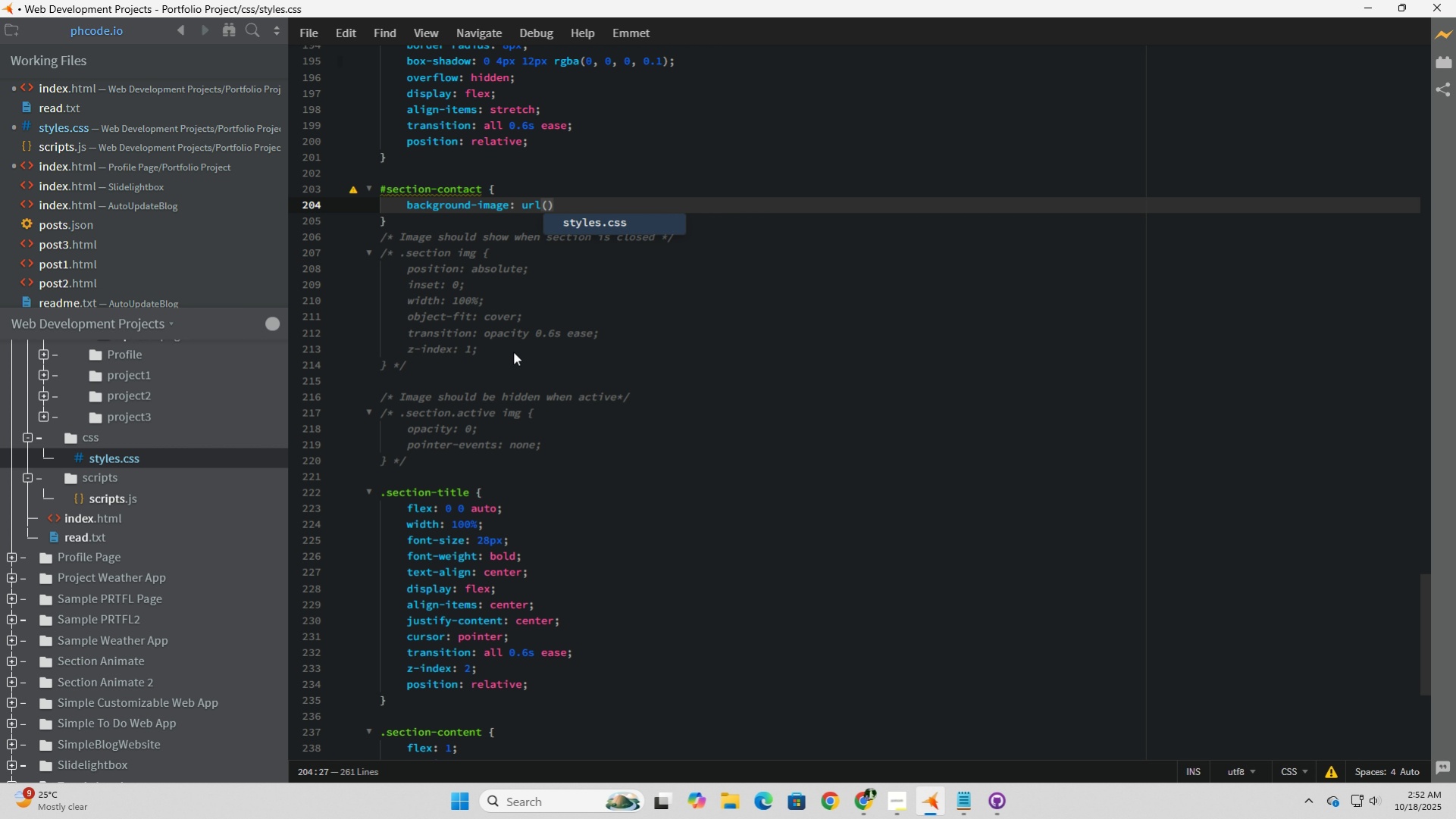 
type(asset)
key(Backspace)
key(Backspace)
key(Backspace)
key(Backspace)
key(Backspace)
type("s)
key(Backspace)
type(assets)
 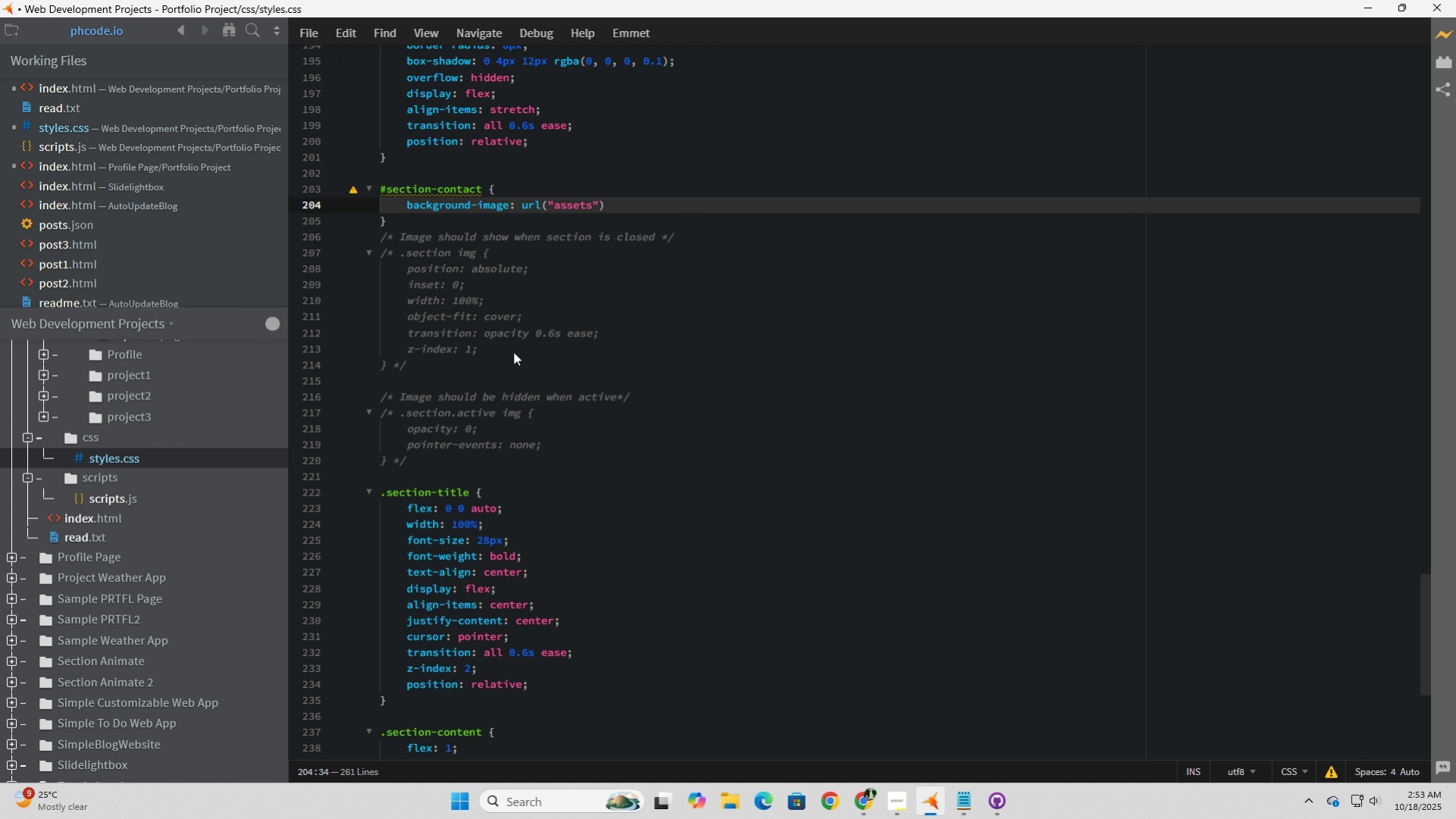 
type(.bgs)
 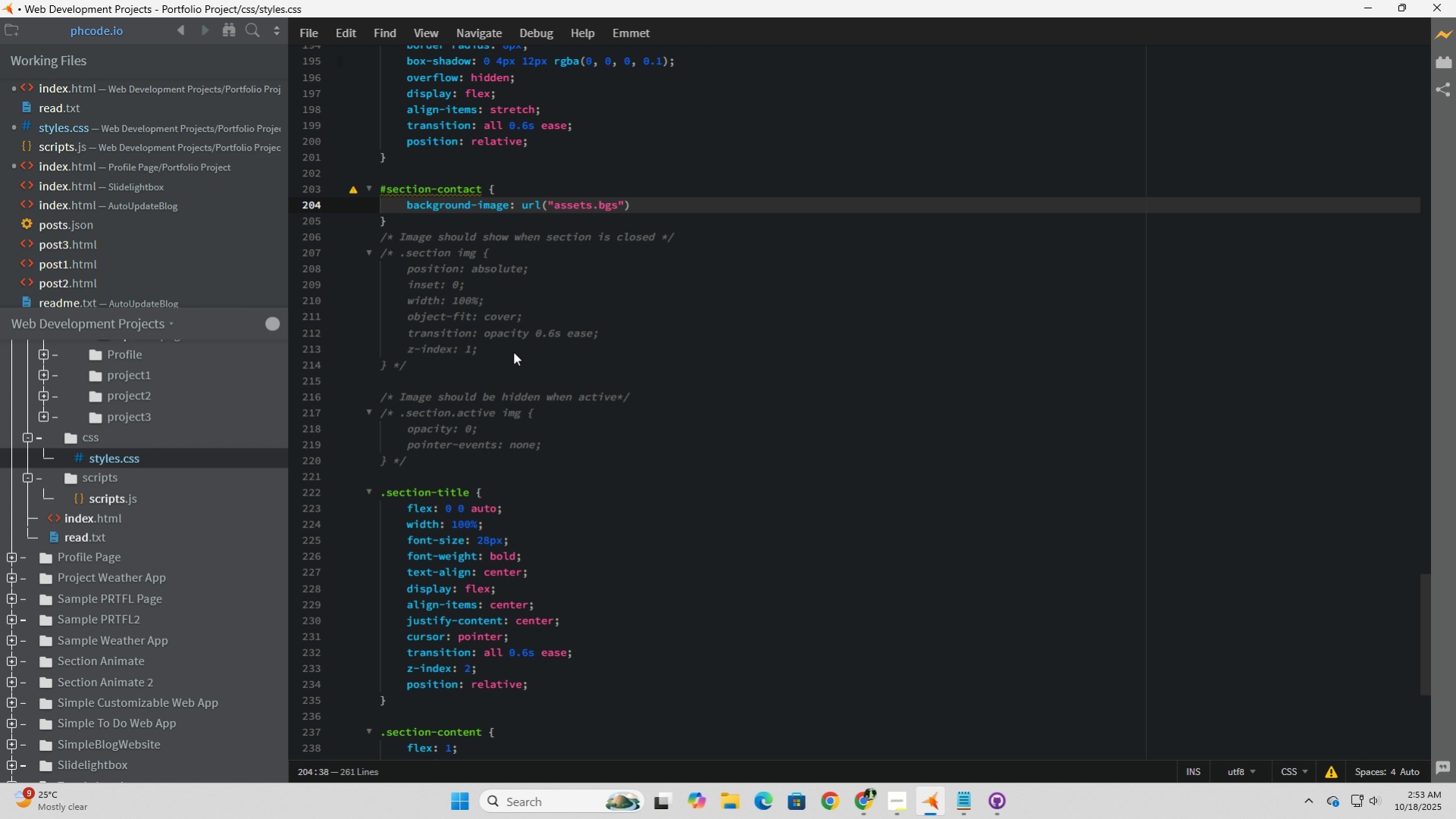 
key(Backspace)
key(Backspace)
key(Backspace)
key(Backspace)
type(/bgs/)
 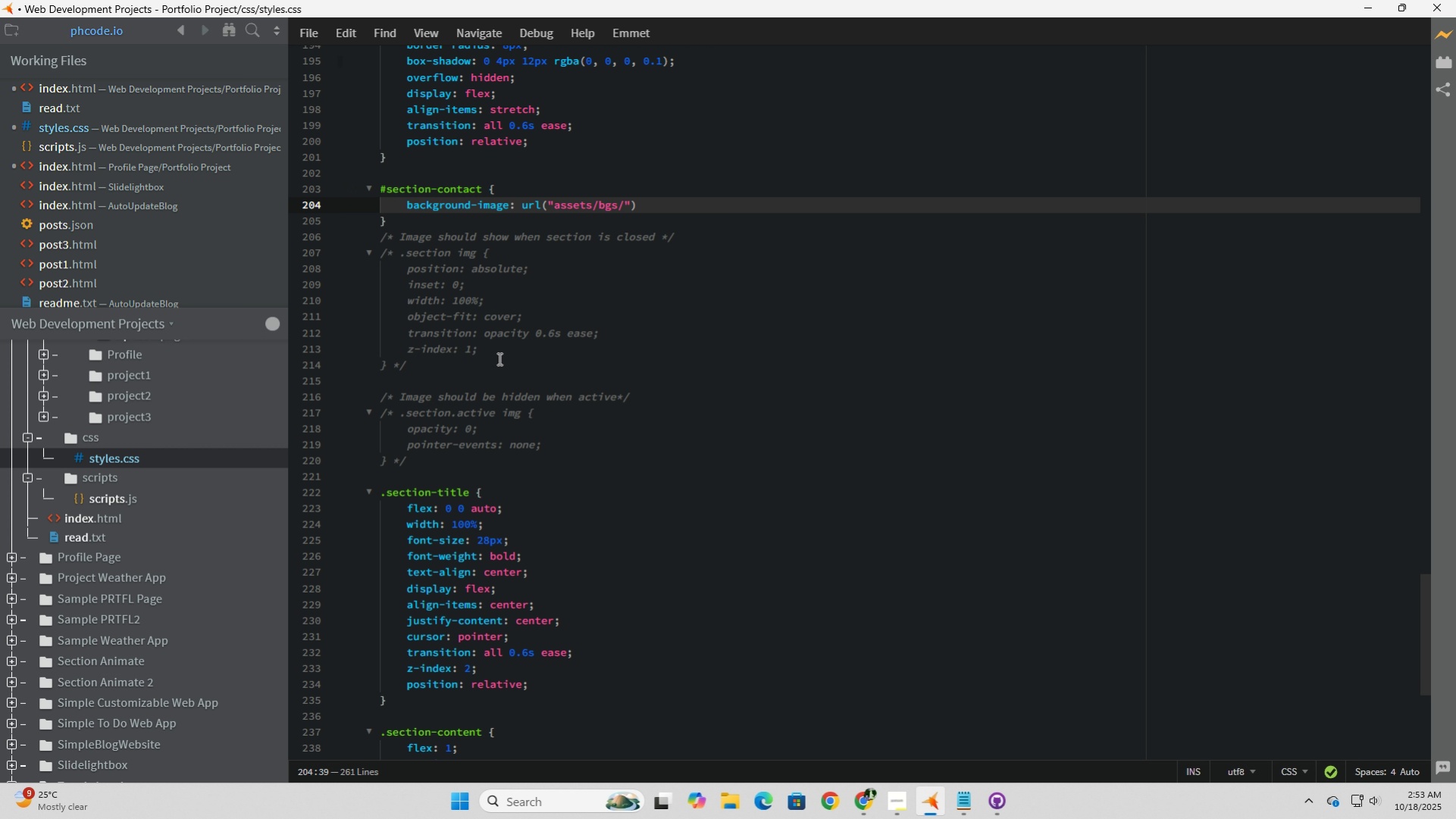 
wait(6.01)
 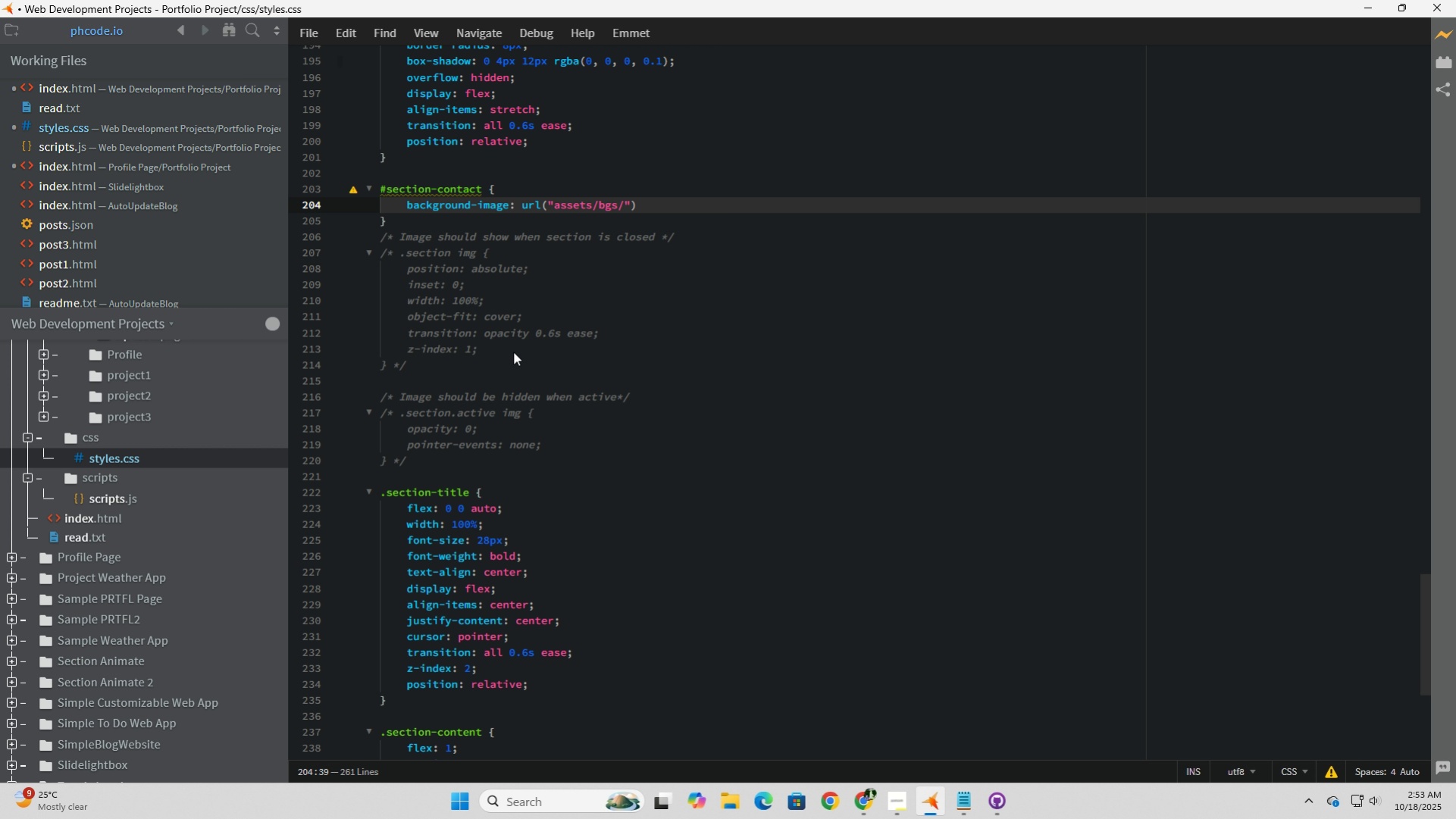 
scroll: coordinate [174, 431], scroll_direction: up, amount: 3.0
 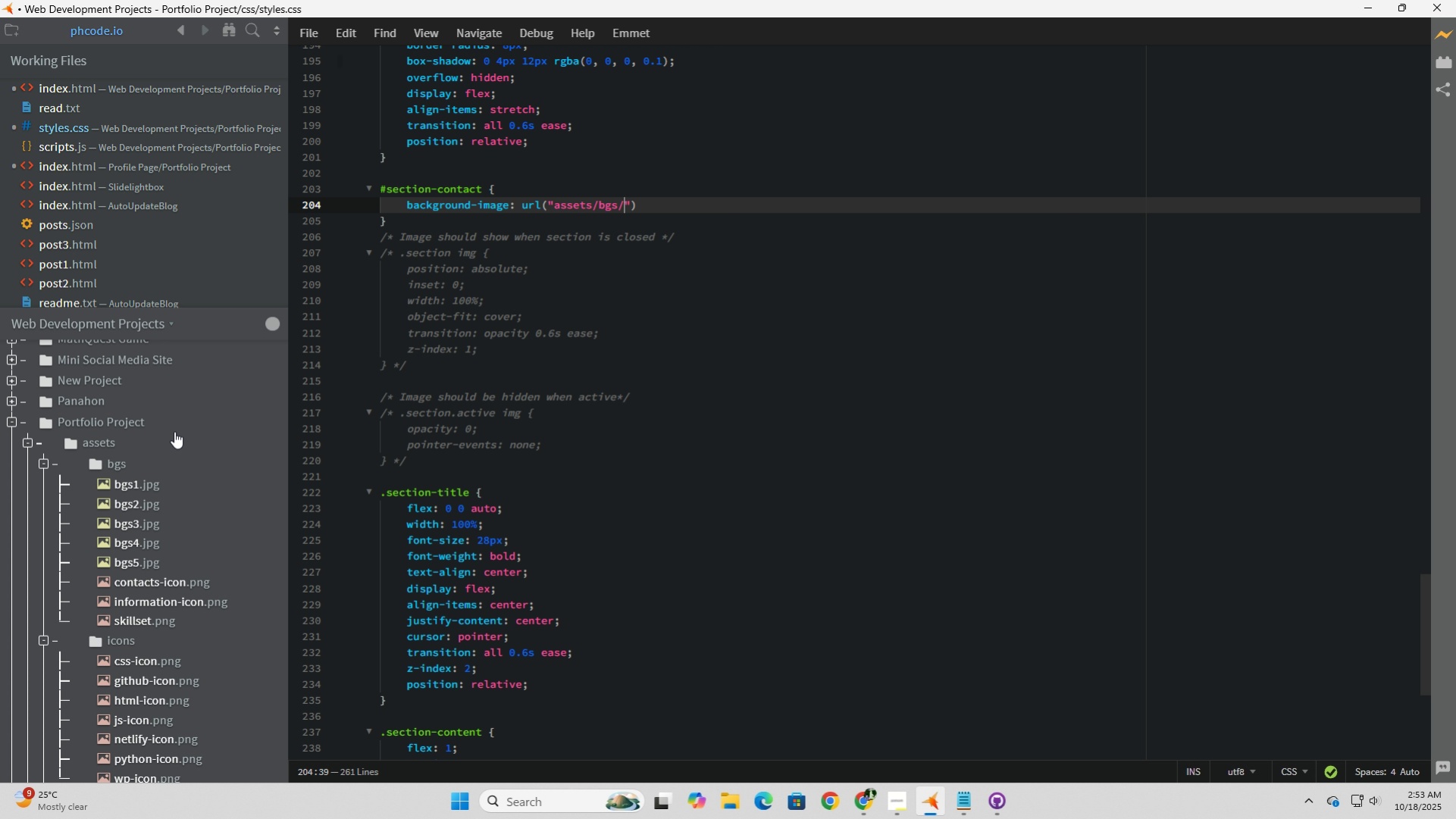 
type(bgs5.jpg)
 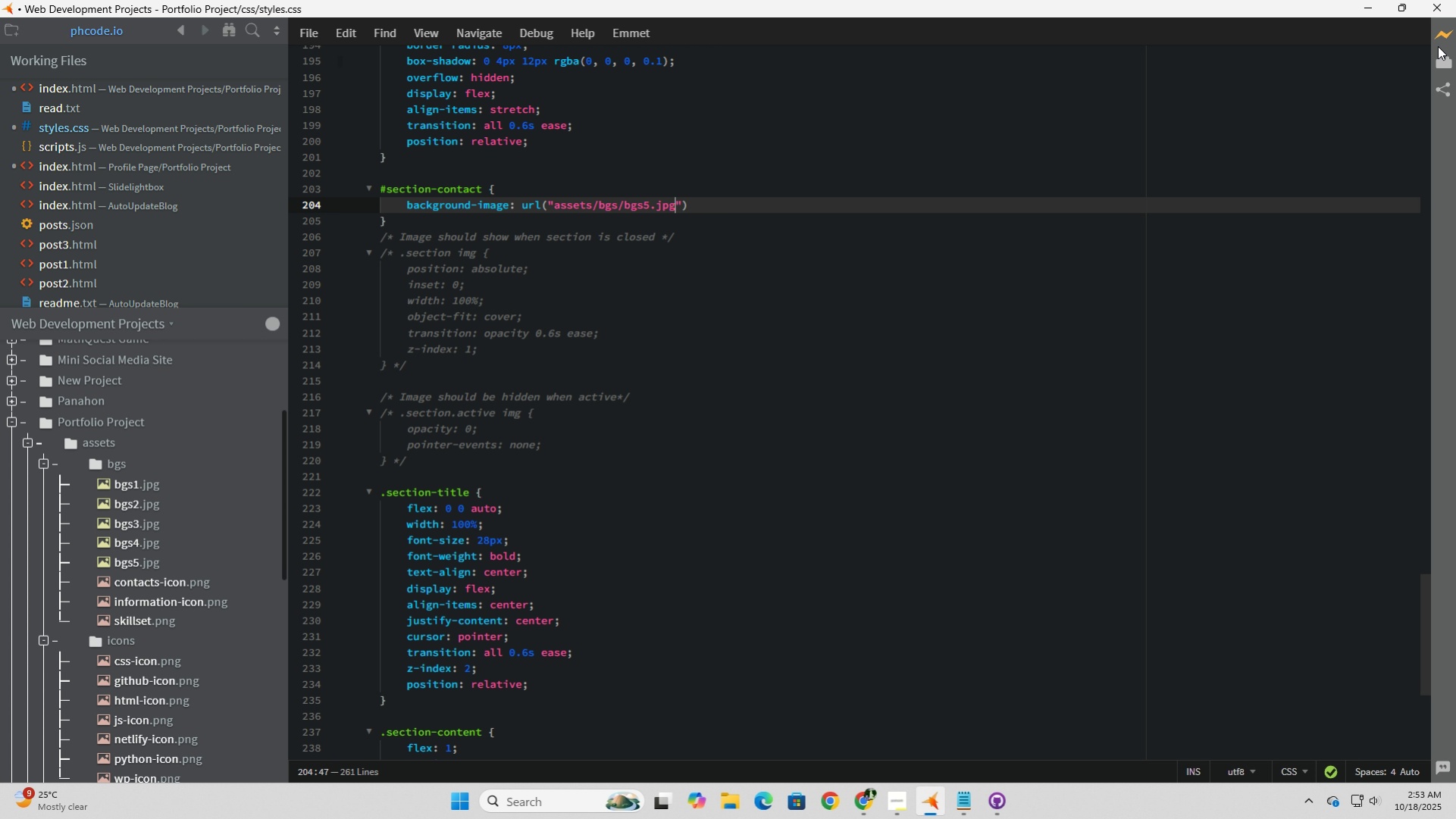 
left_click([1440, 36])
 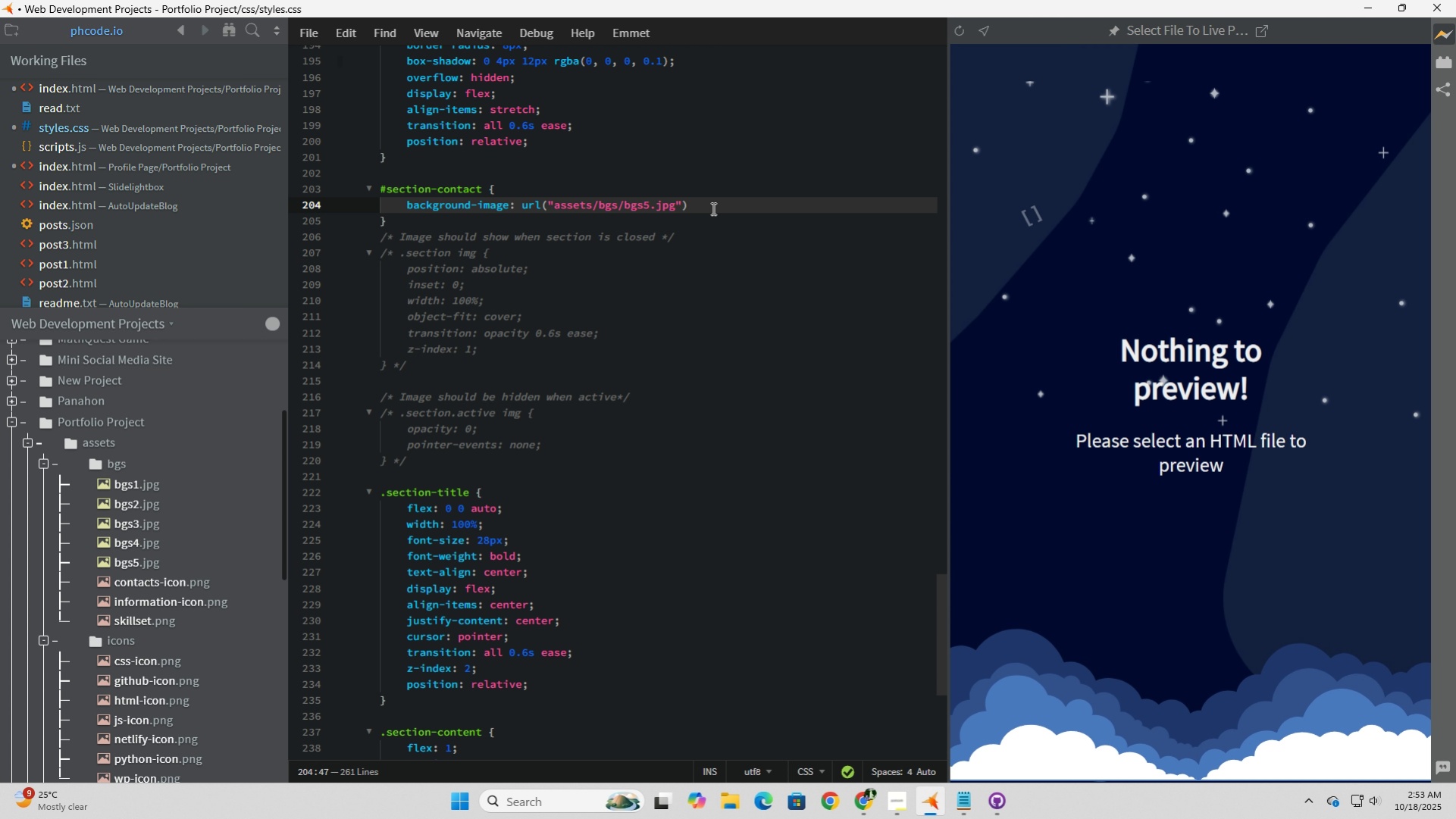 
left_click([712, 208])
 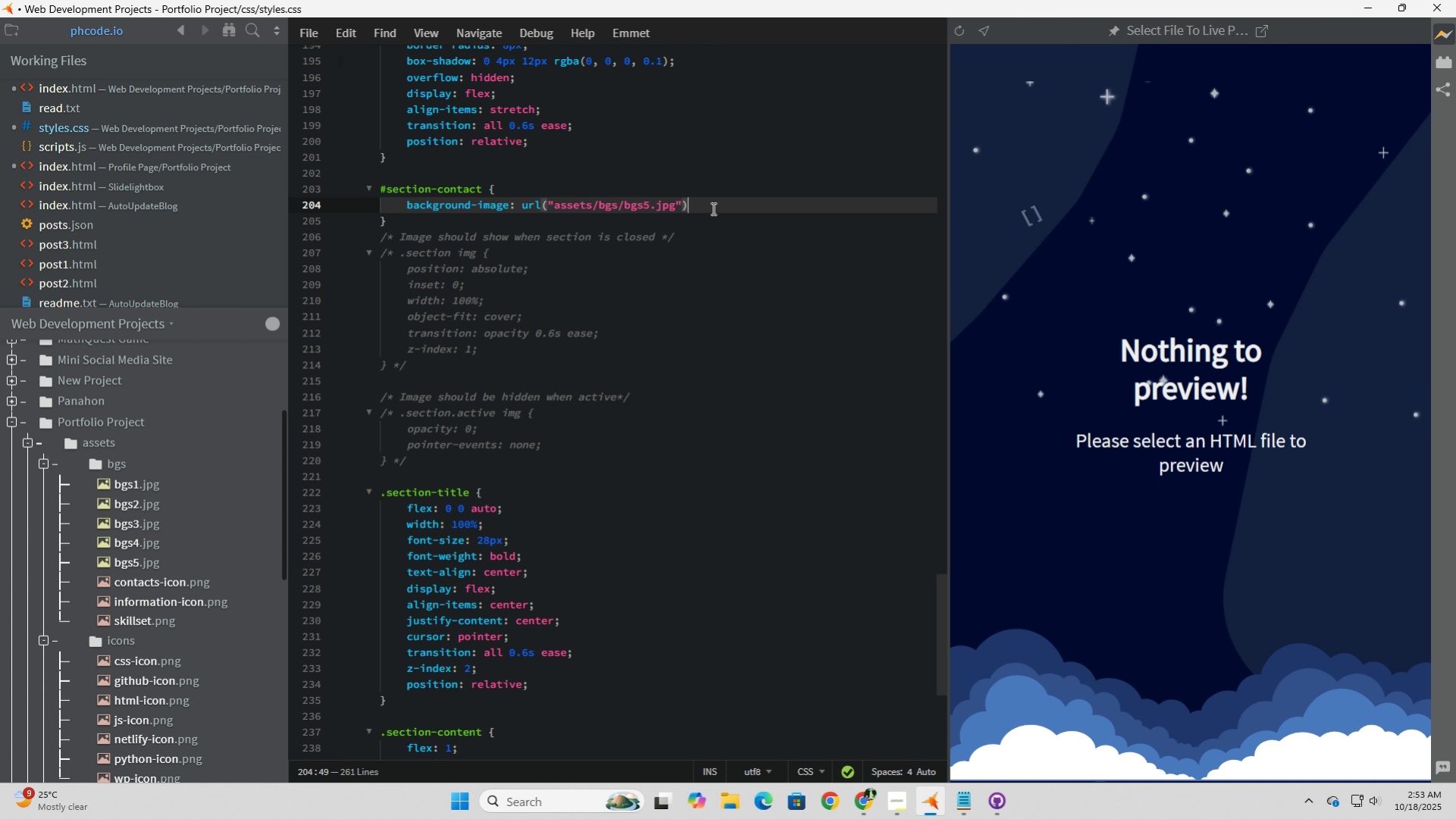 
key(Semicolon)
 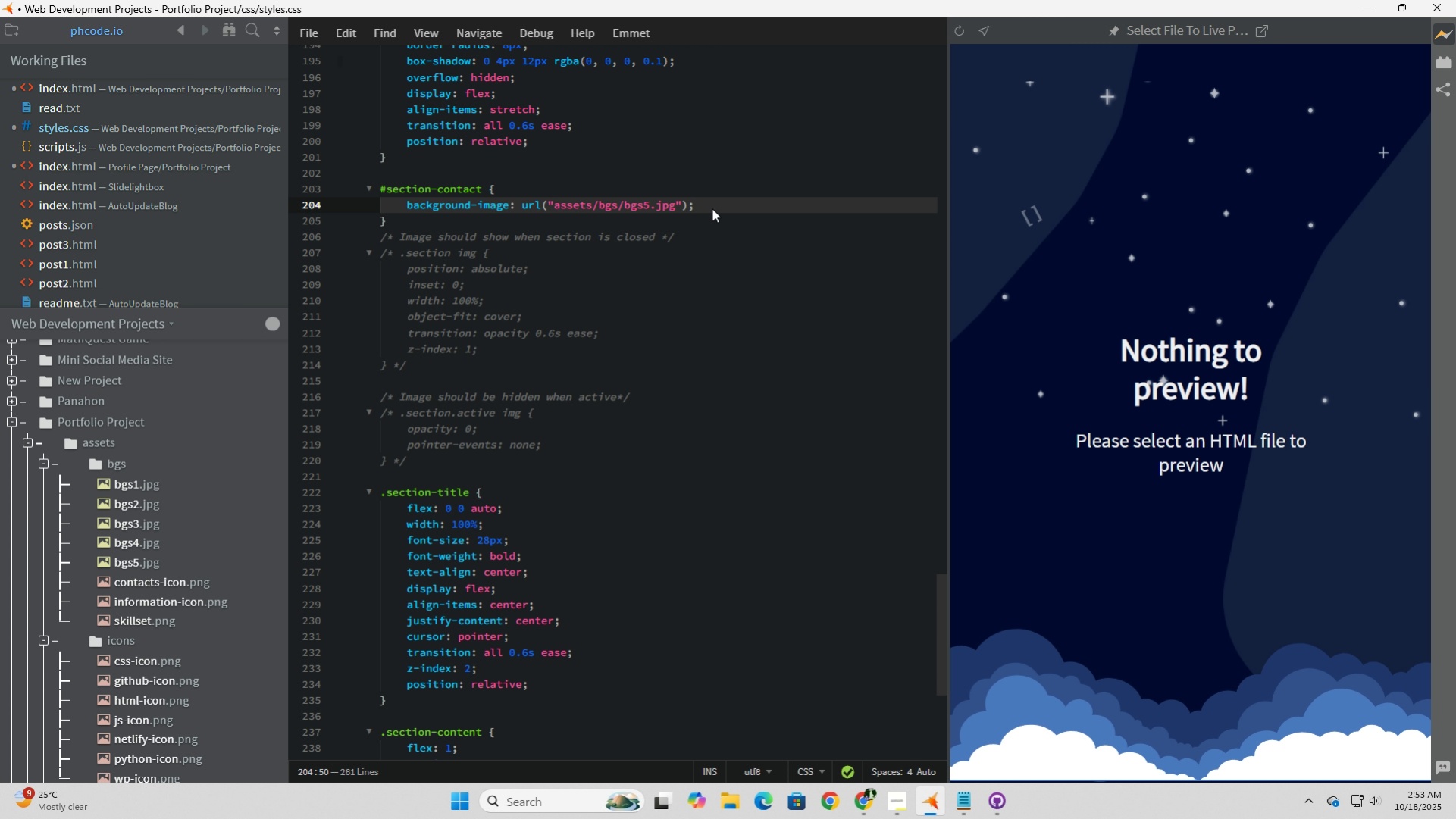 
key(Enter)
 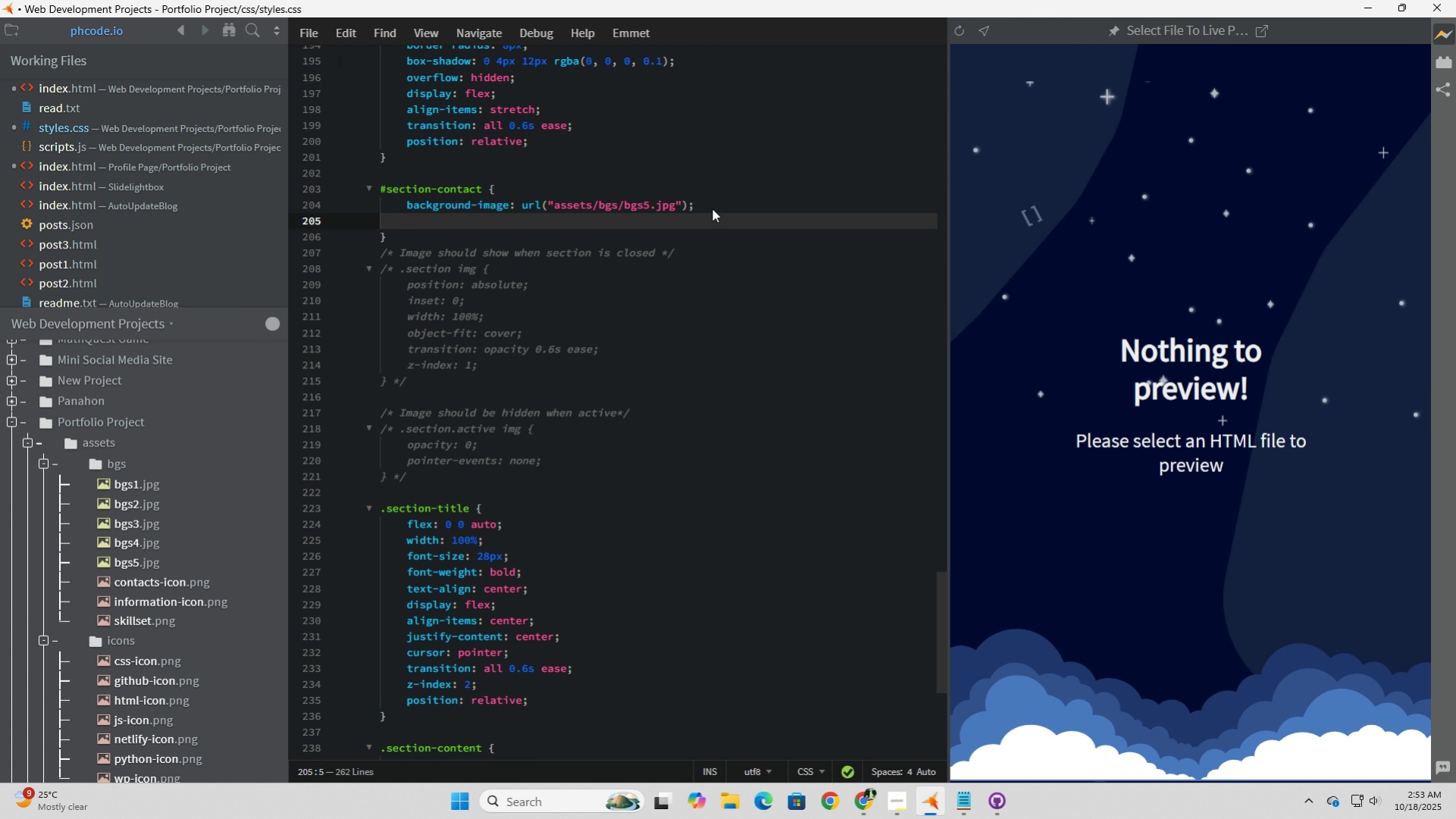 
type(background-size:)
 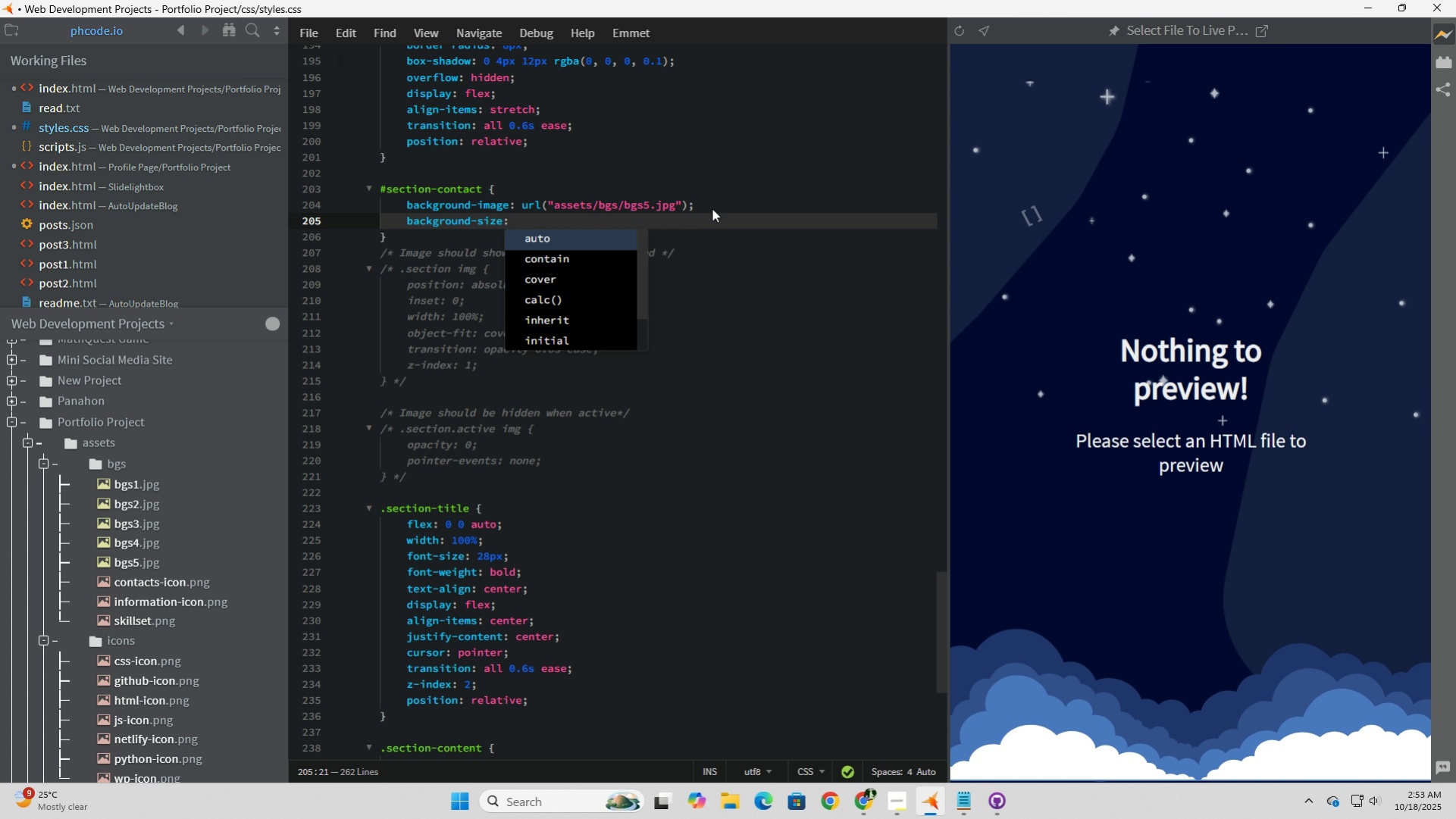 
key(ArrowDown)
 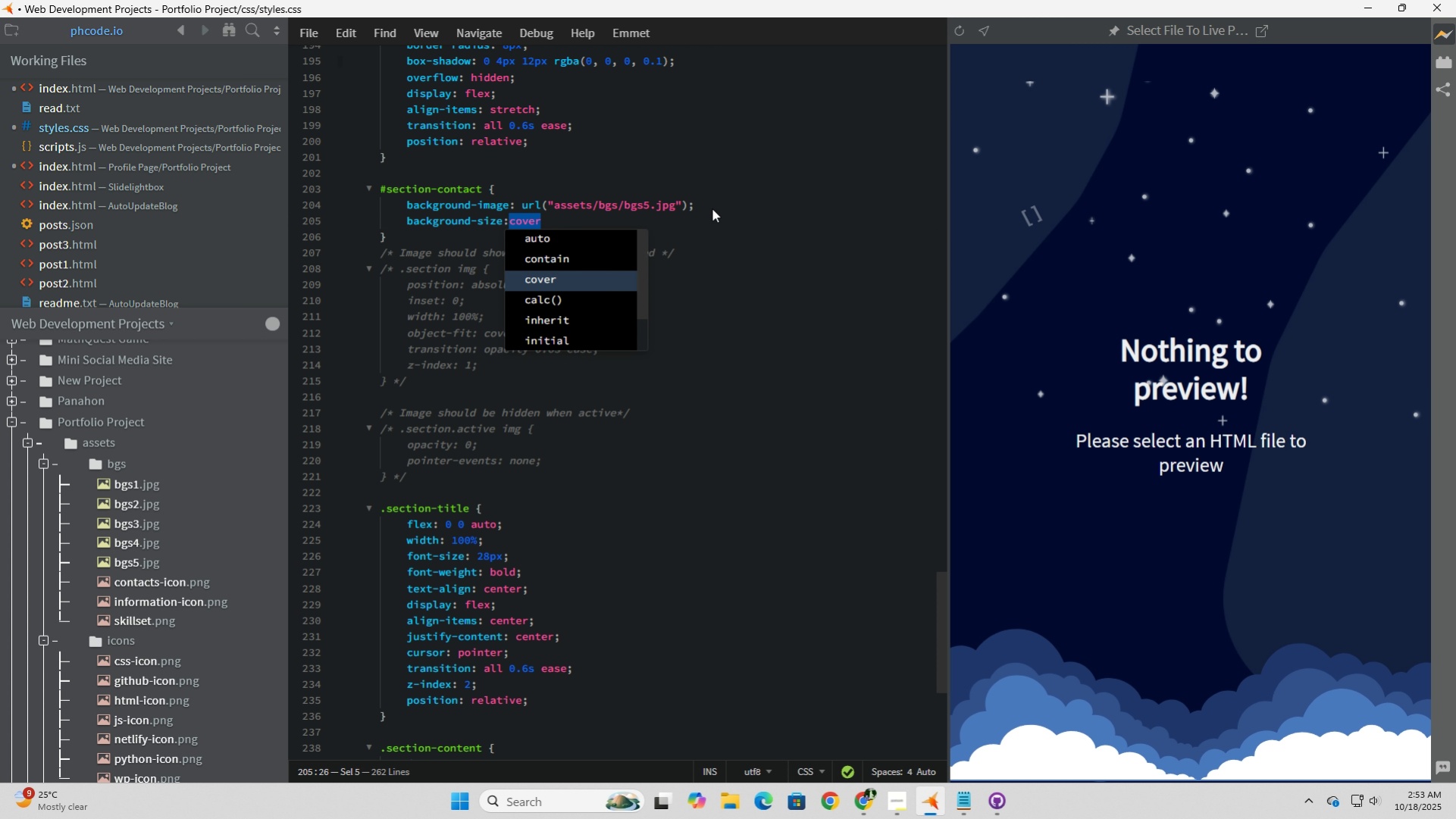 
key(ArrowDown)
 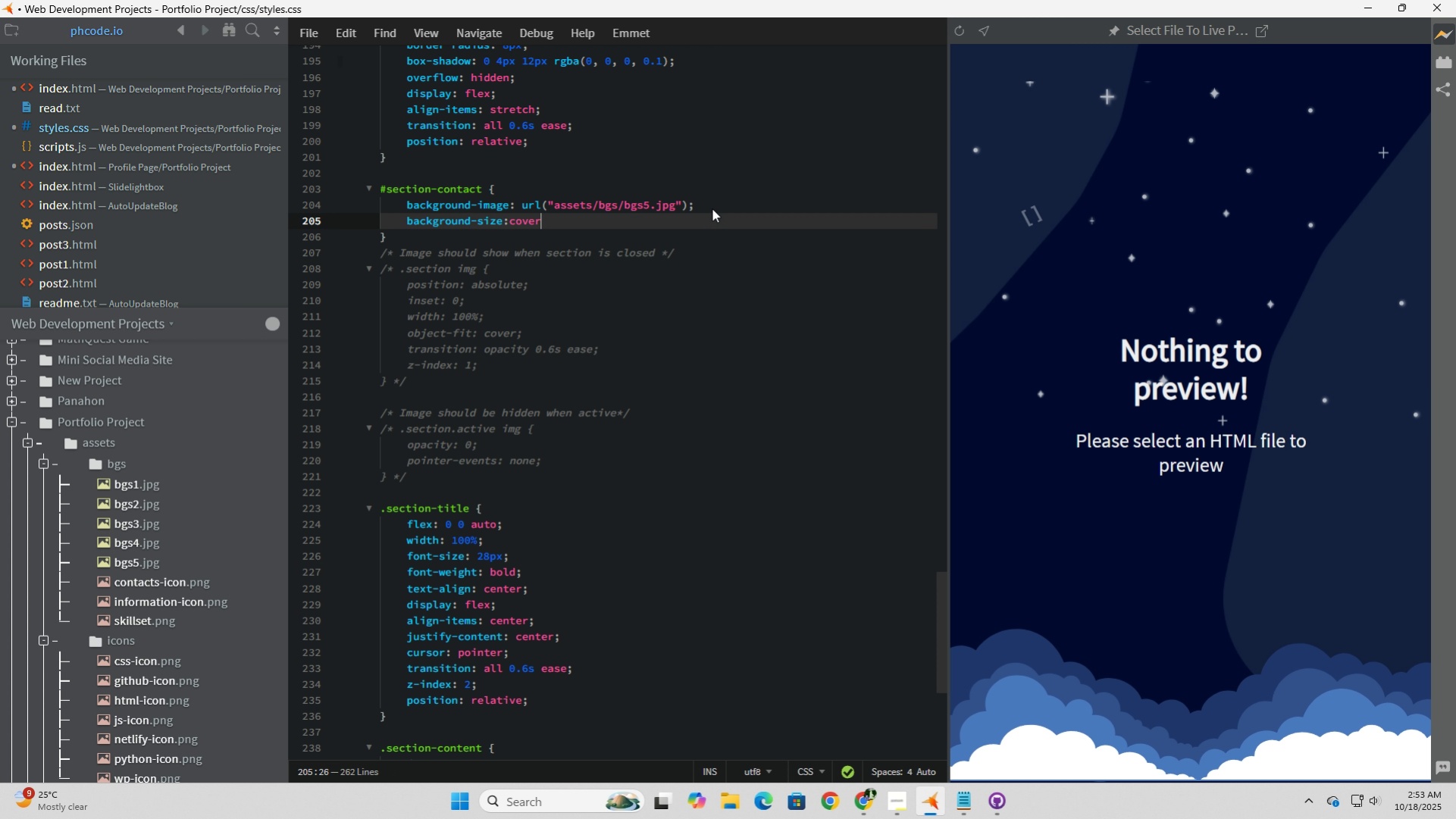 
key(Tab)
 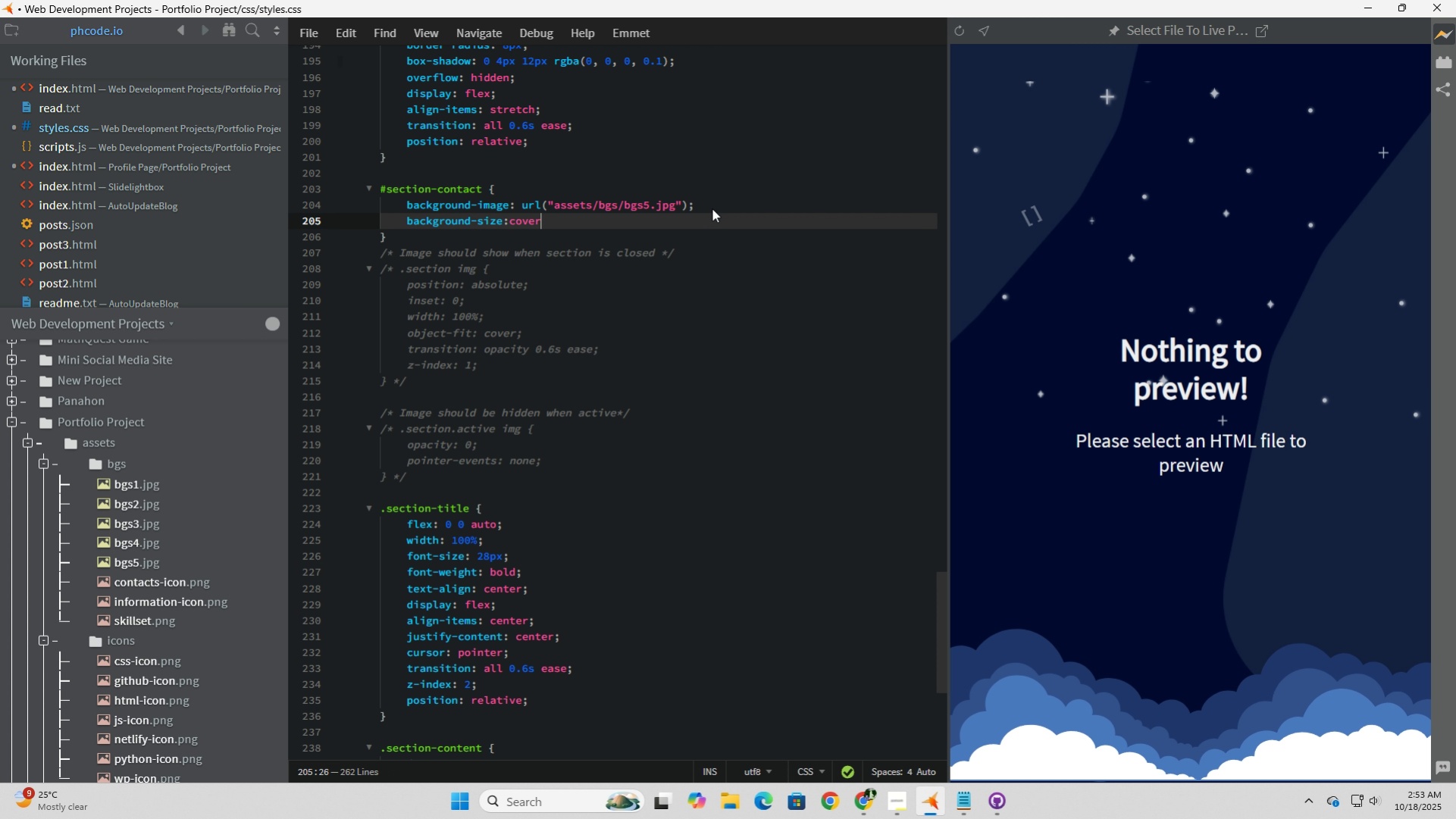 
key(Semicolon)
 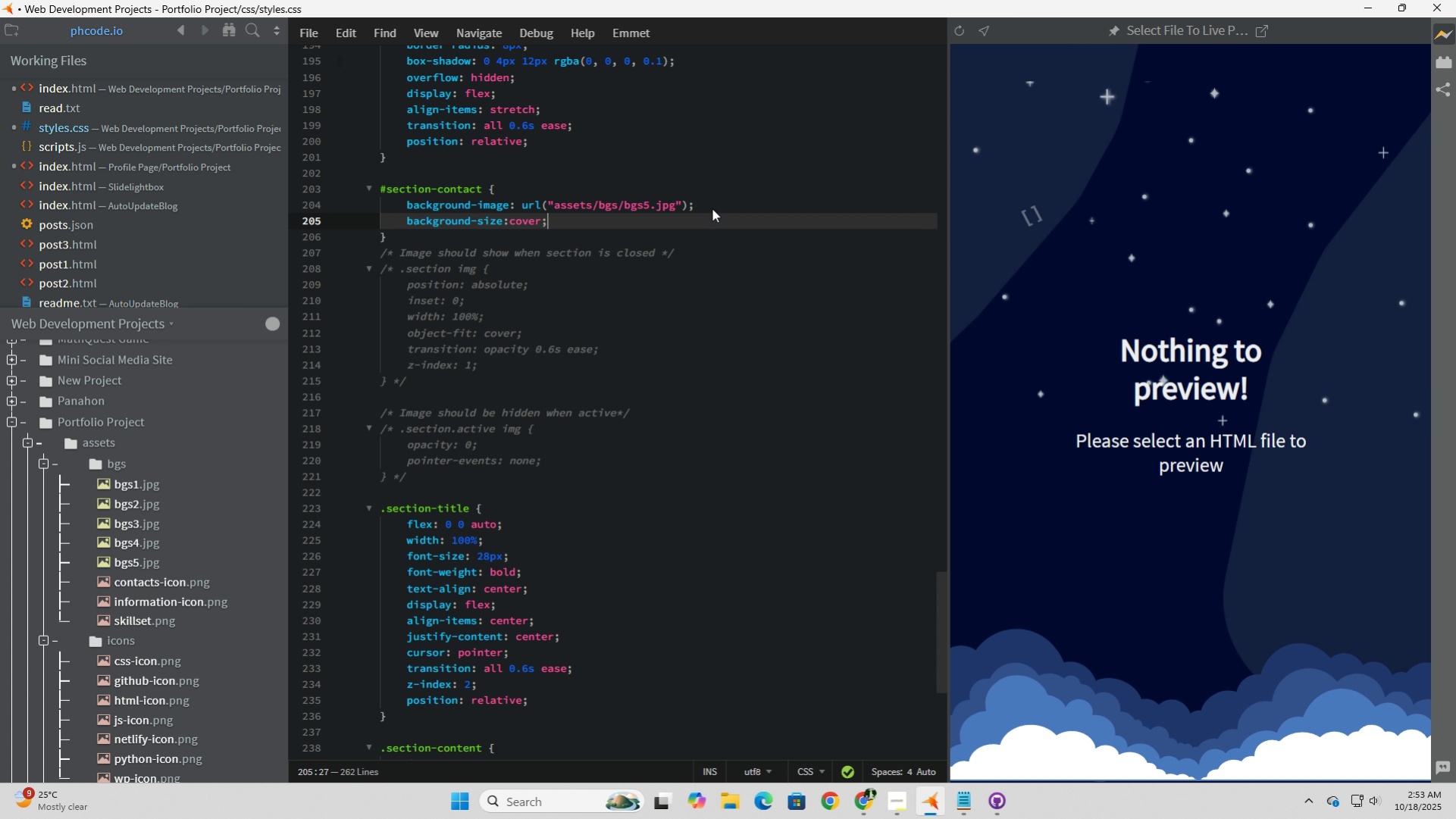 
key(ArrowLeft)
 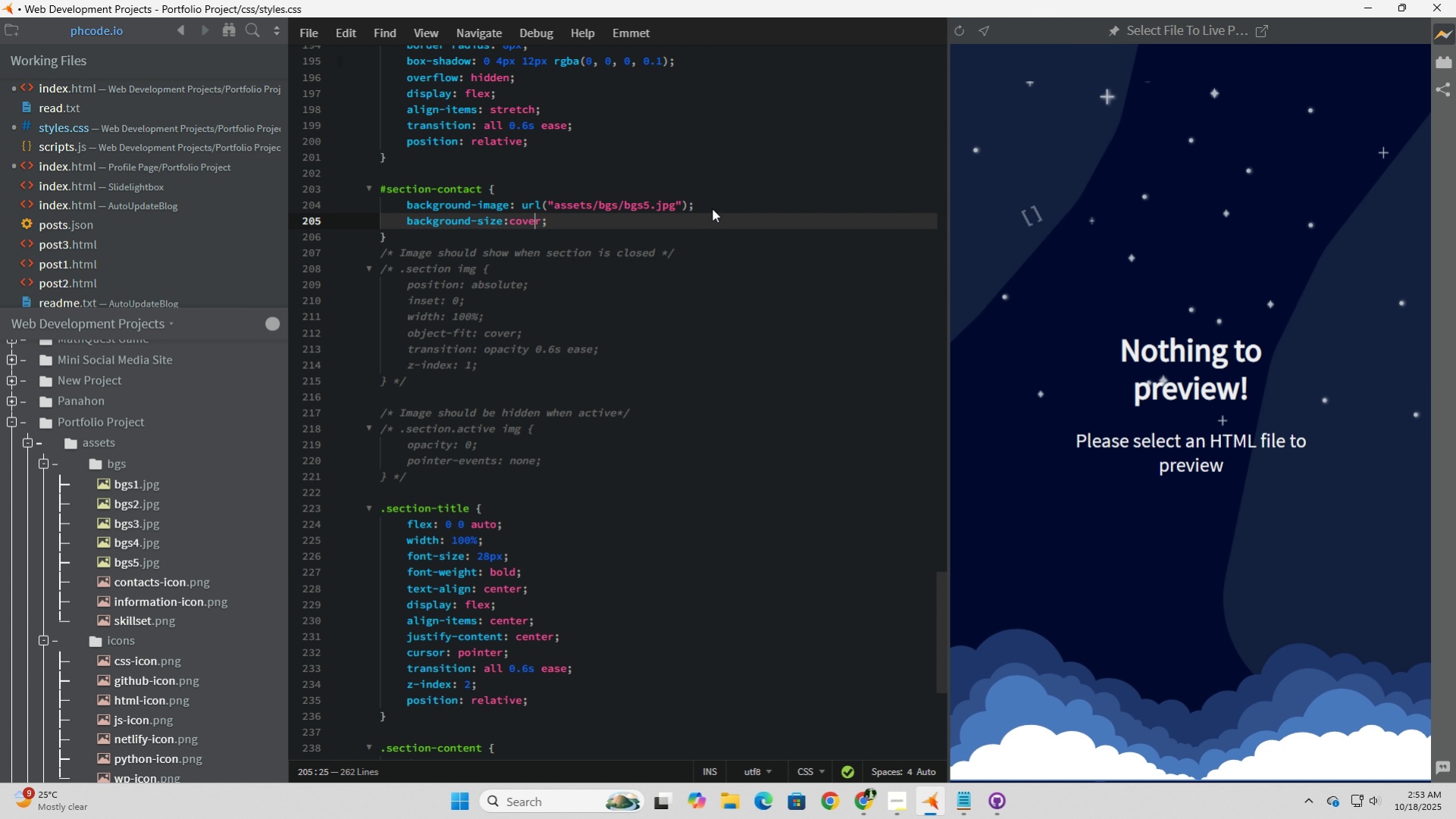 
hold_key(key=ArrowLeft, duration=0.52)
 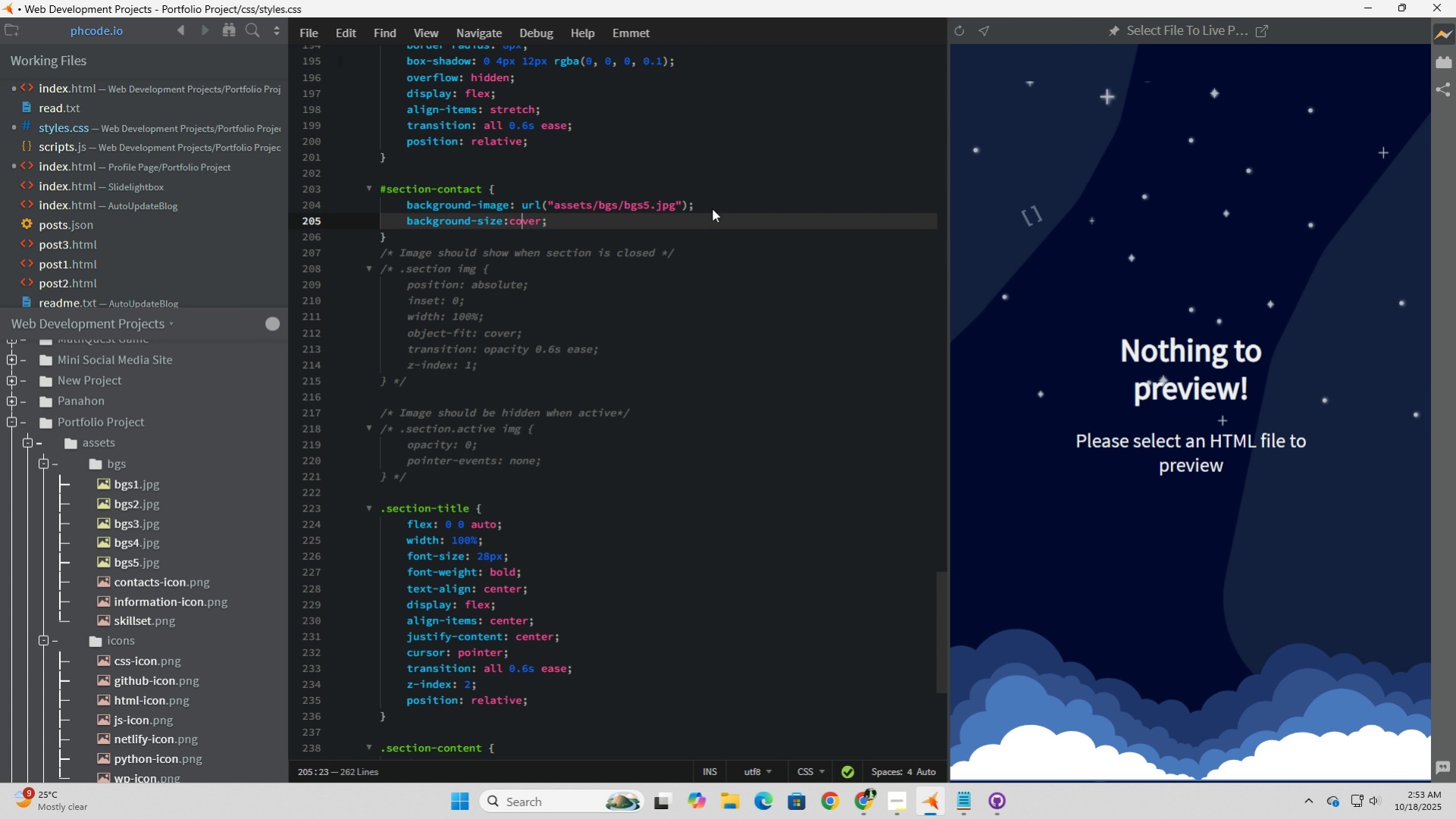 
key(ArrowLeft)
 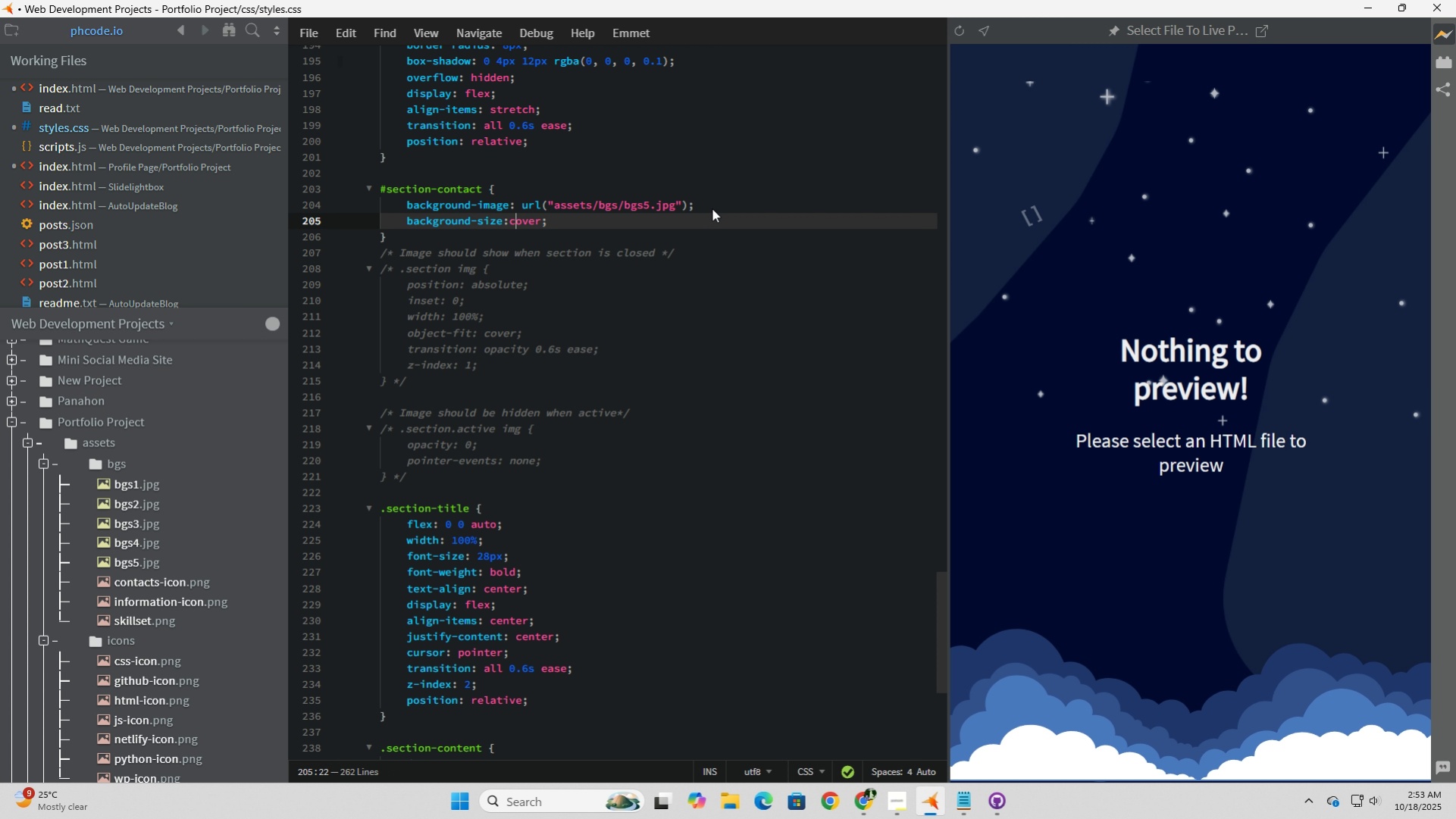 
key(ArrowLeft)
 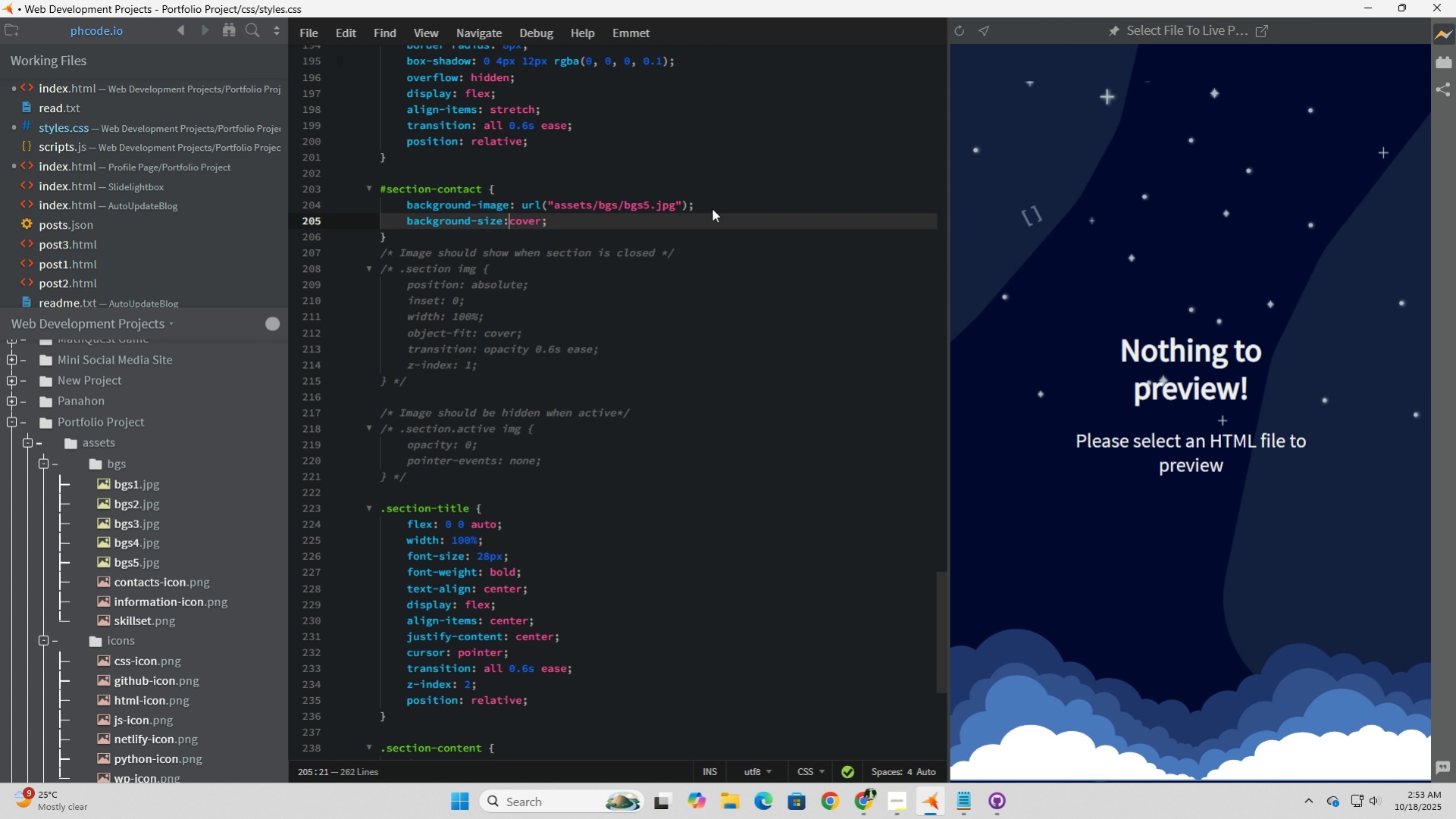 
key(ArrowLeft)
 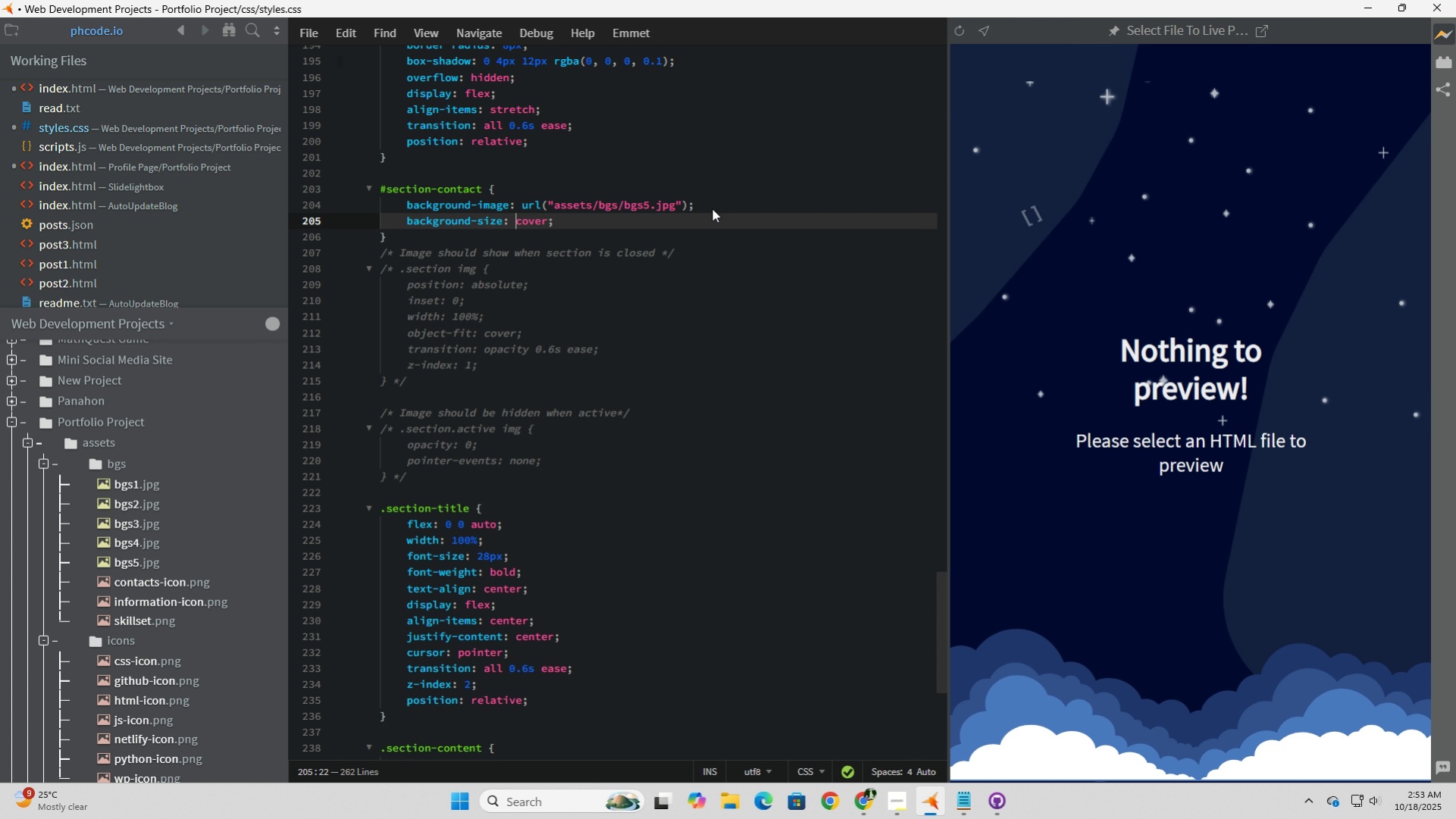 
key(Space)
 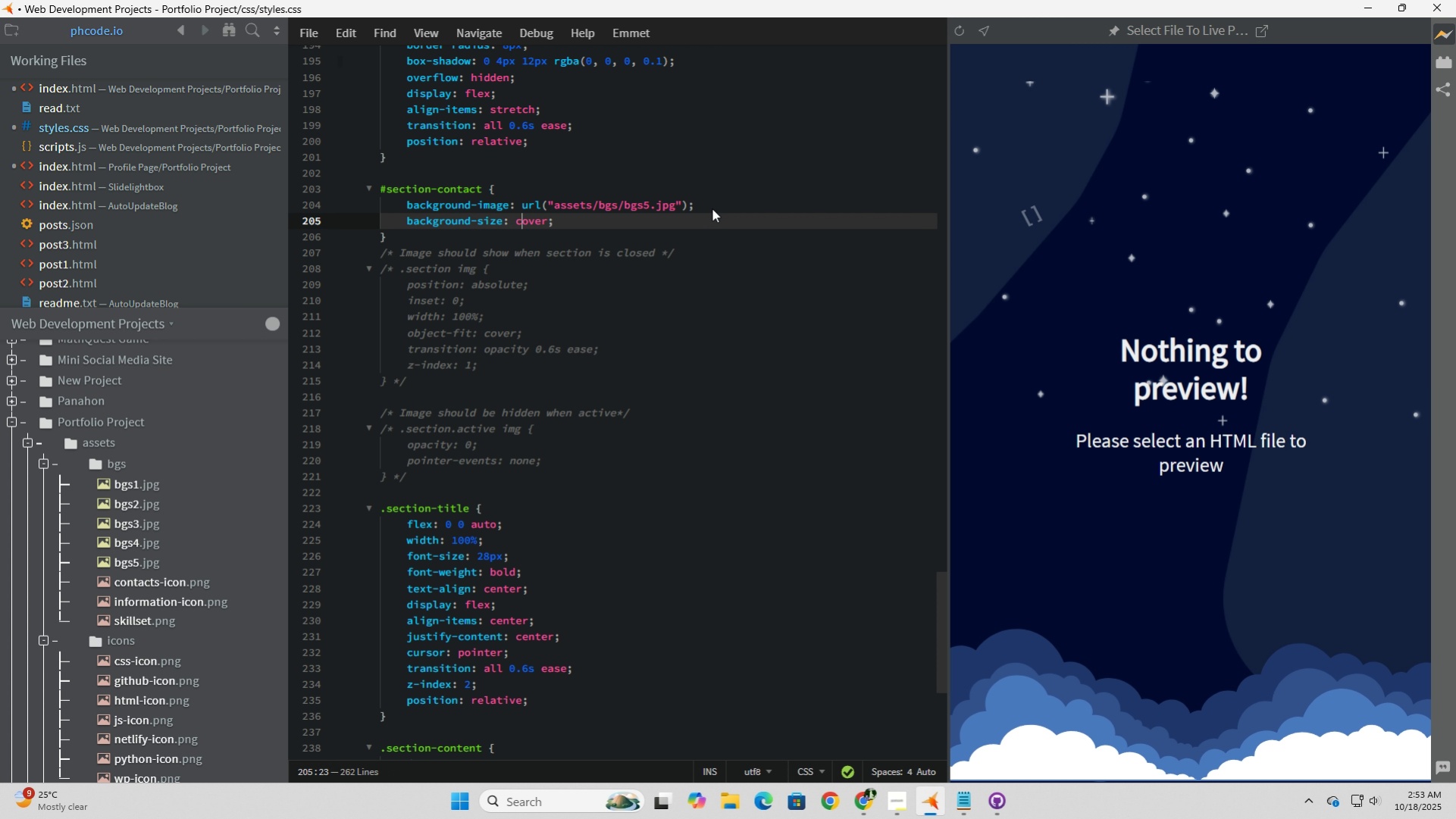 
key(ArrowRight)
 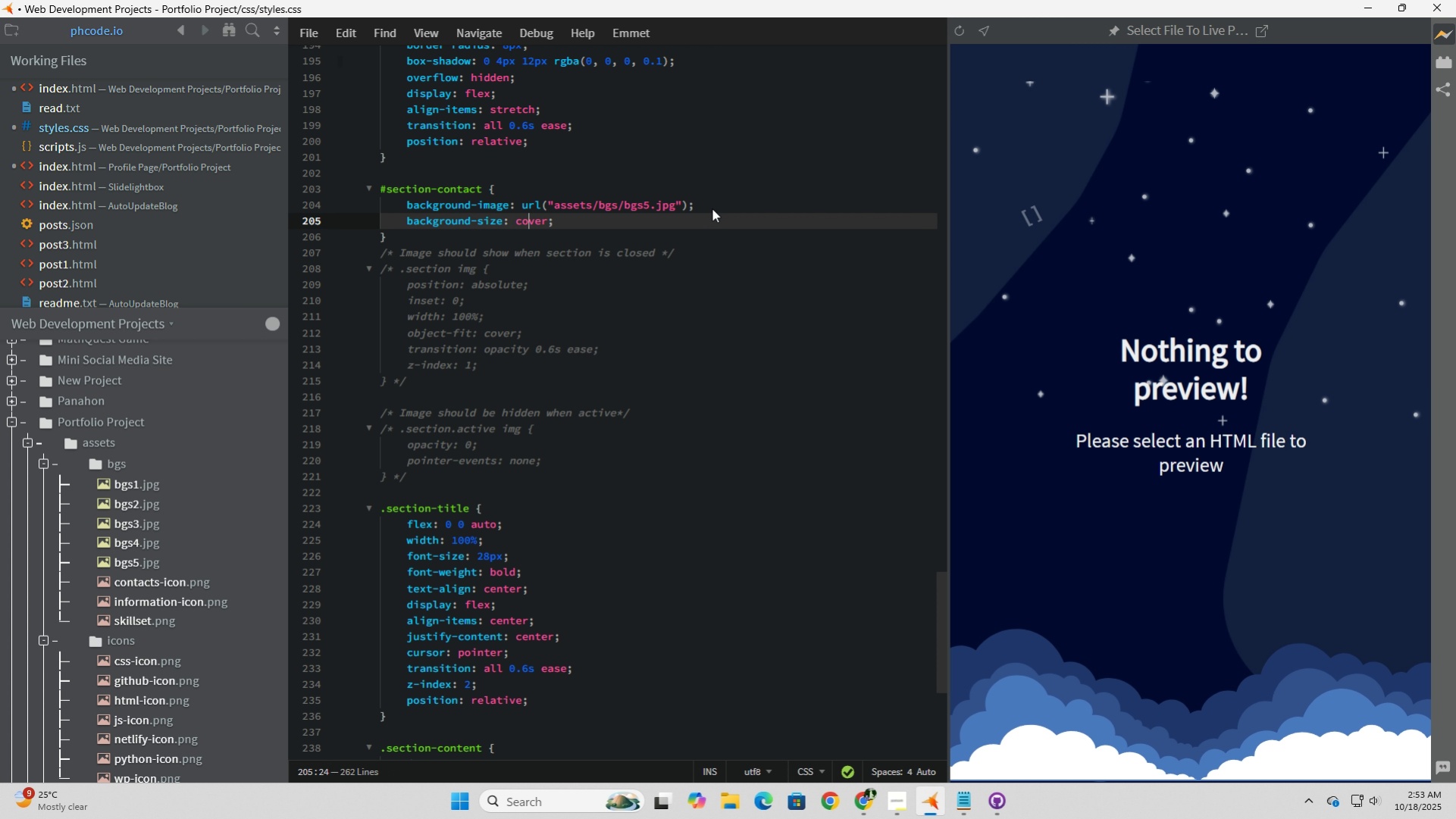 
key(ArrowRight)
 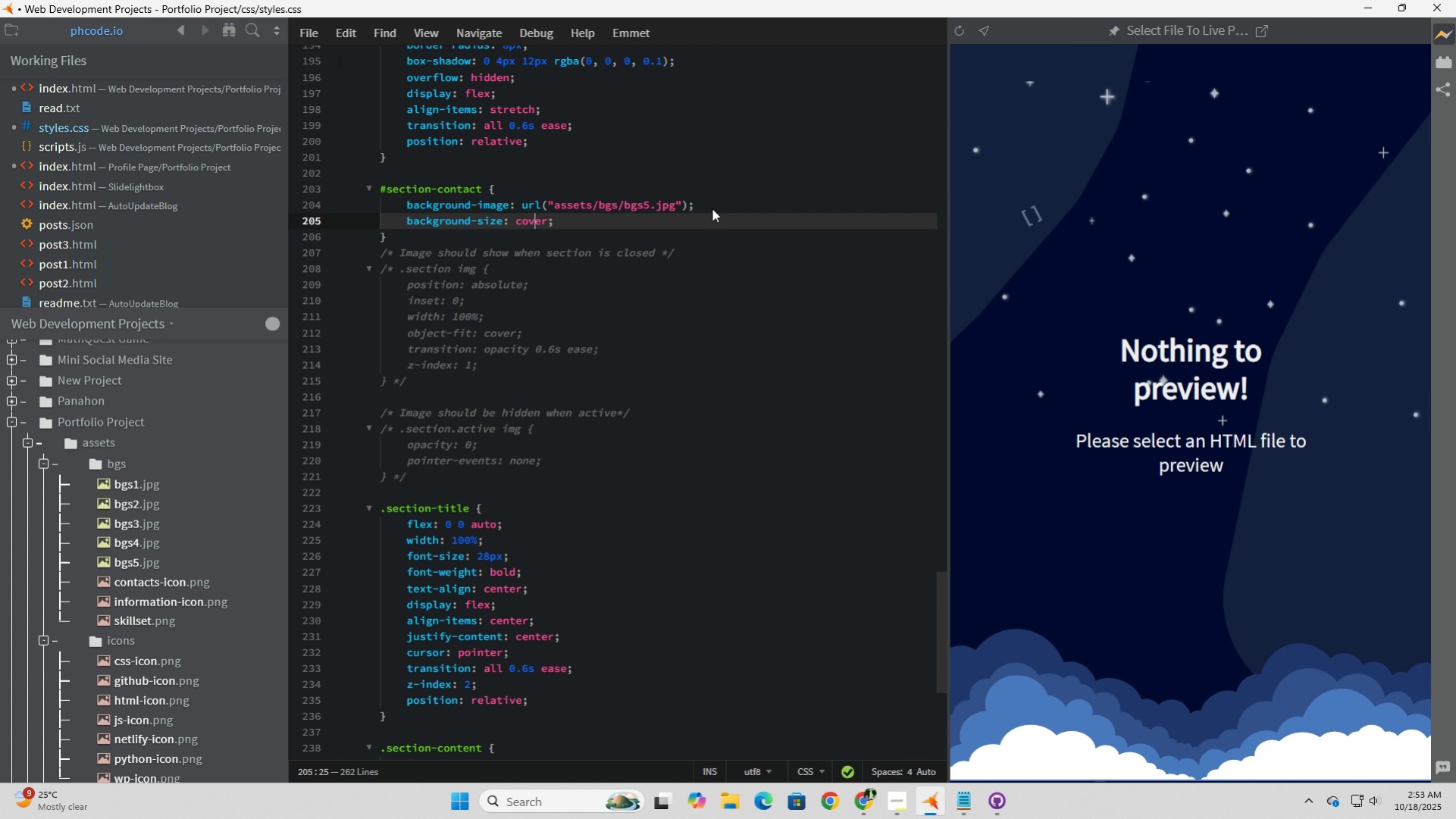 
key(ArrowRight)
 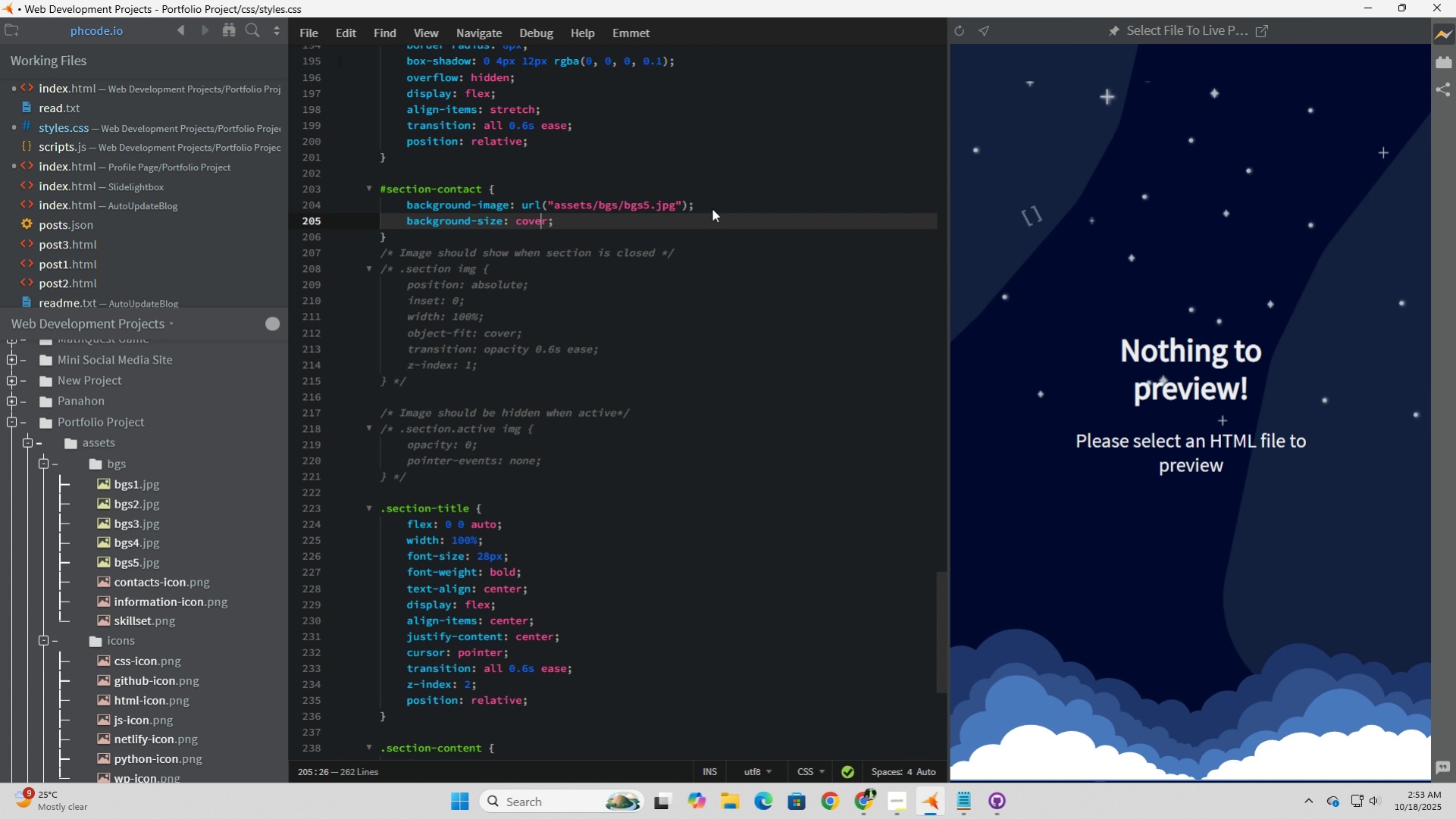 
key(ArrowRight)
 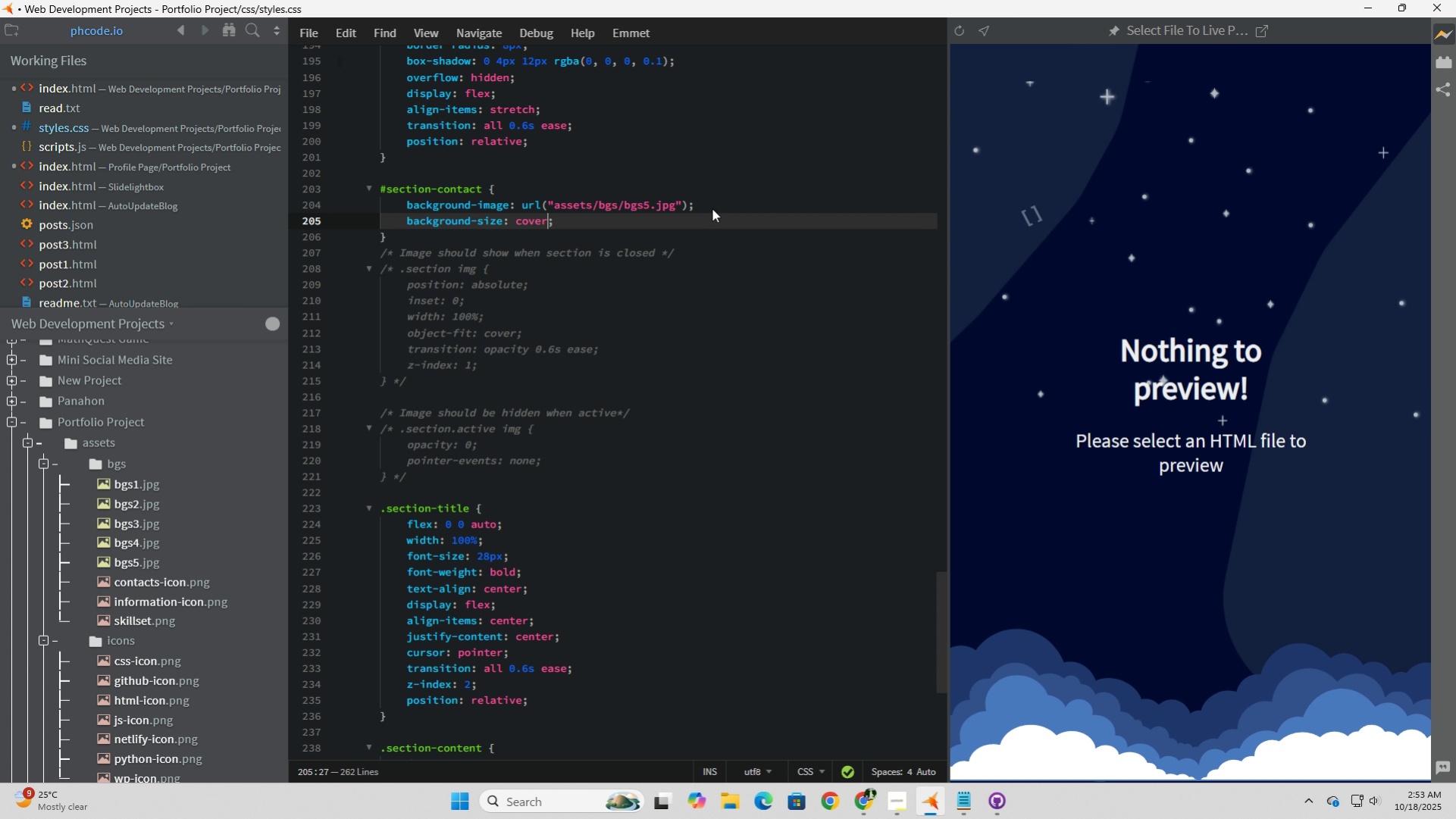 
key(ArrowRight)
 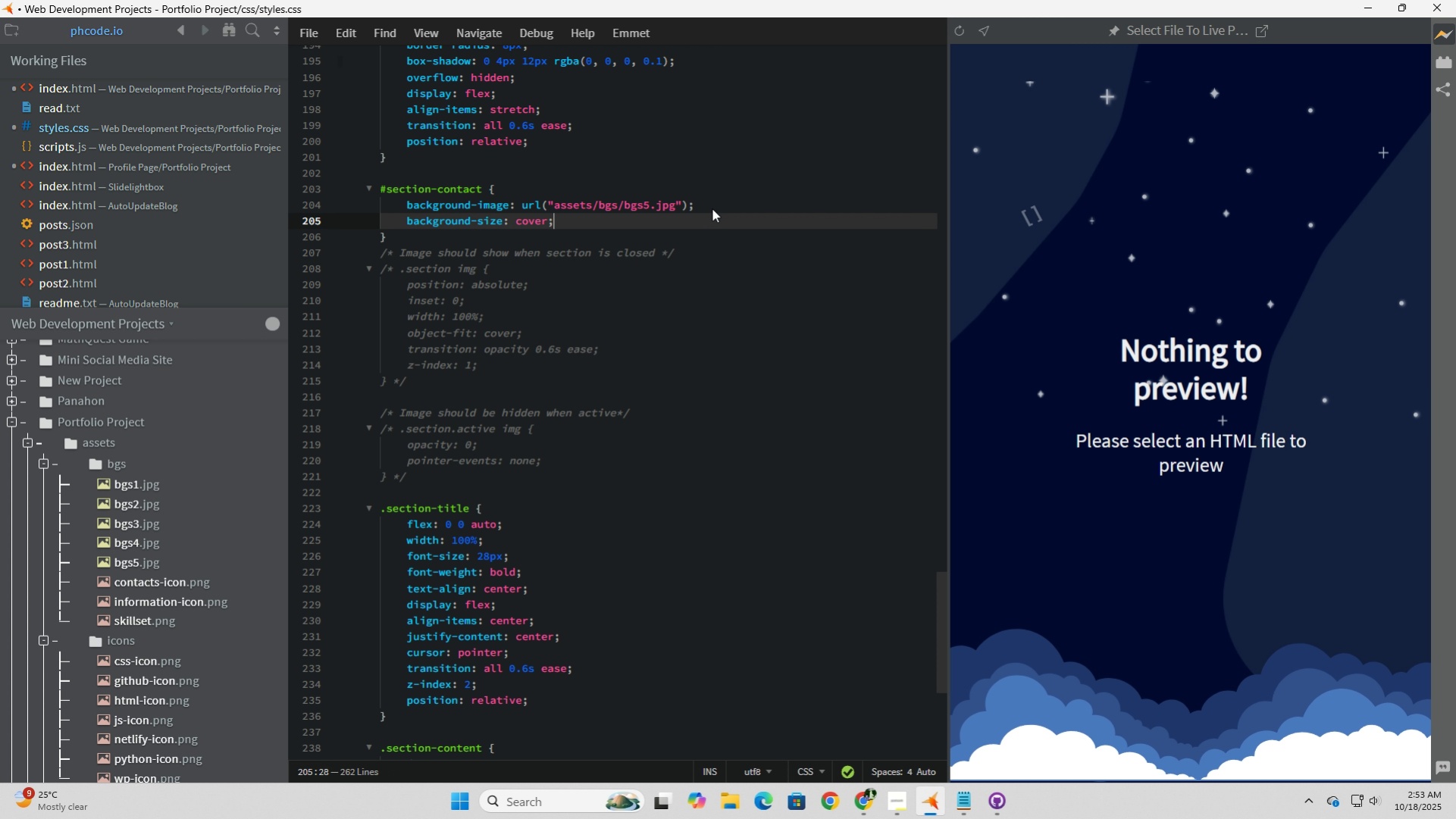 
key(ArrowRight)
 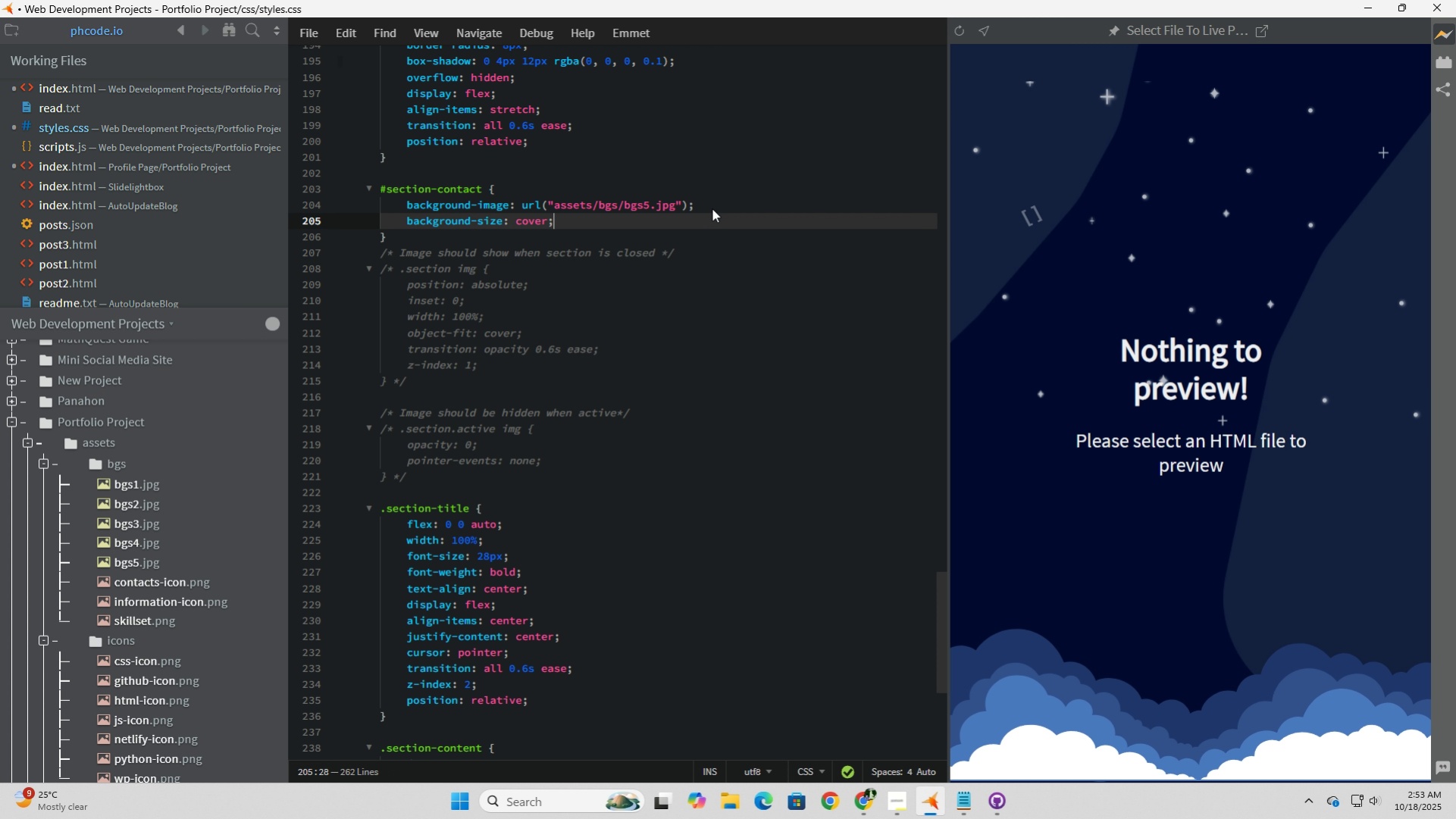 
key(Enter)
 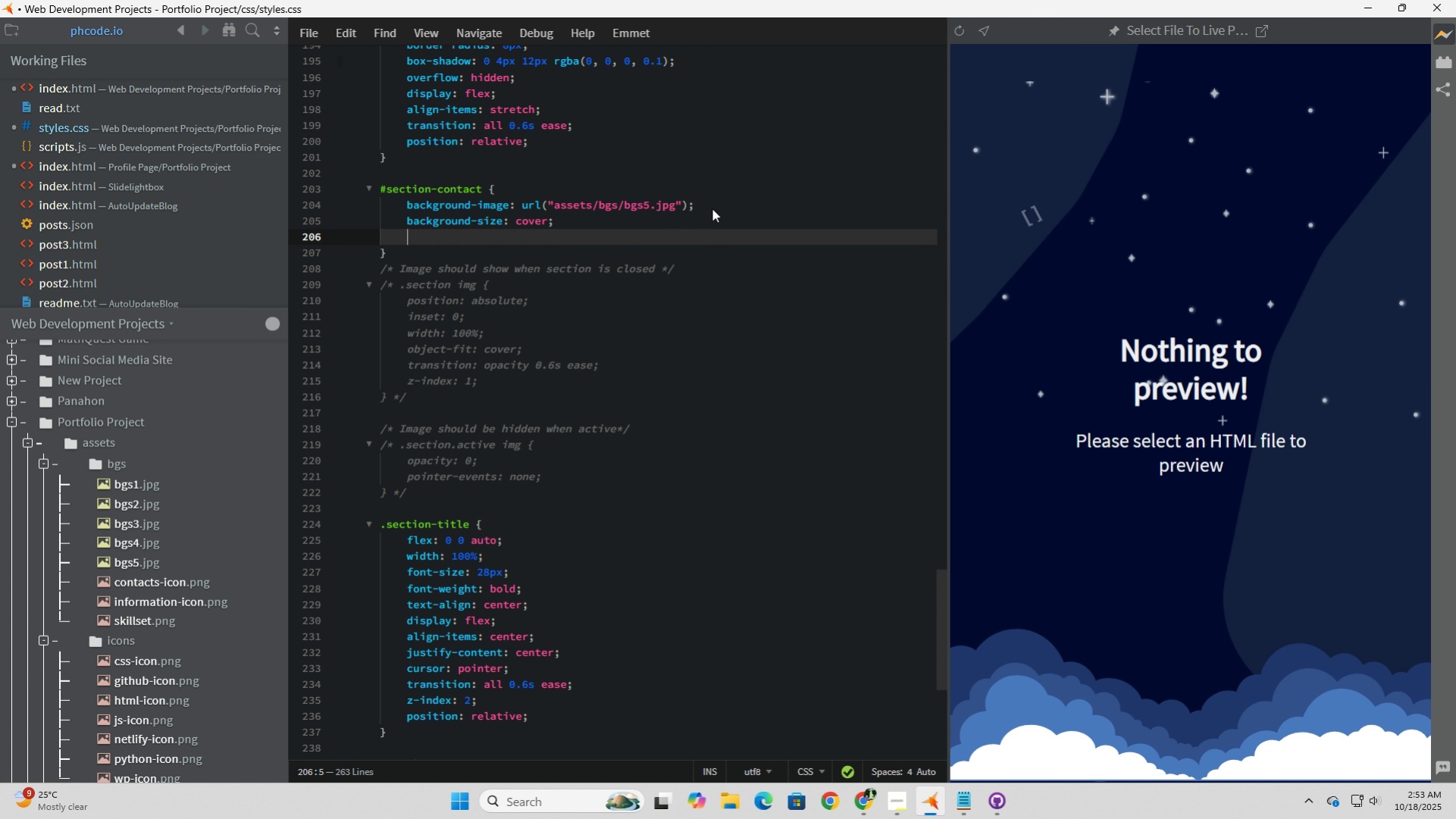 
type(background-)
 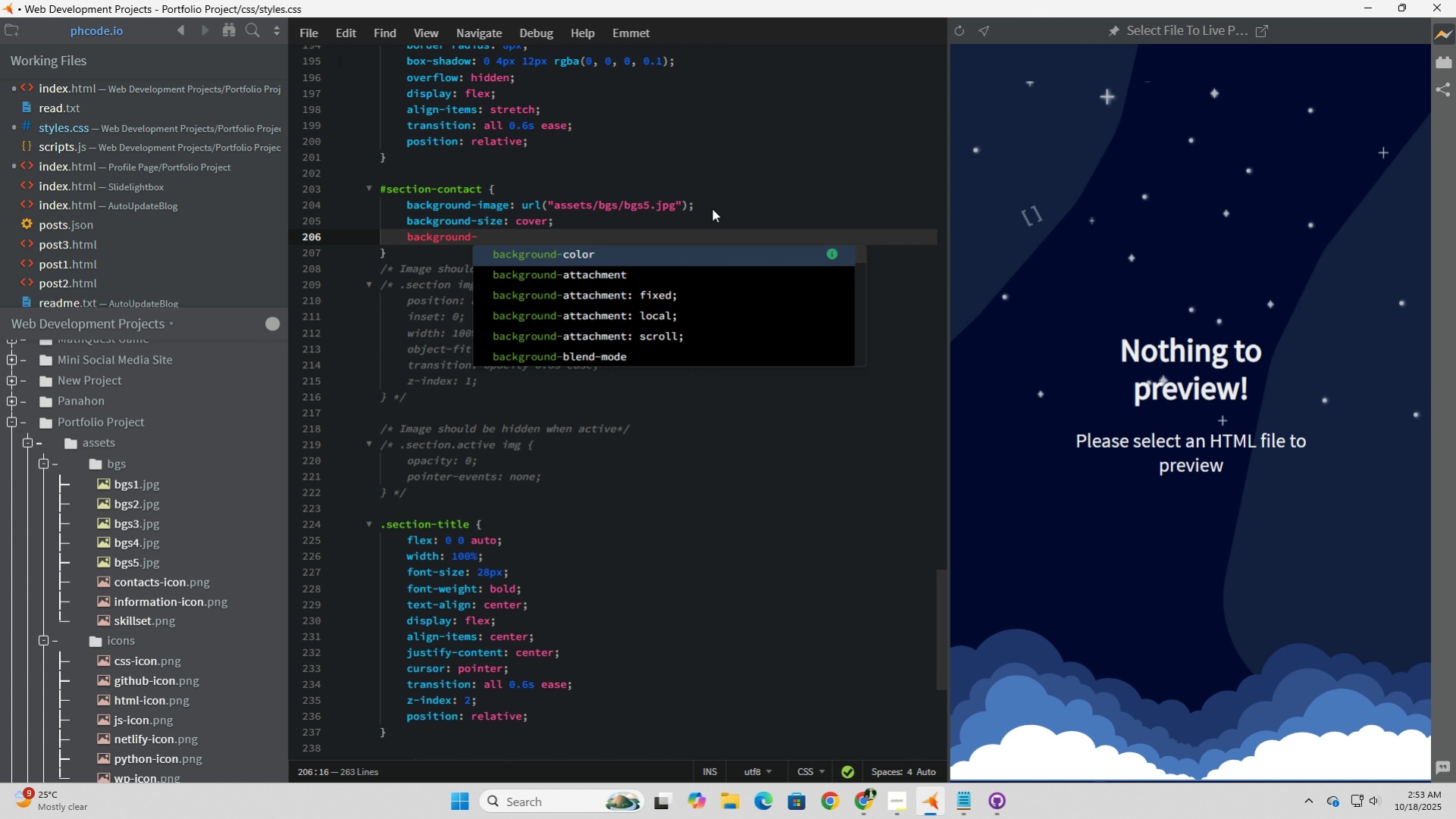 
type(po)
key(Tab)
type(center center;)
 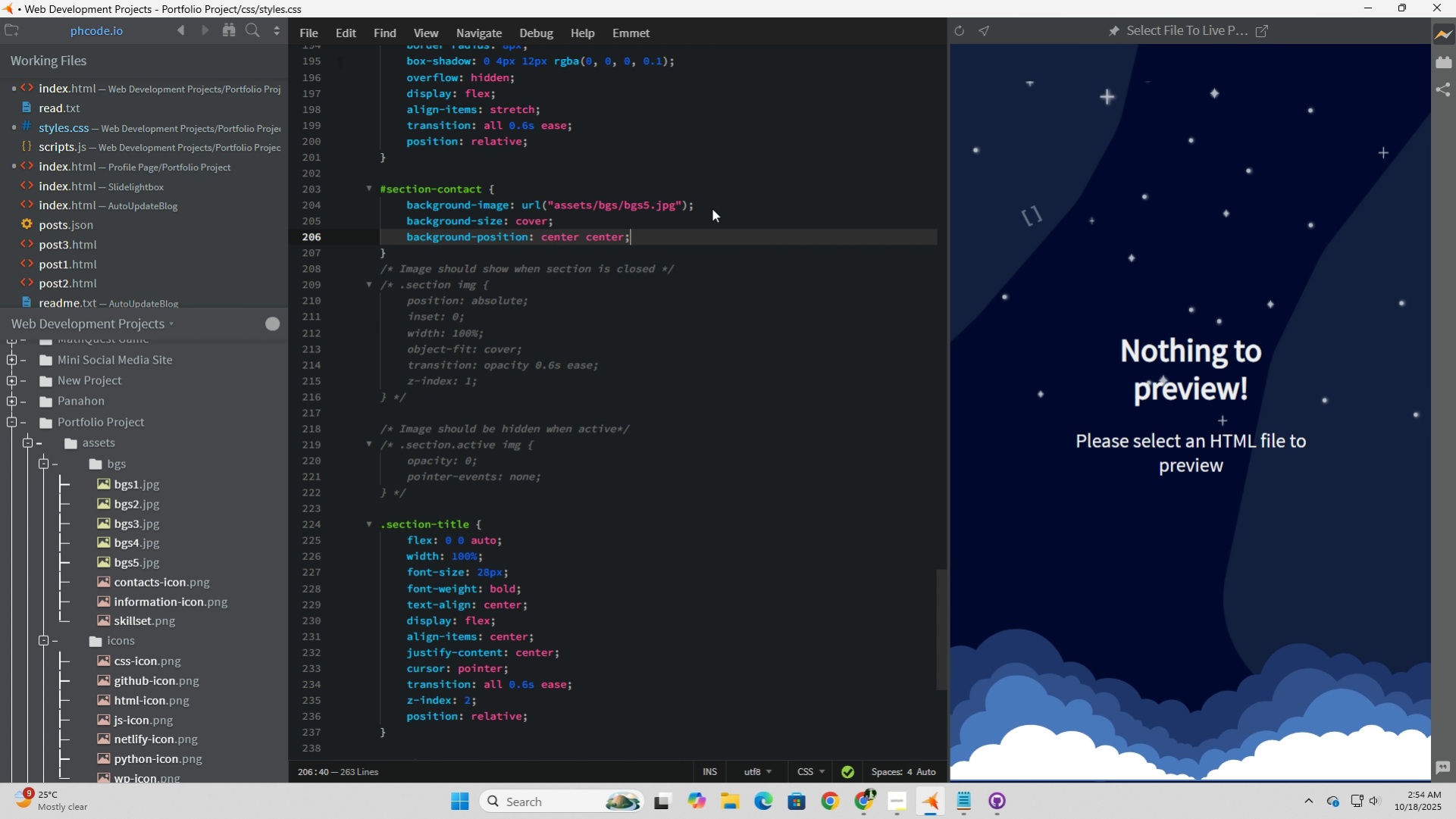 
key(Enter)
 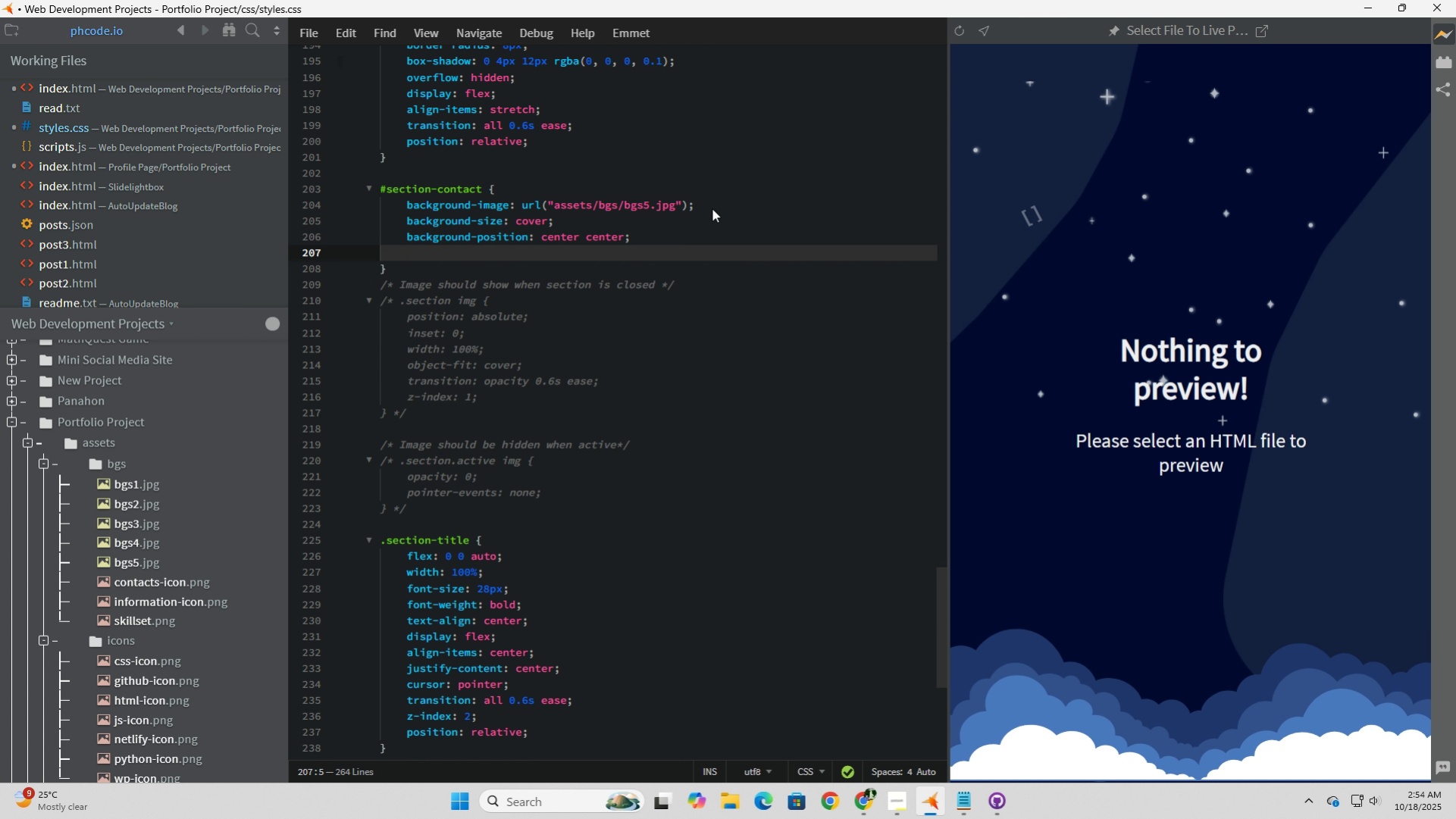 
type(background-repeat)
 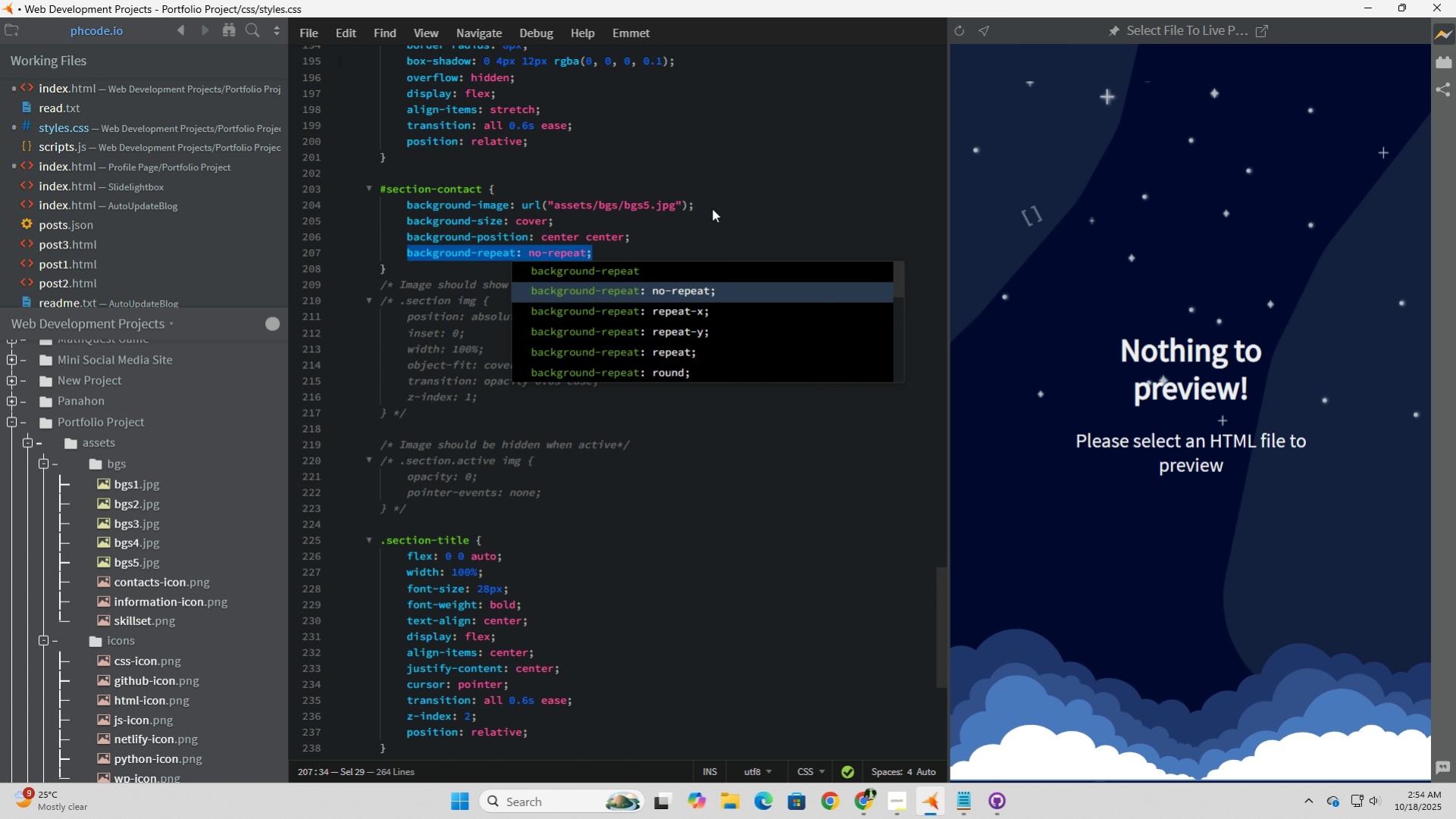 
key(ArrowDown)
 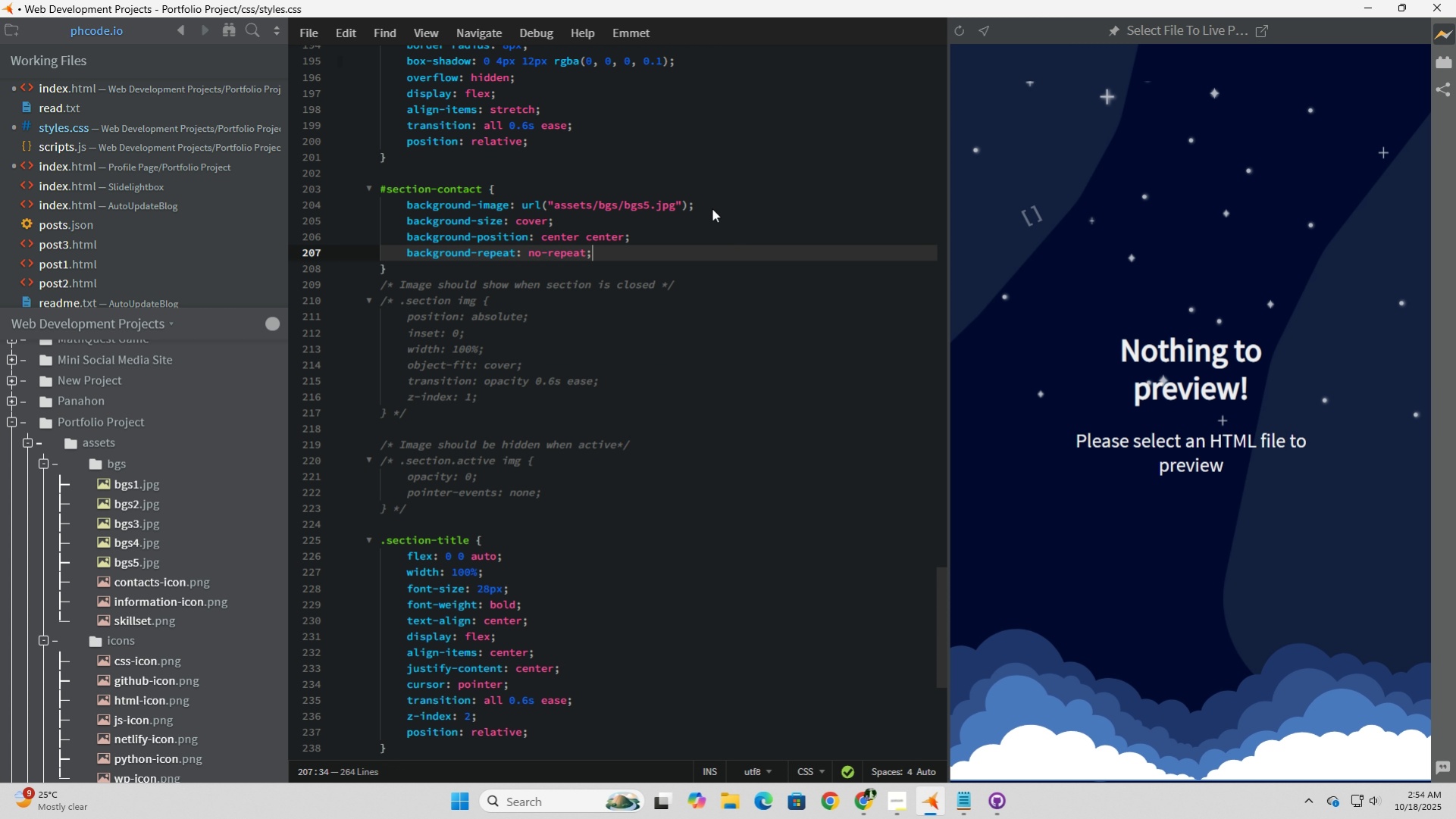 
key(Tab)
 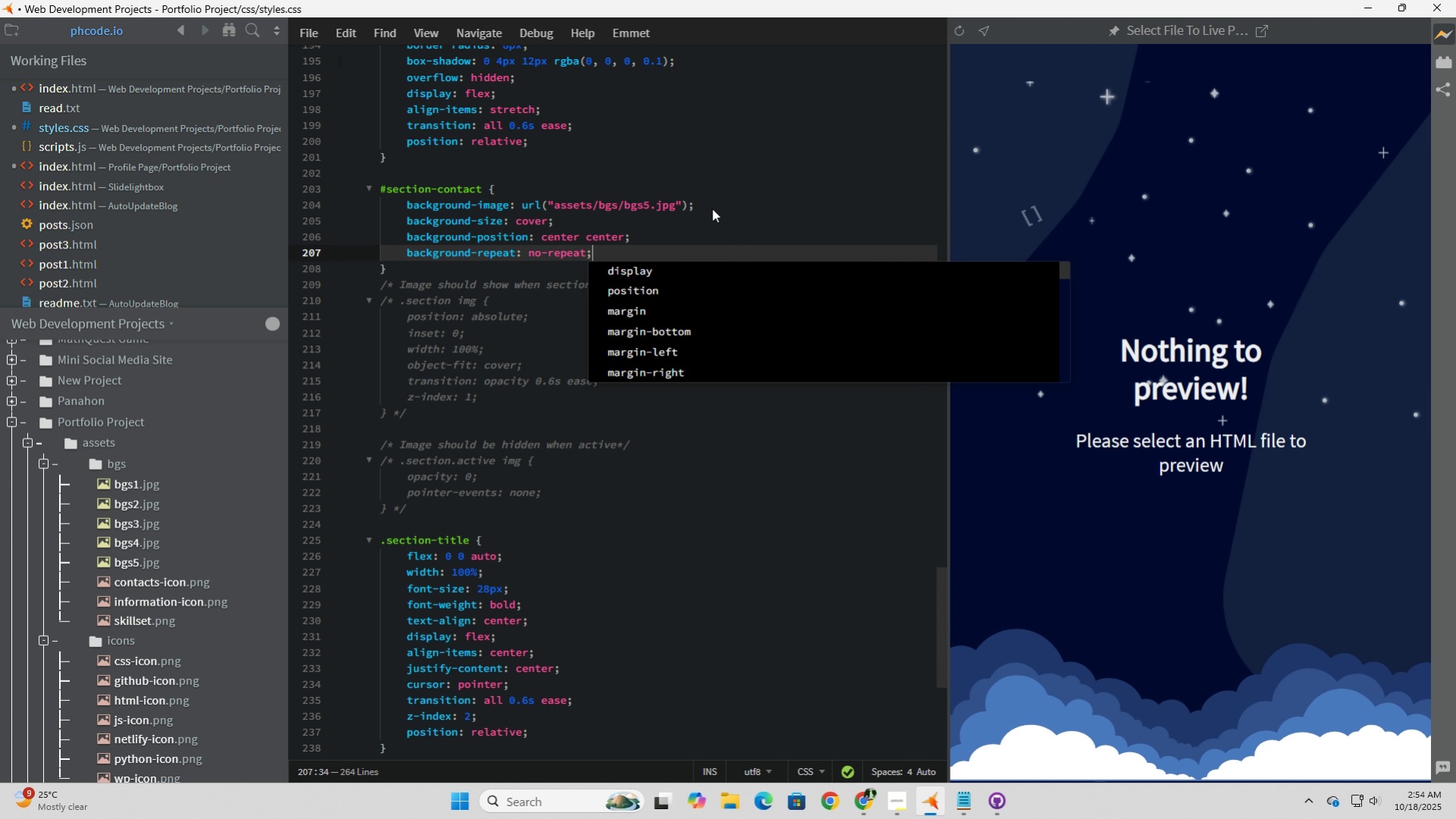 
key(ArrowDown)
 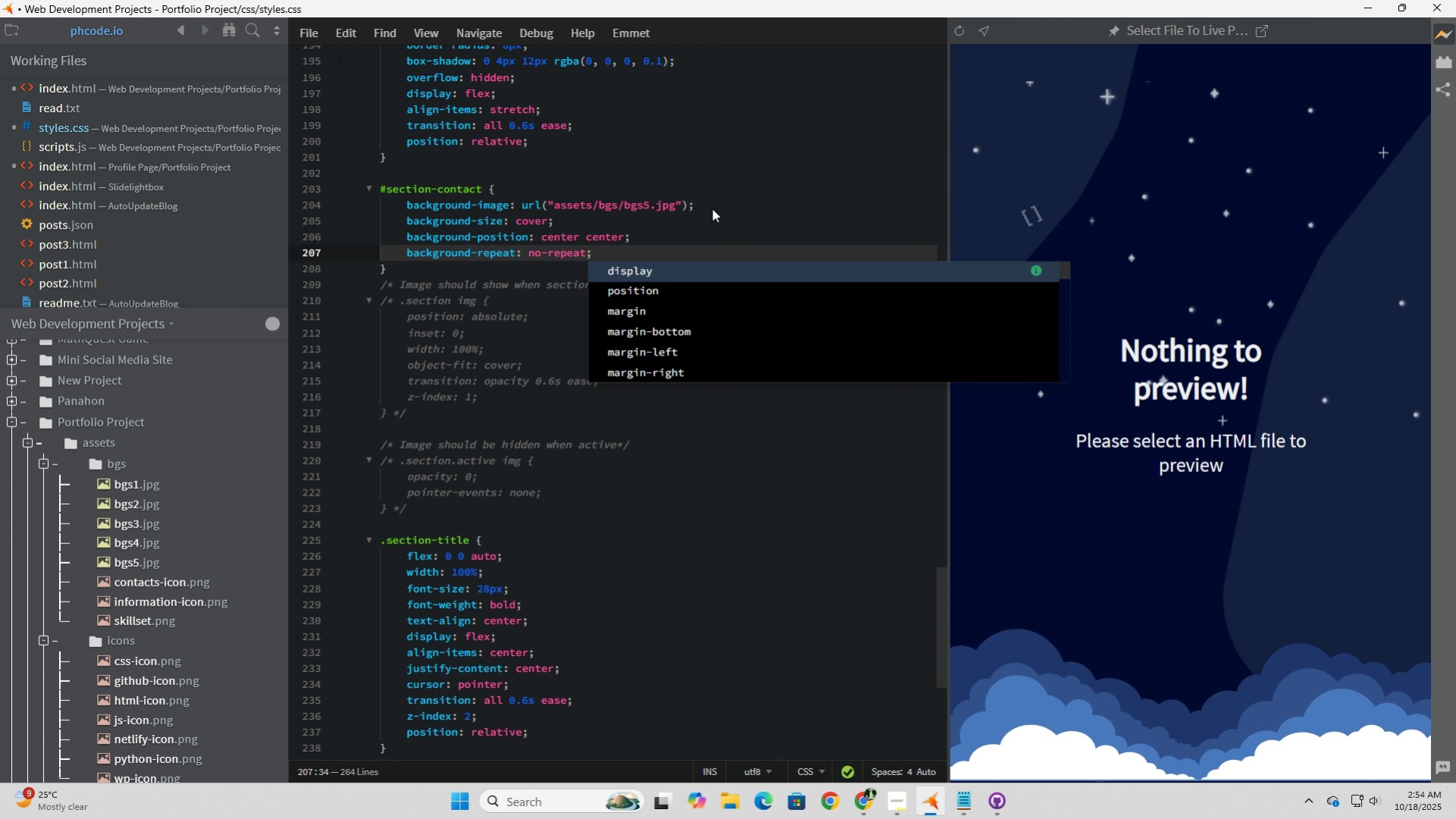 
key(ArrowDown)
 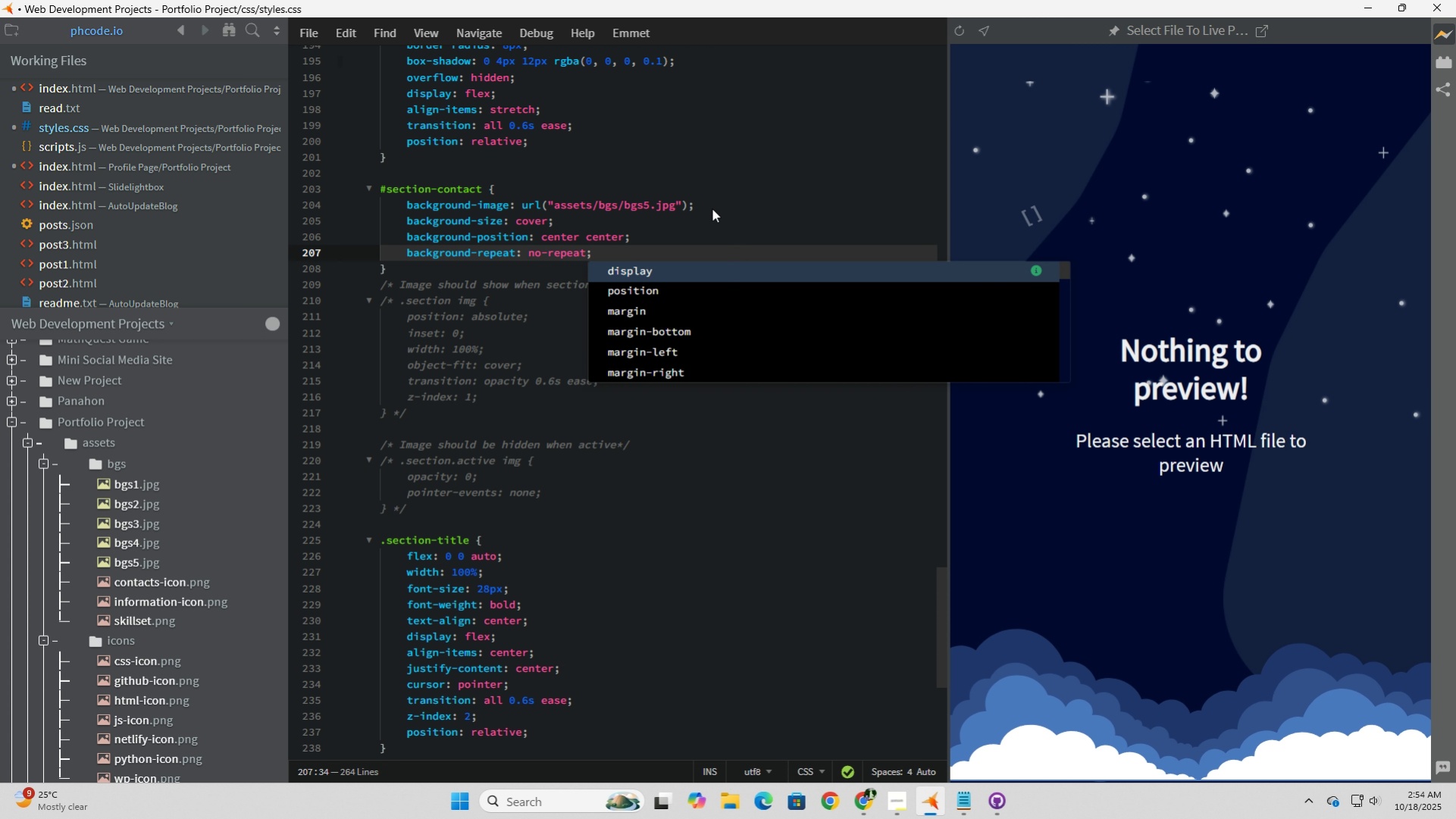 
key(ArrowUp)
 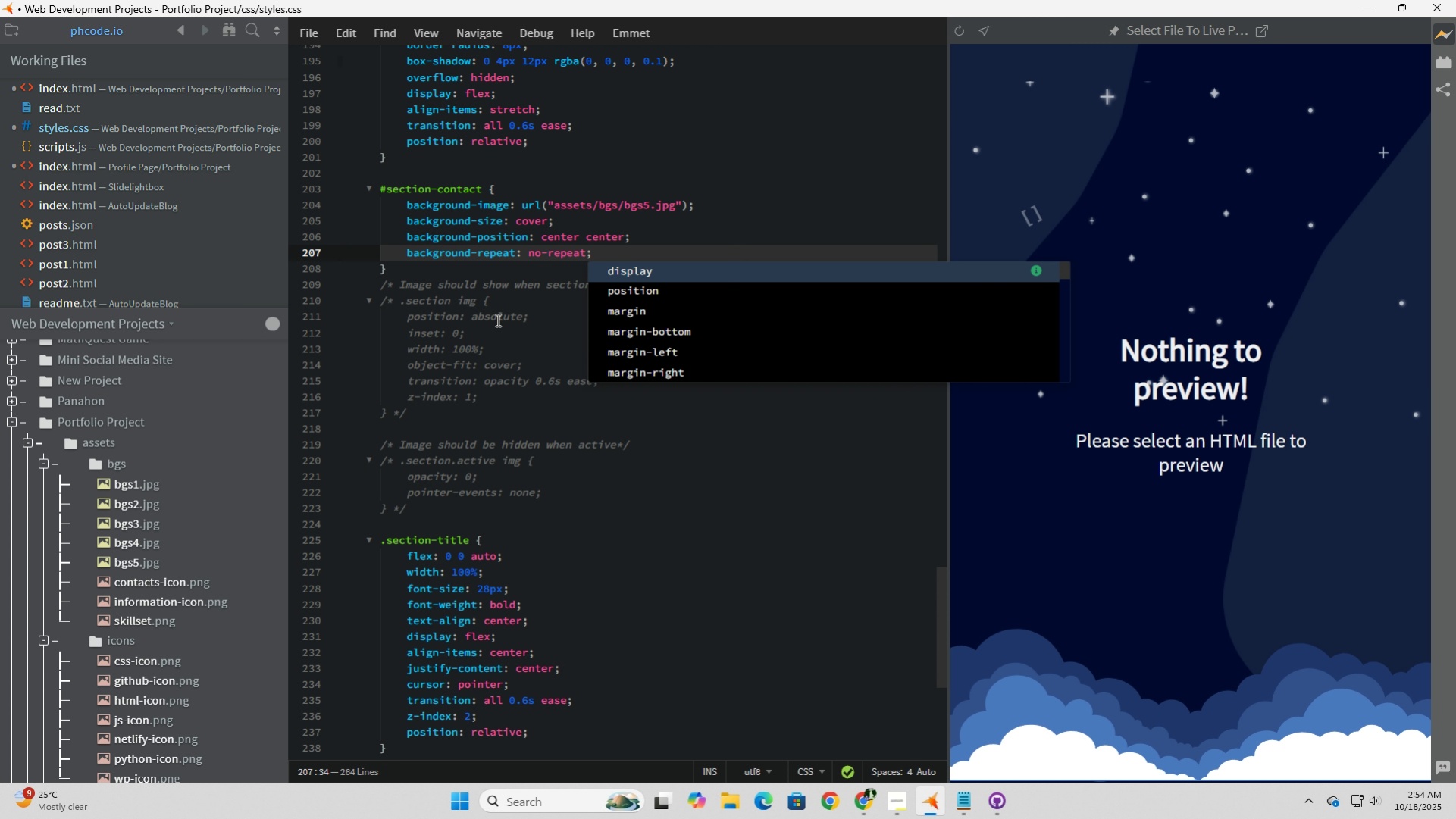 
left_click([518, 273])
 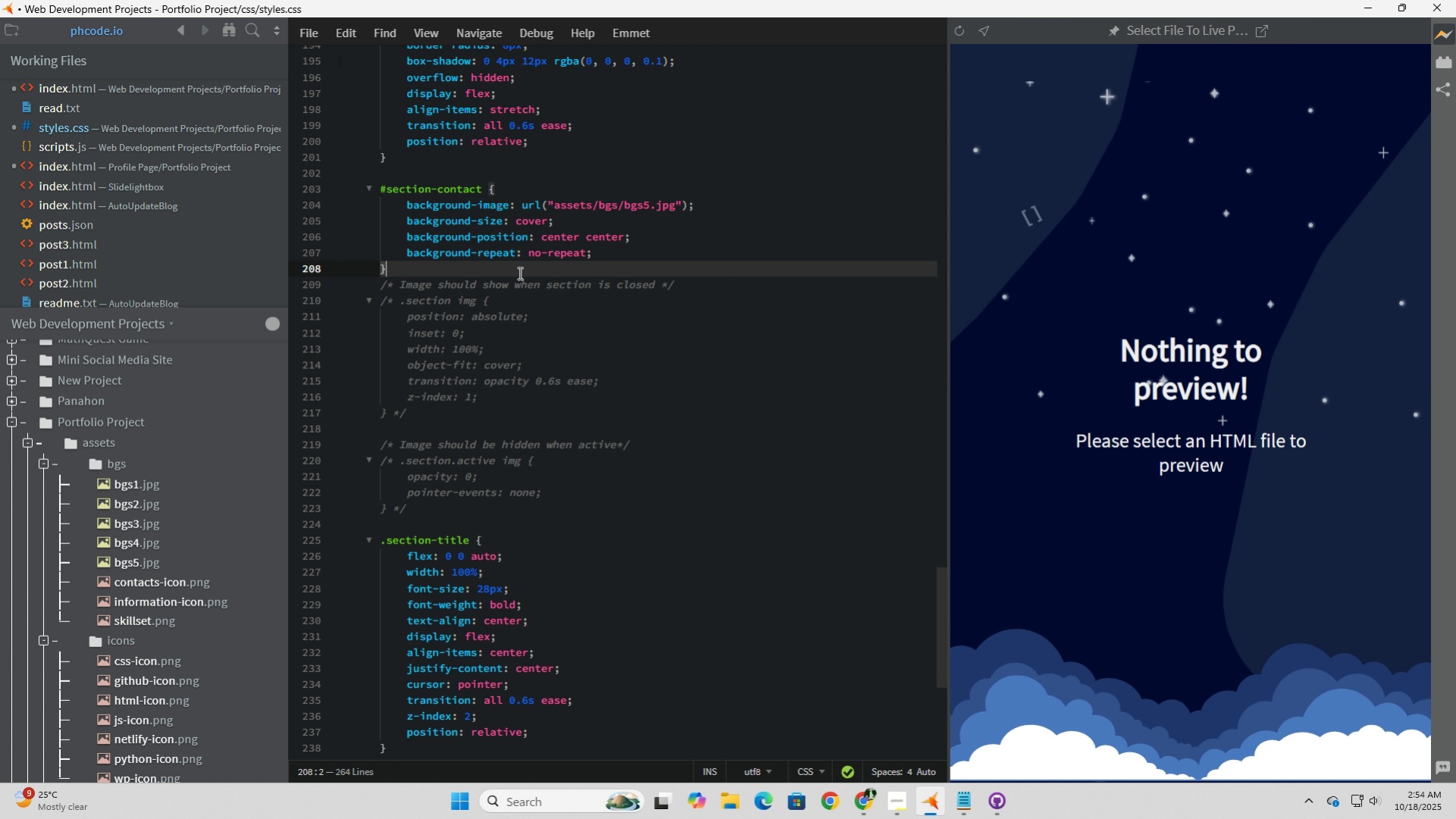 
left_click([518, 273])
 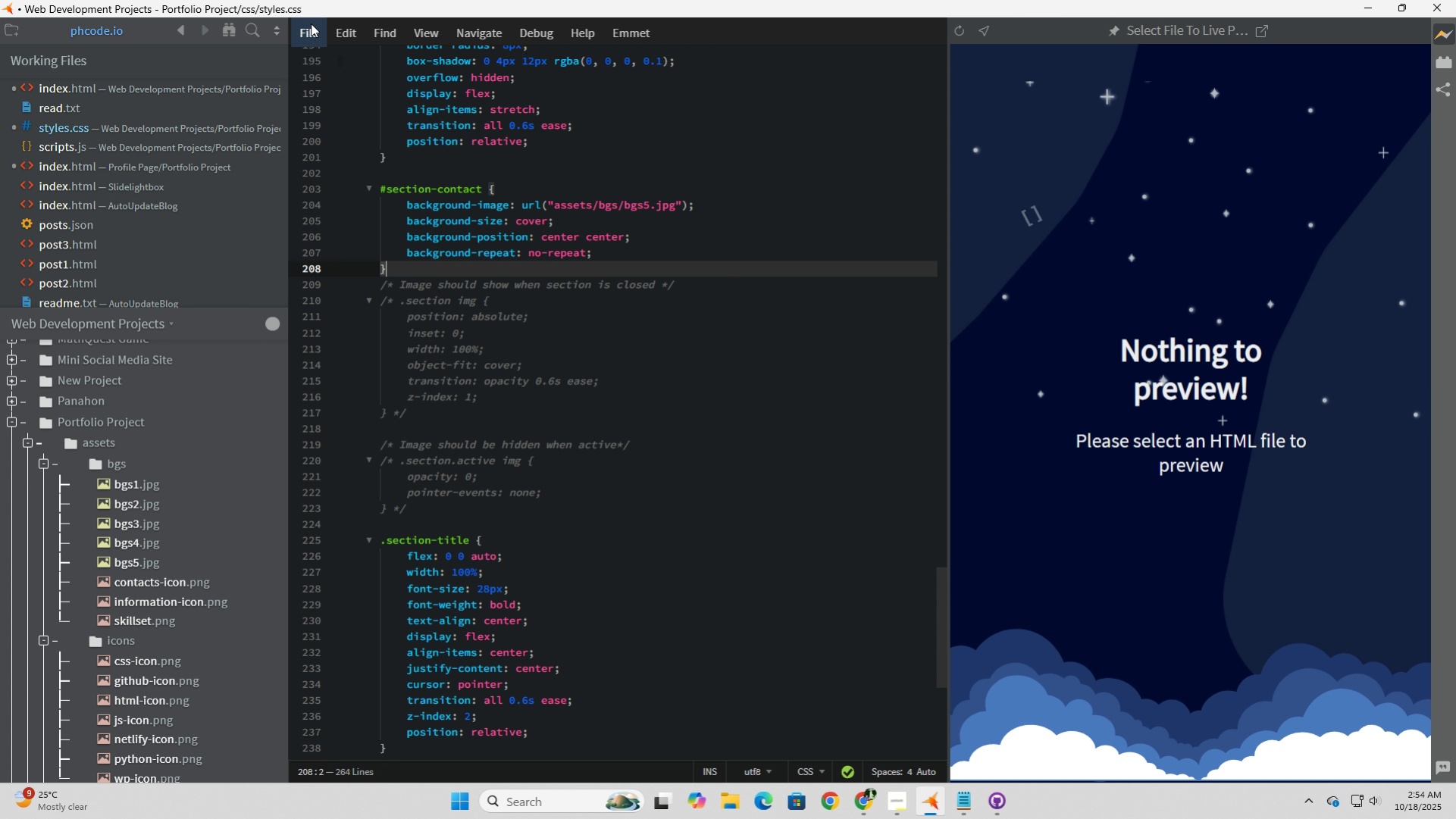 
left_click([311, 23])
 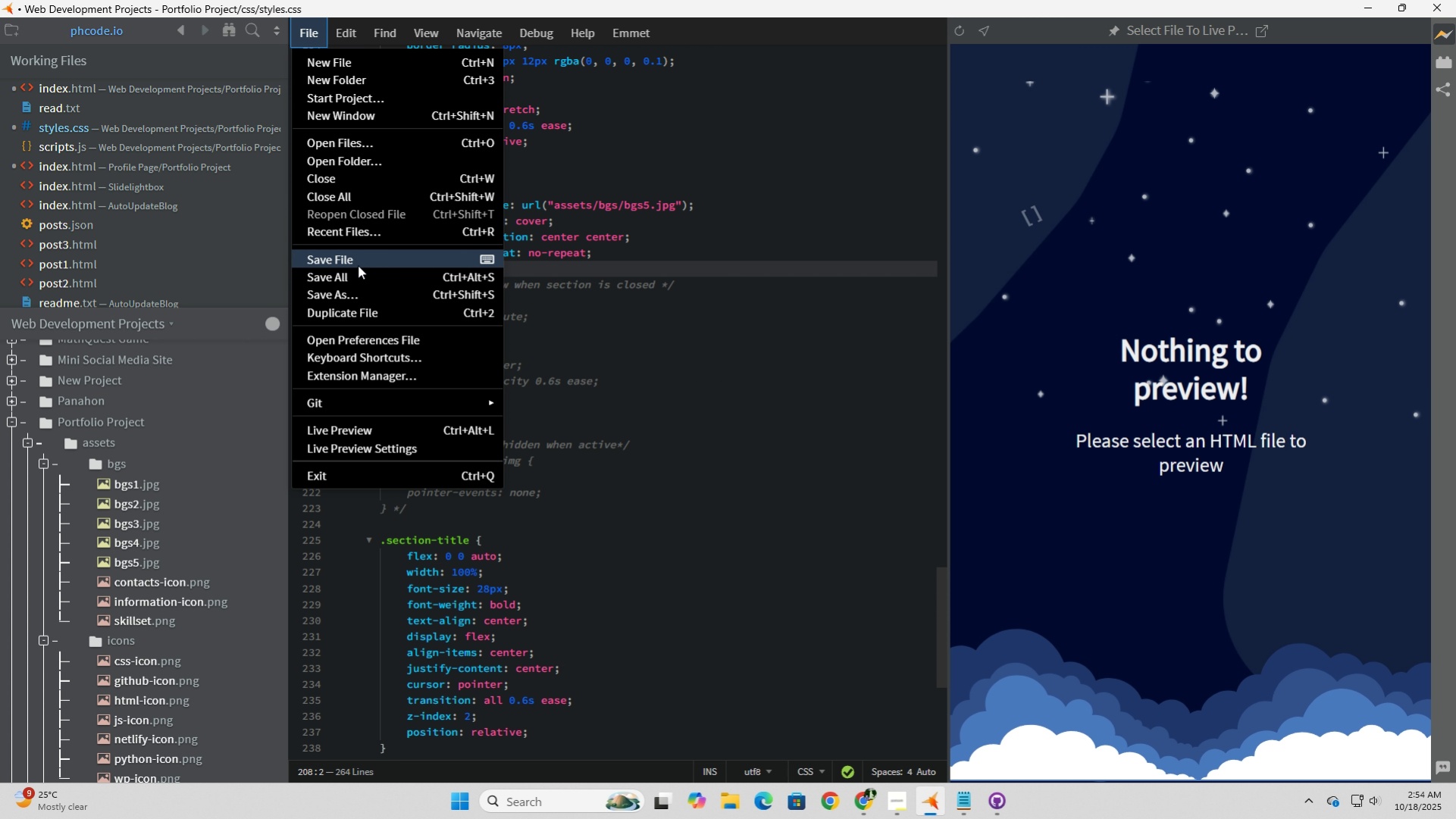 
left_click([358, 261])
 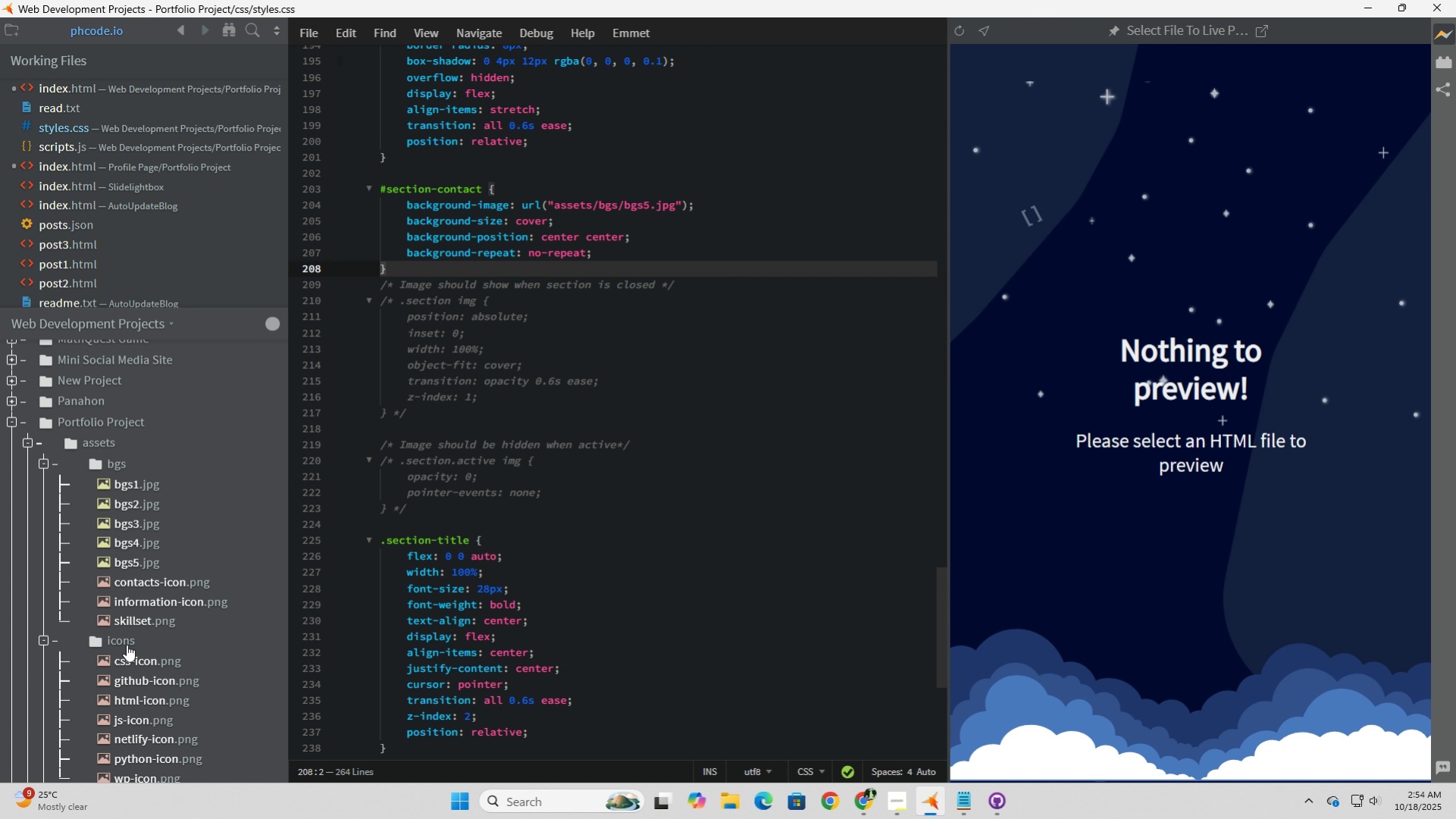 
scroll: coordinate [104, 625], scroll_direction: down, amount: 6.0
 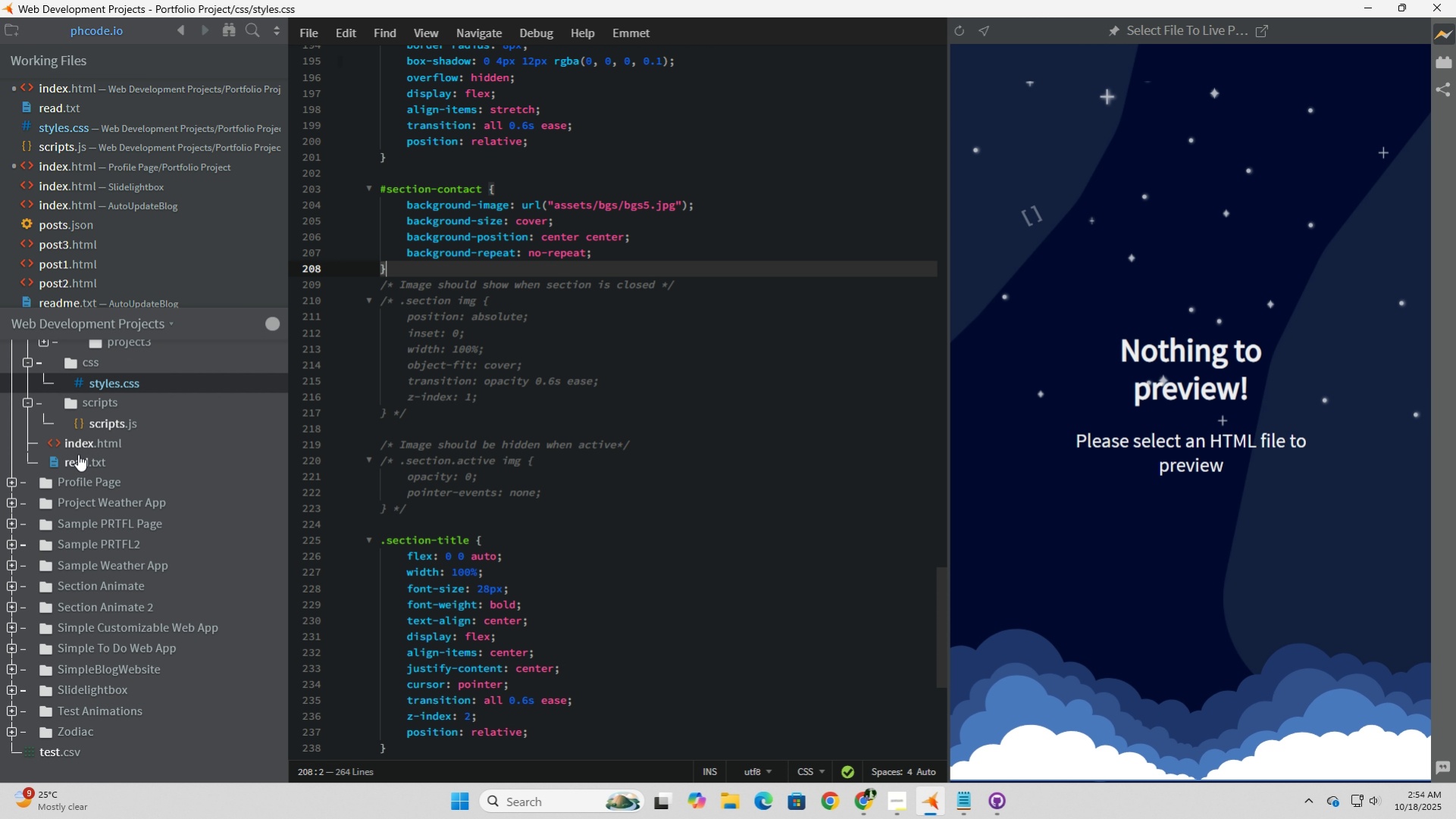 
left_click([68, 440])
 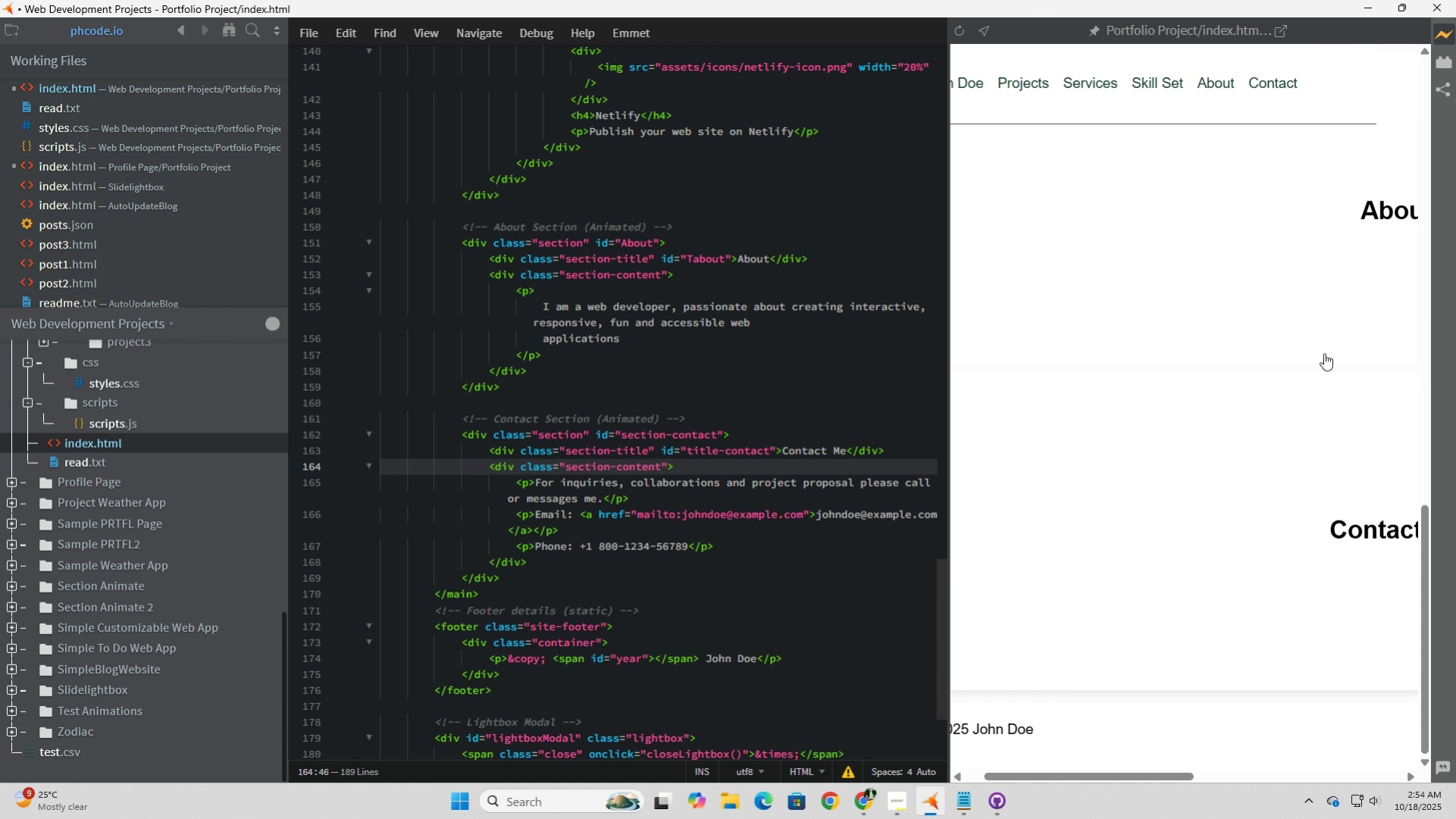 
scroll: coordinate [1249, 539], scroll_direction: down, amount: 11.0
 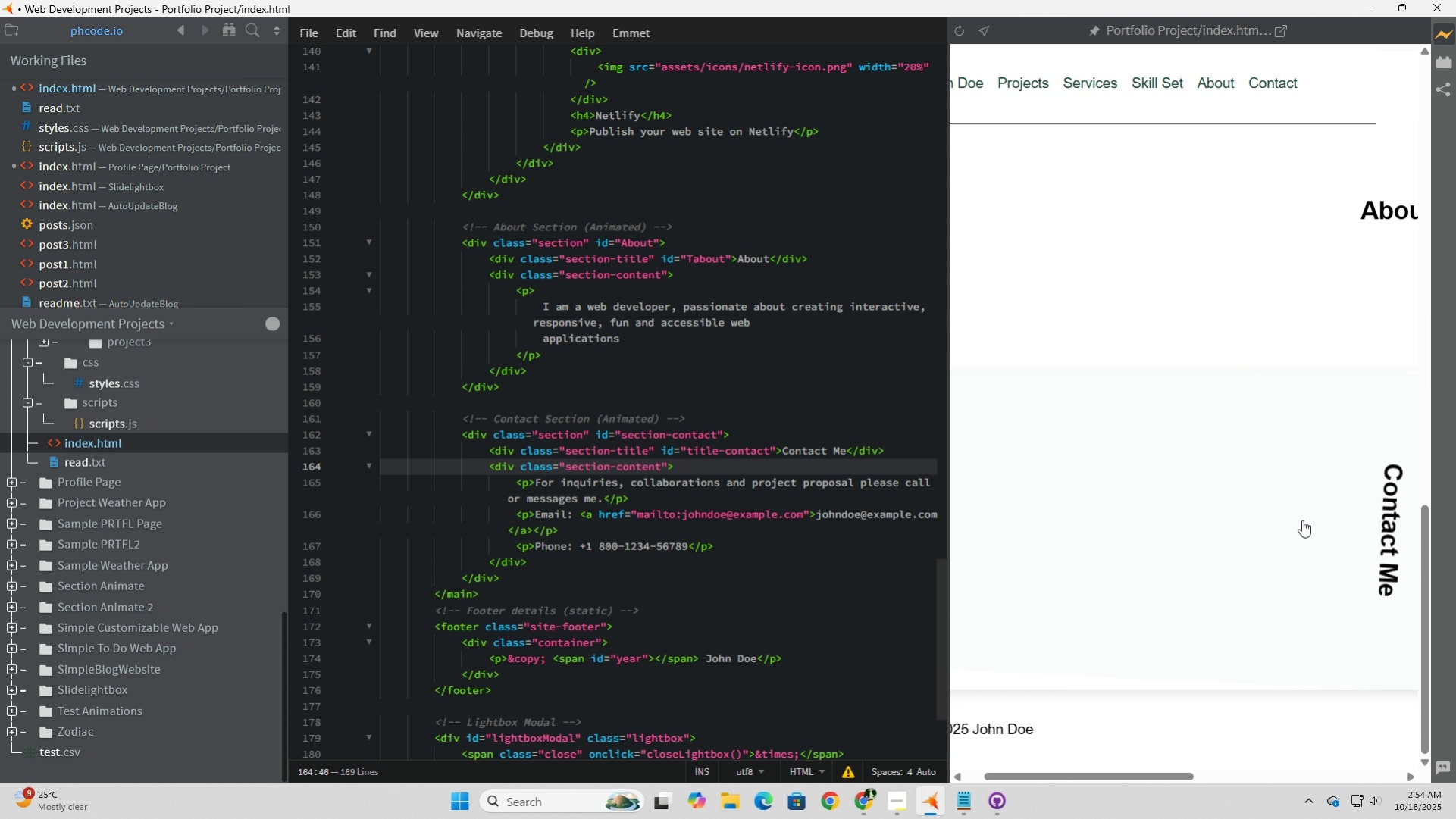 
left_click([1301, 520])
 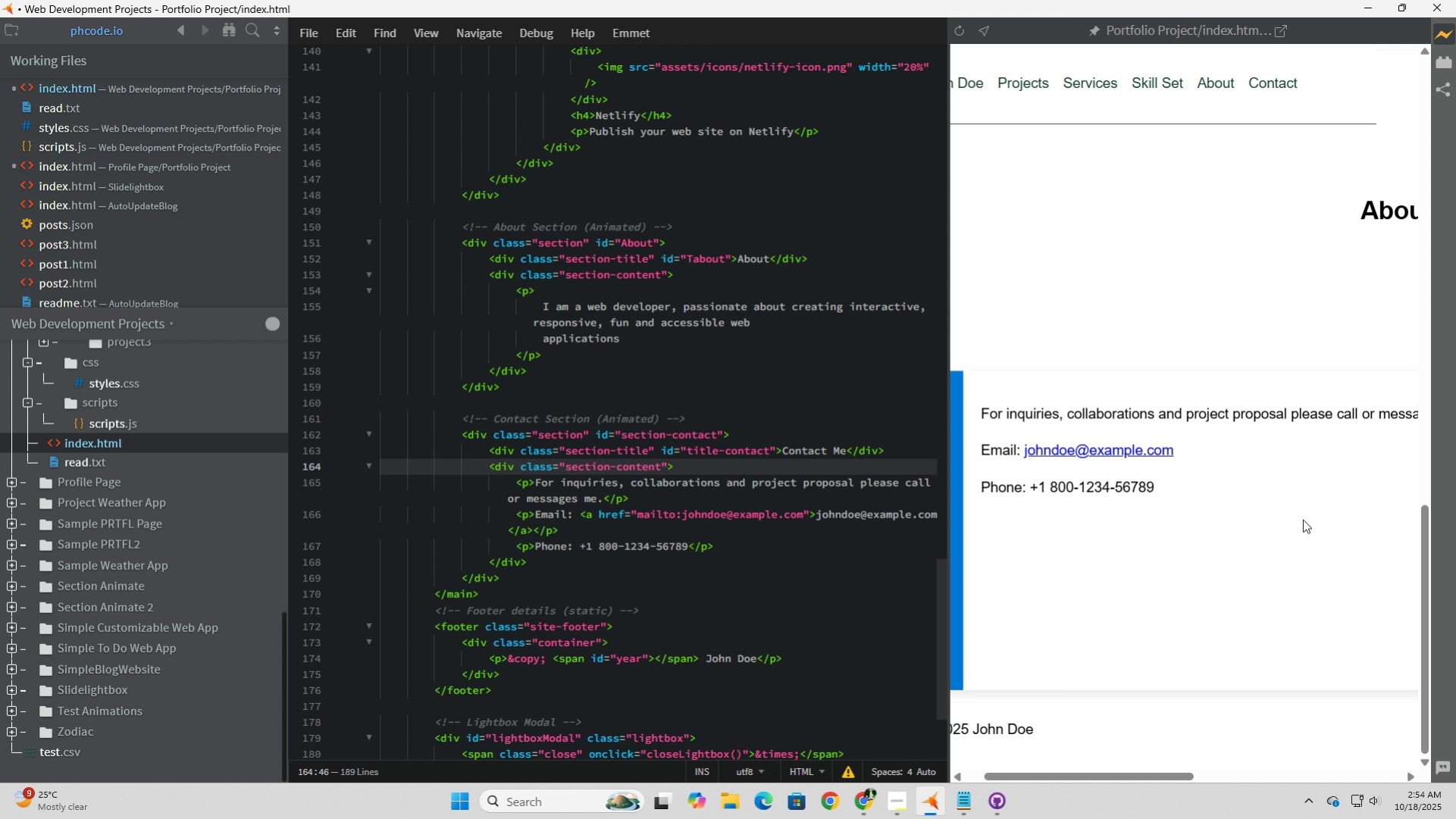 
wait(14.46)
 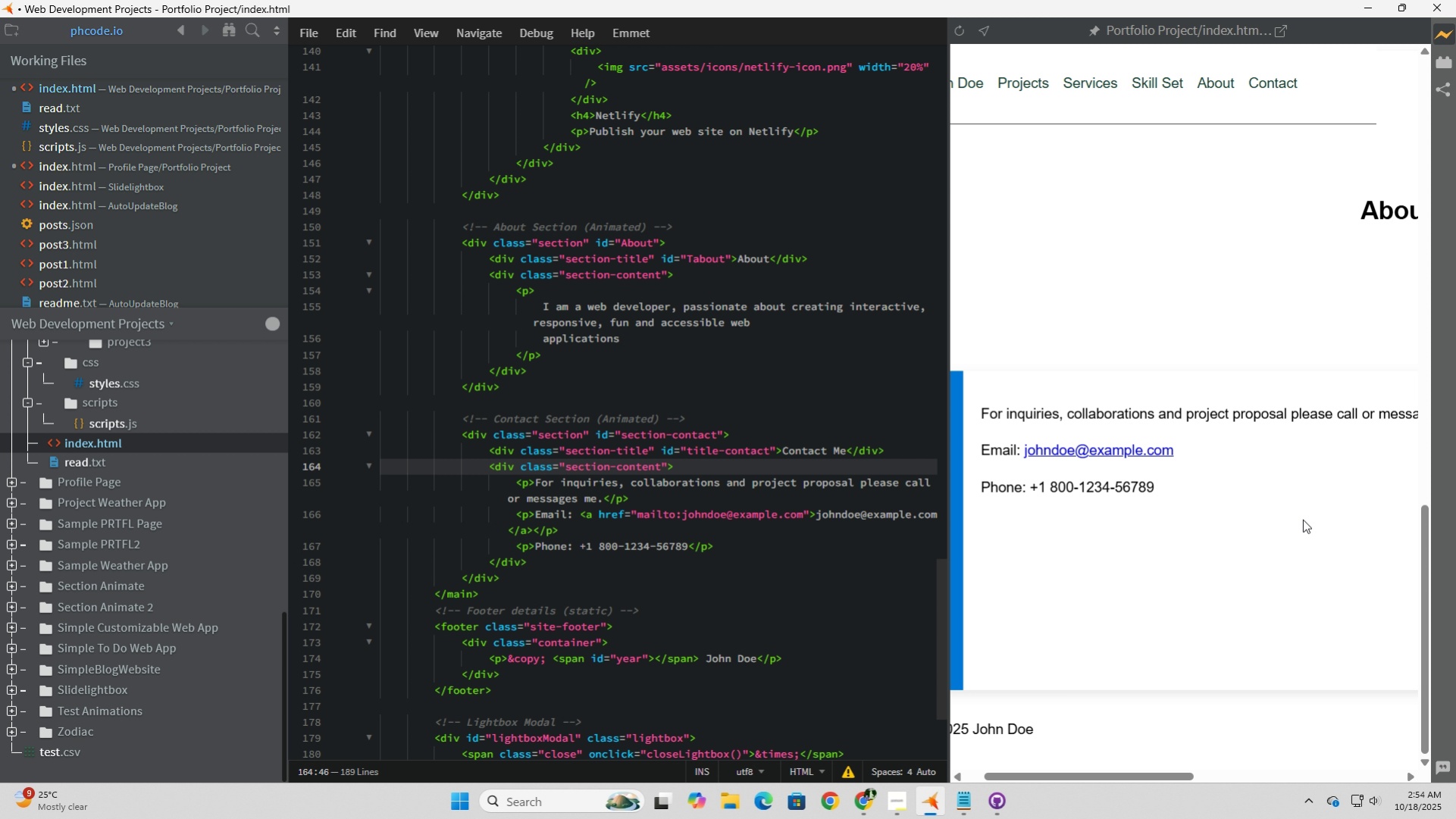 
left_click([93, 385])
 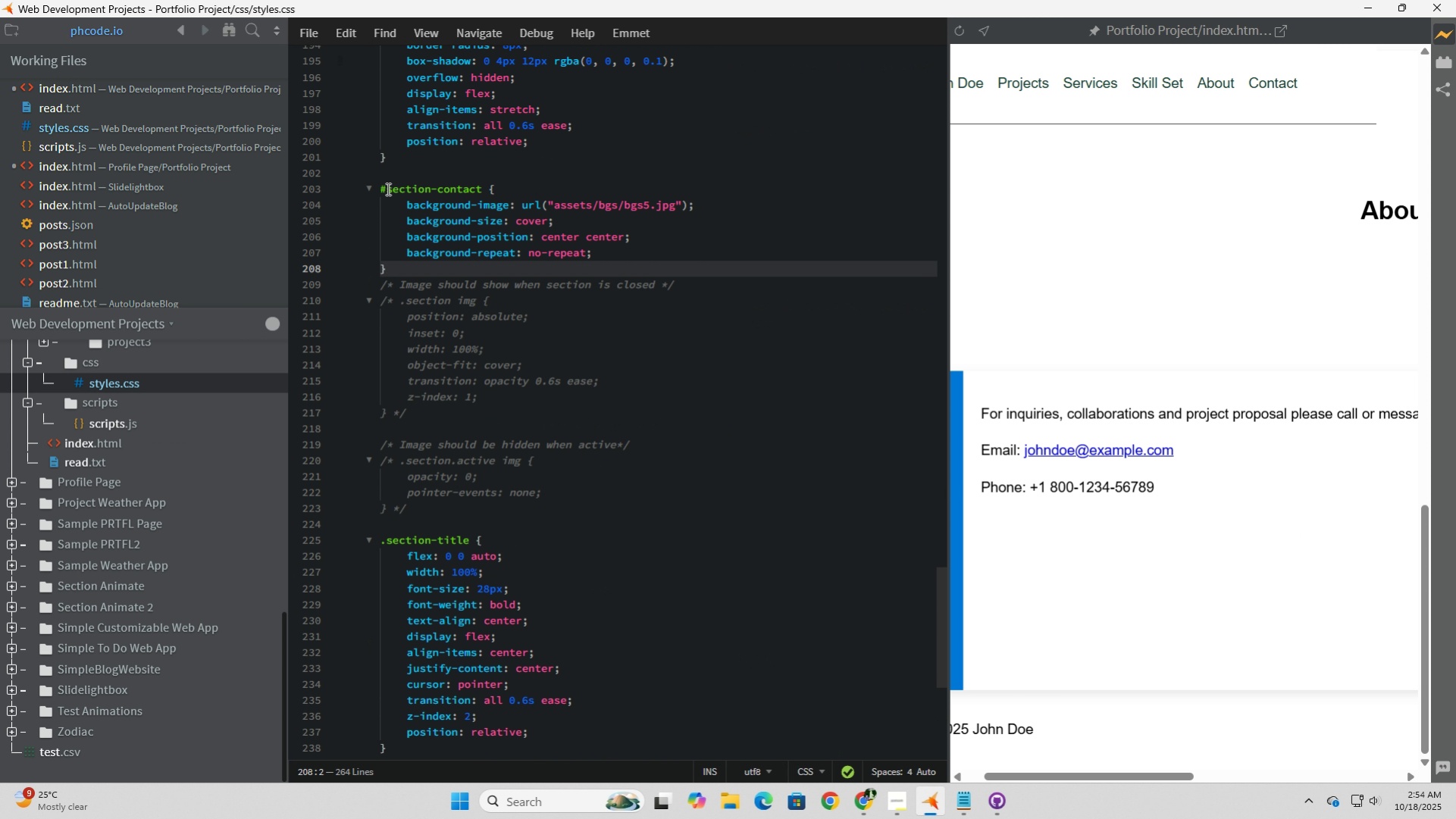 
left_click([385, 189])
 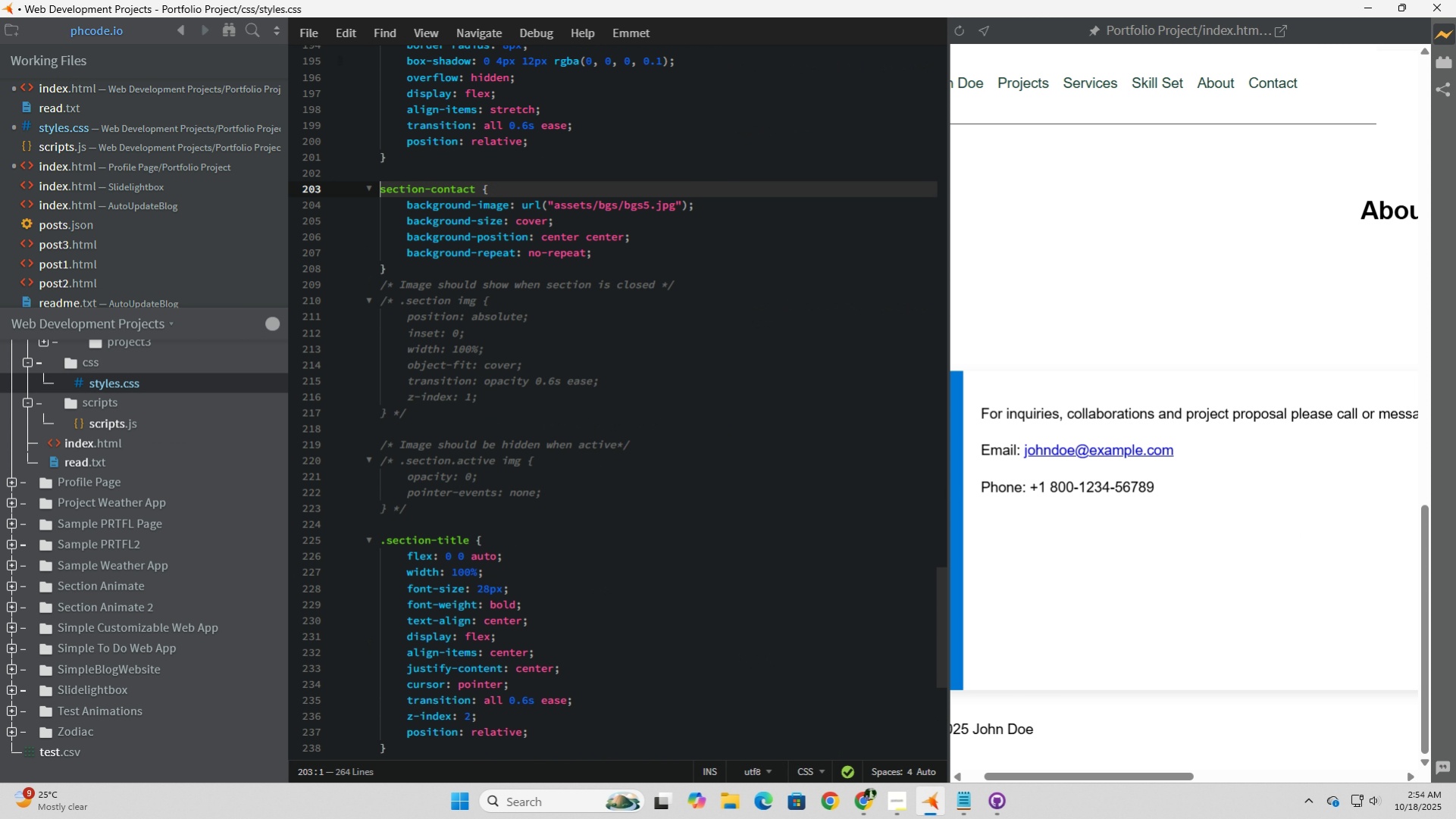 
key(Backspace)
 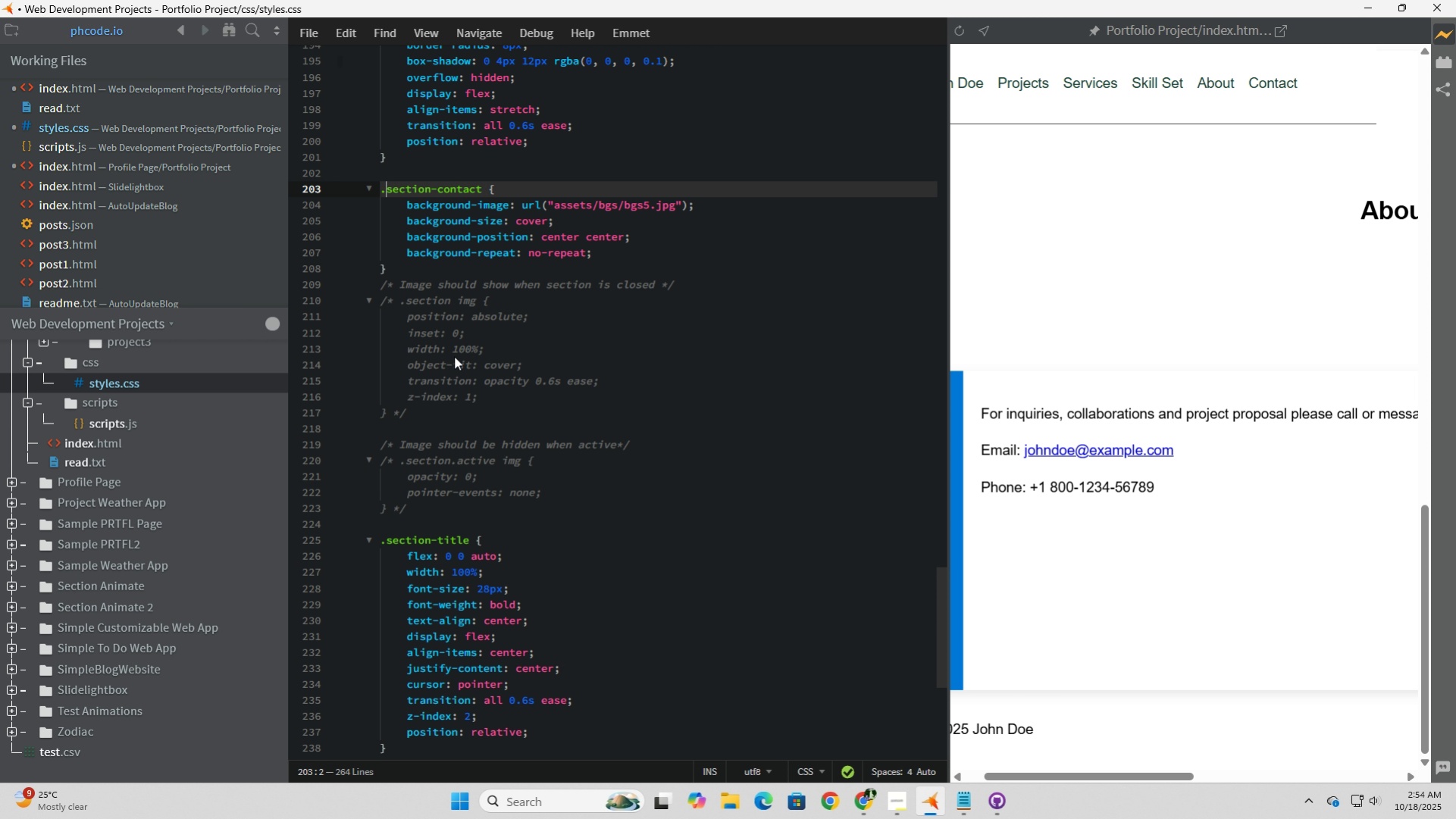 
key(Period)
 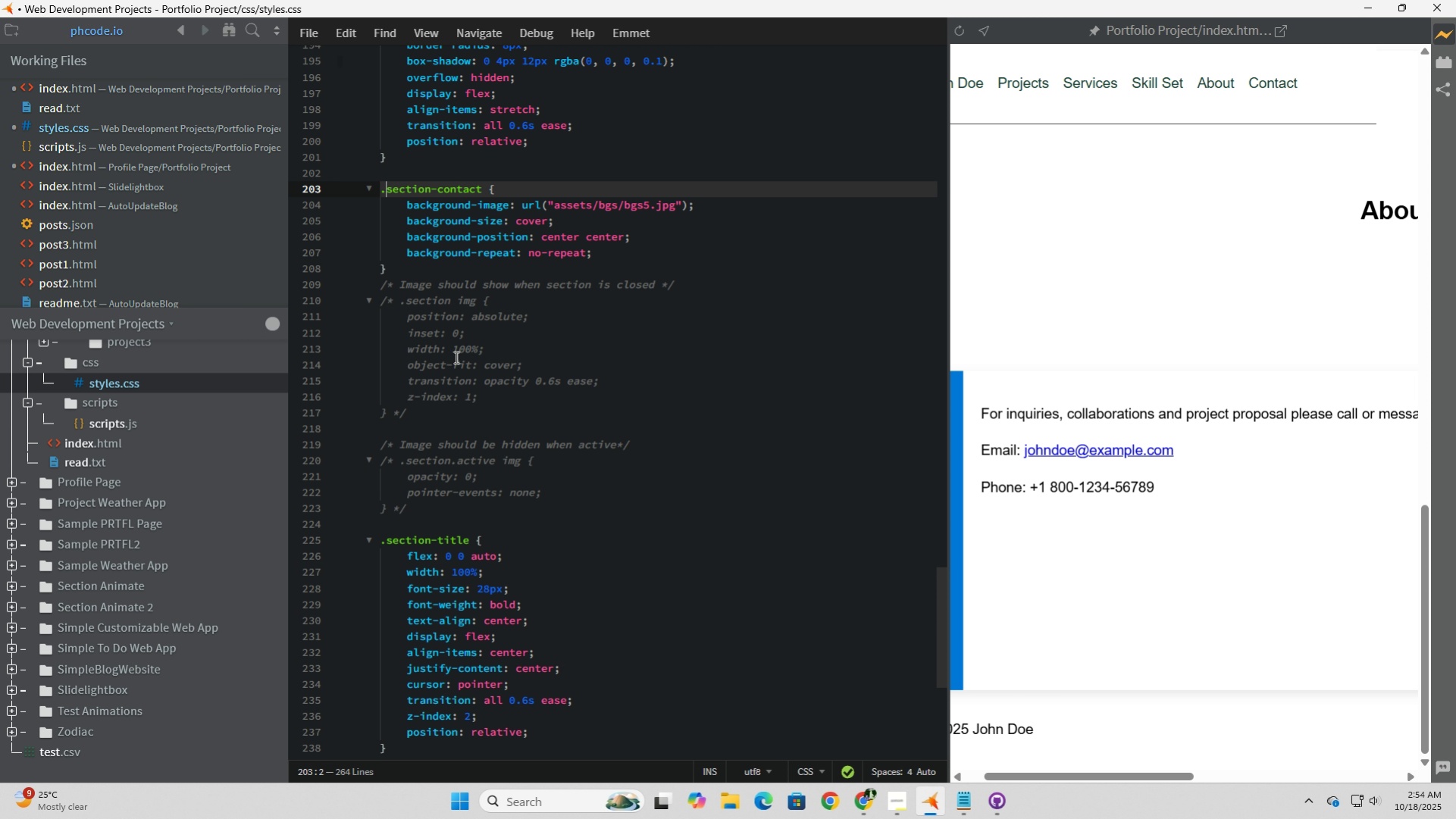 
left_click([603, 310])
 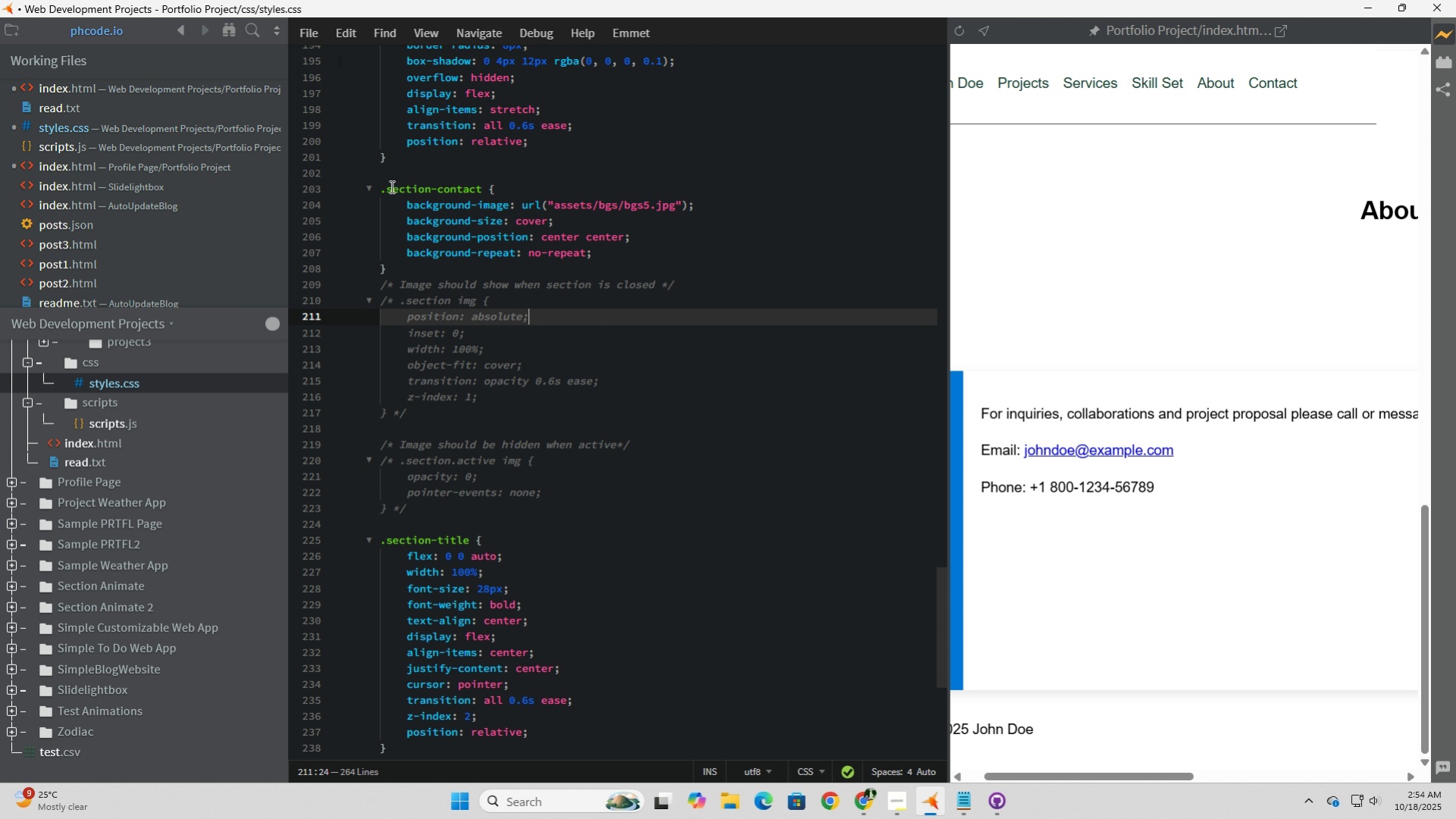 
left_click_drag(start_coordinate=[387, 186], to_coordinate=[378, 189])
 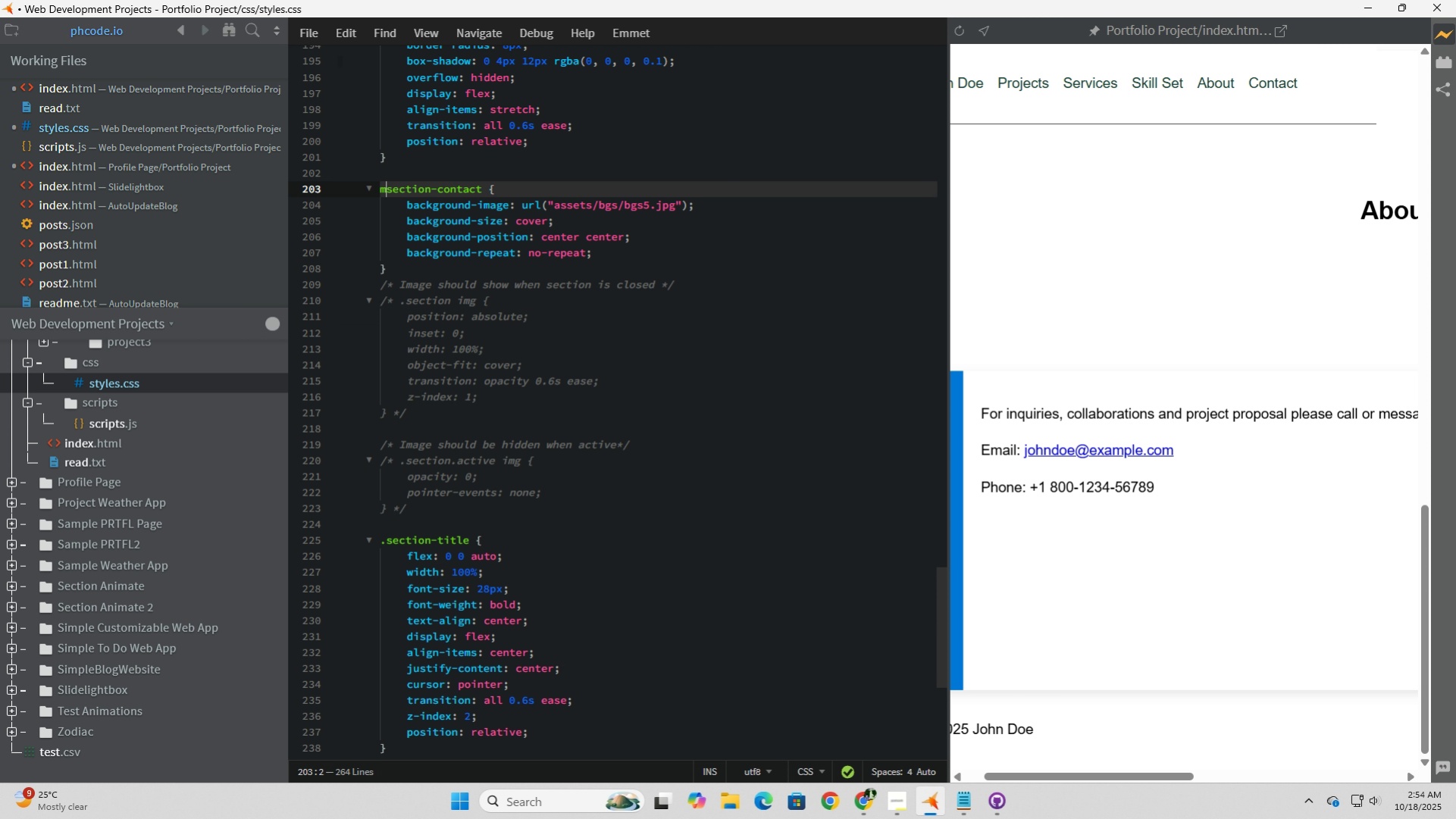 
key(M)
 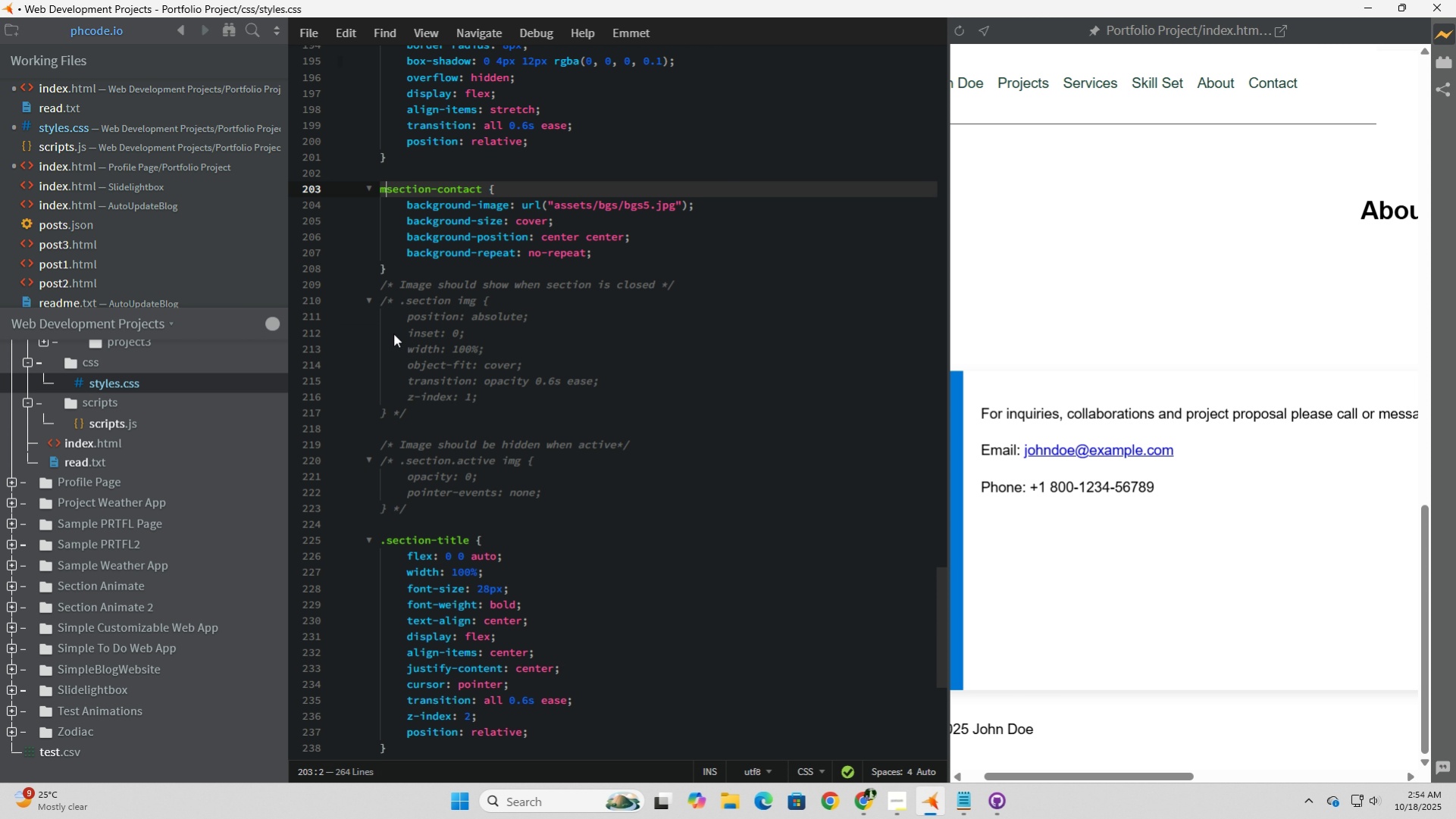 
key(Backspace)
 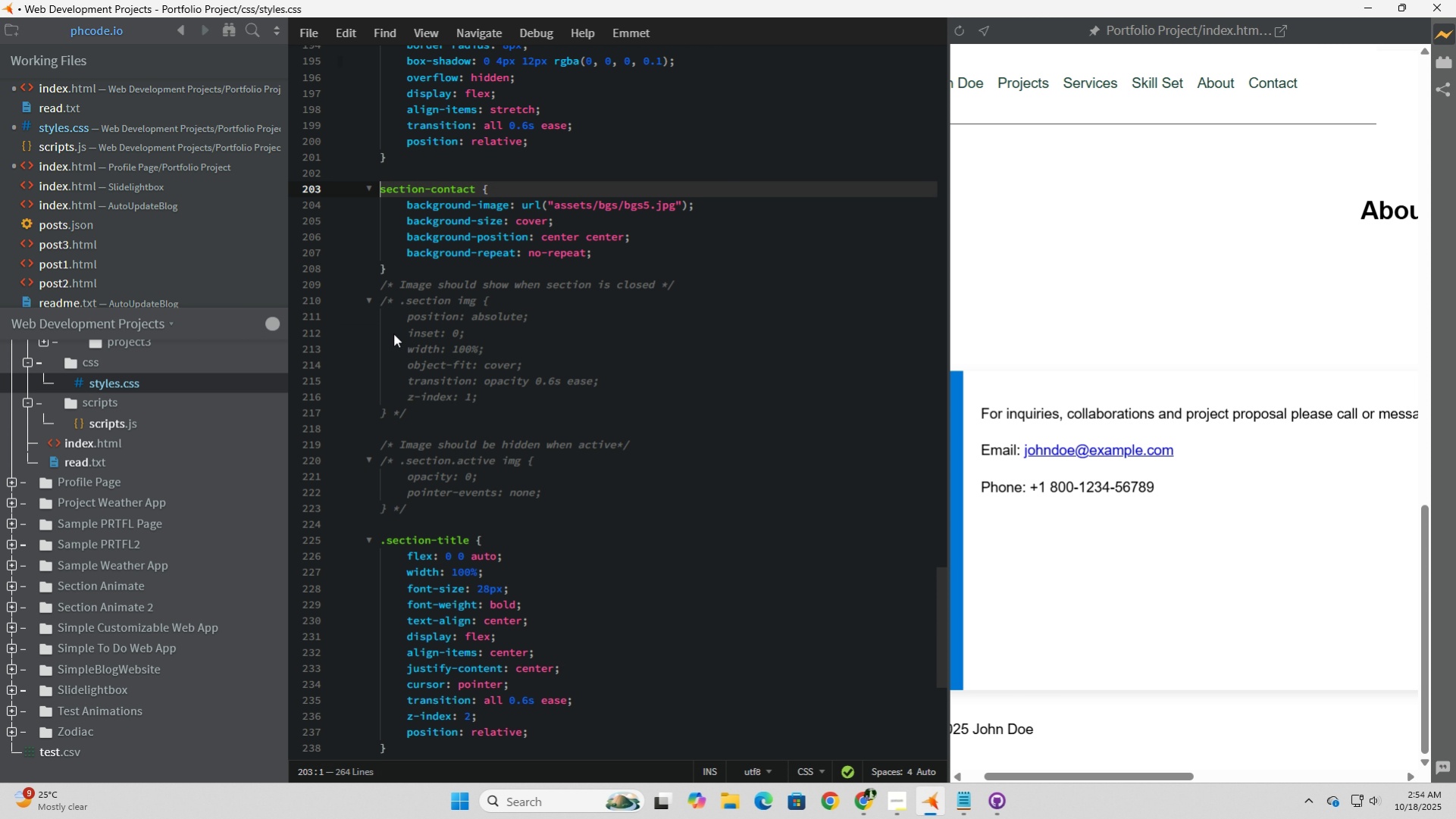 
key(Shift+3)
 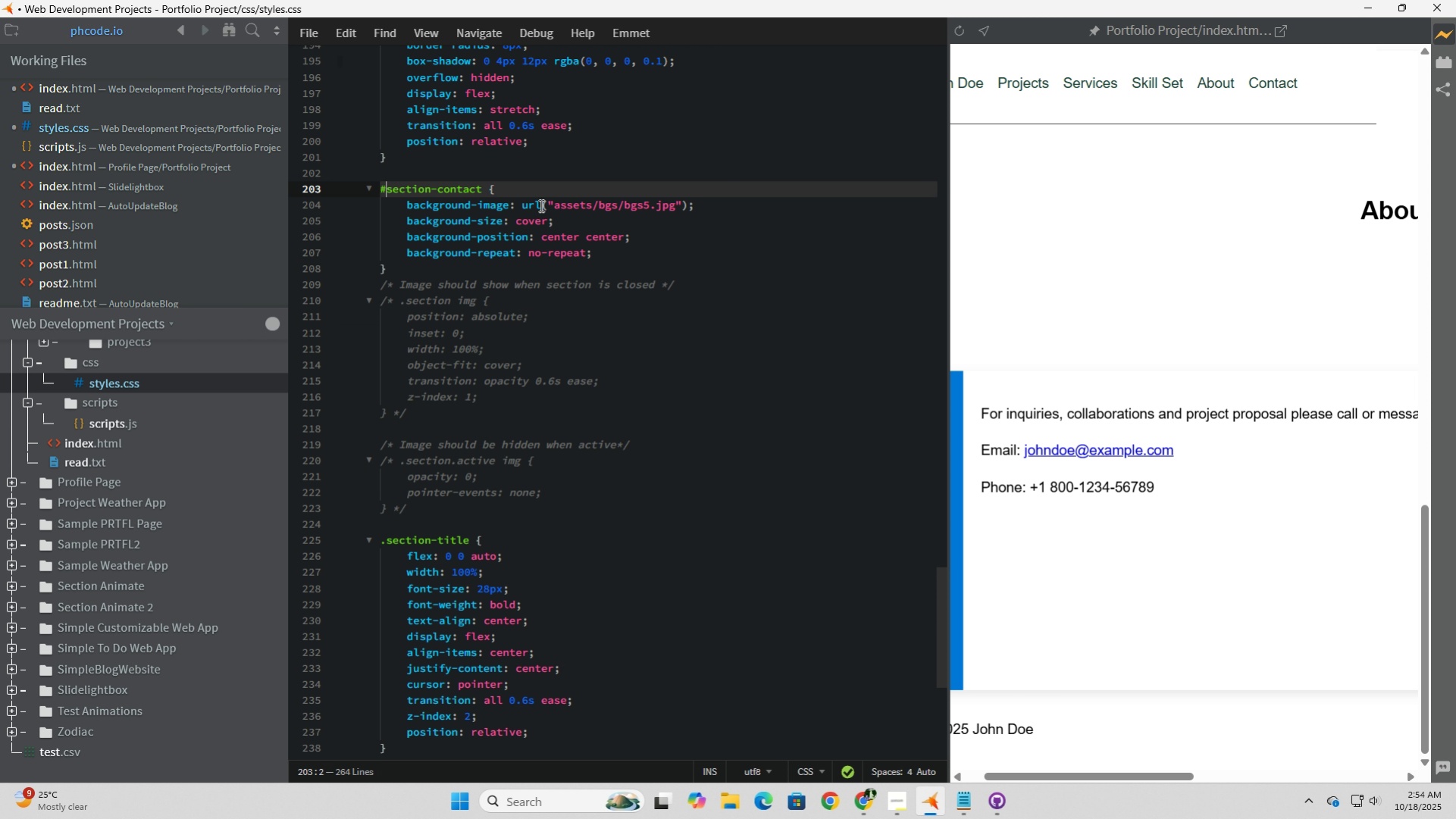 
left_click_drag(start_coordinate=[542, 202], to_coordinate=[524, 202])
 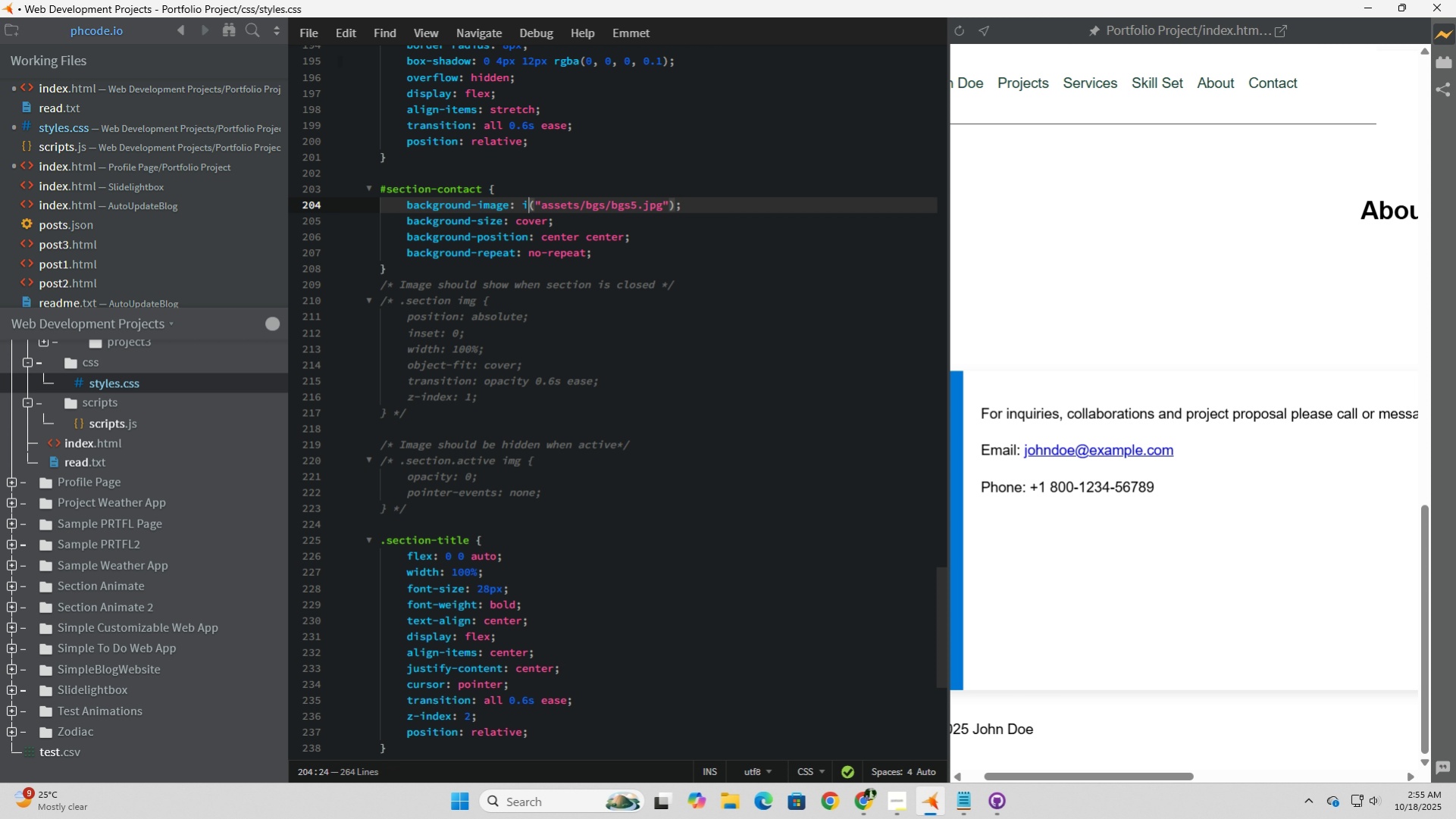 
type(image)
 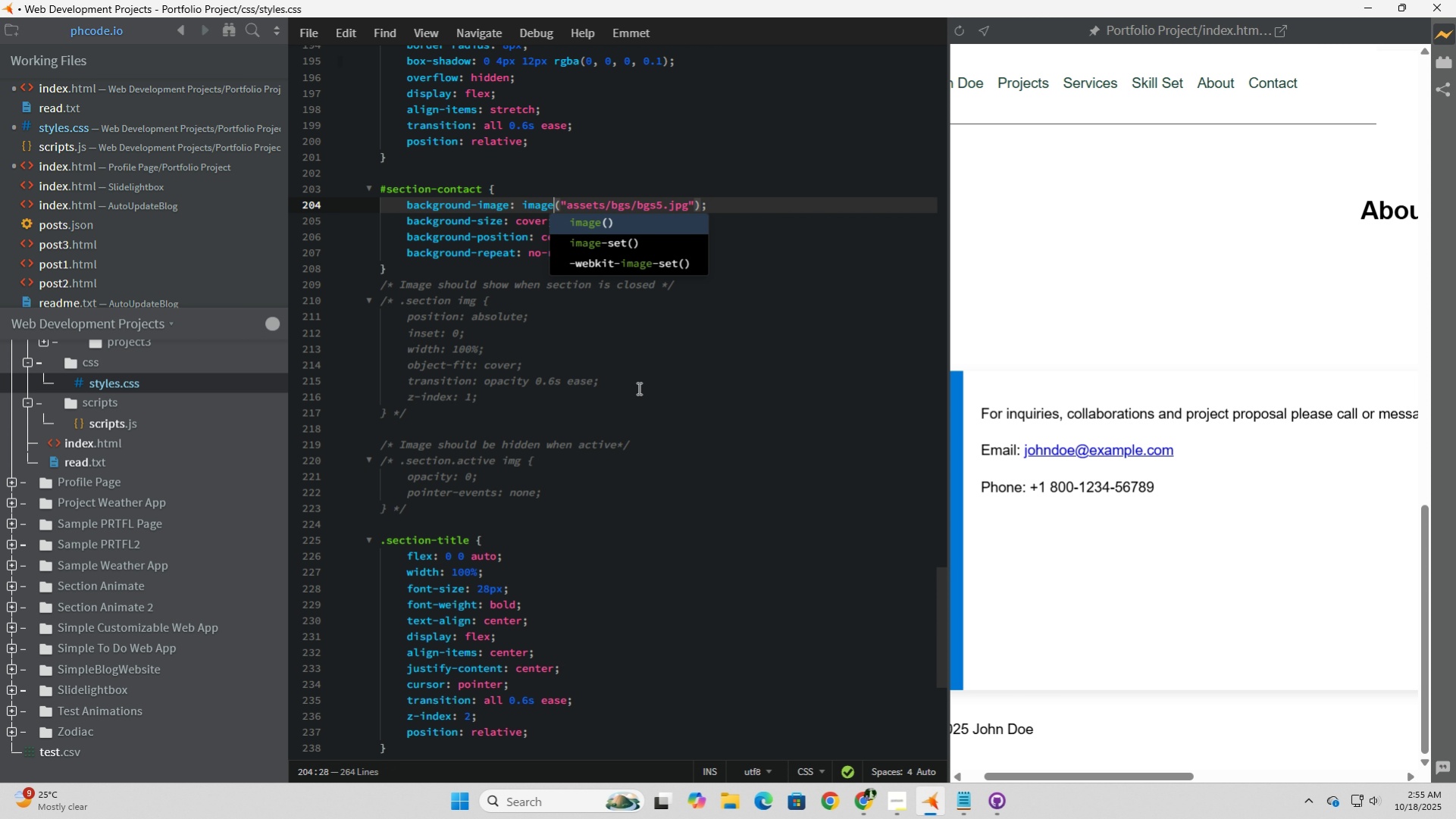 
left_click([640, 359])
 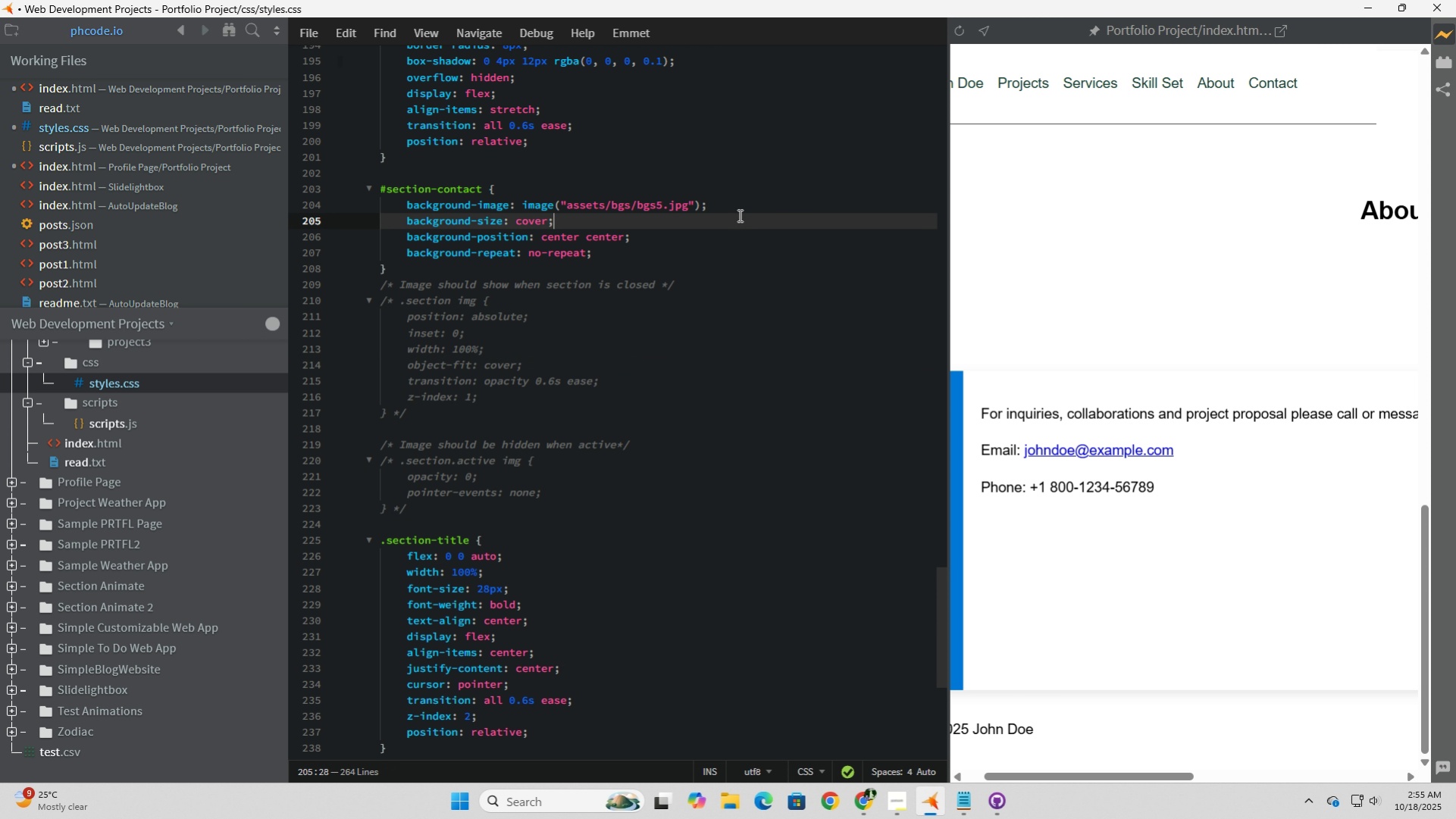 
left_click([738, 215])
 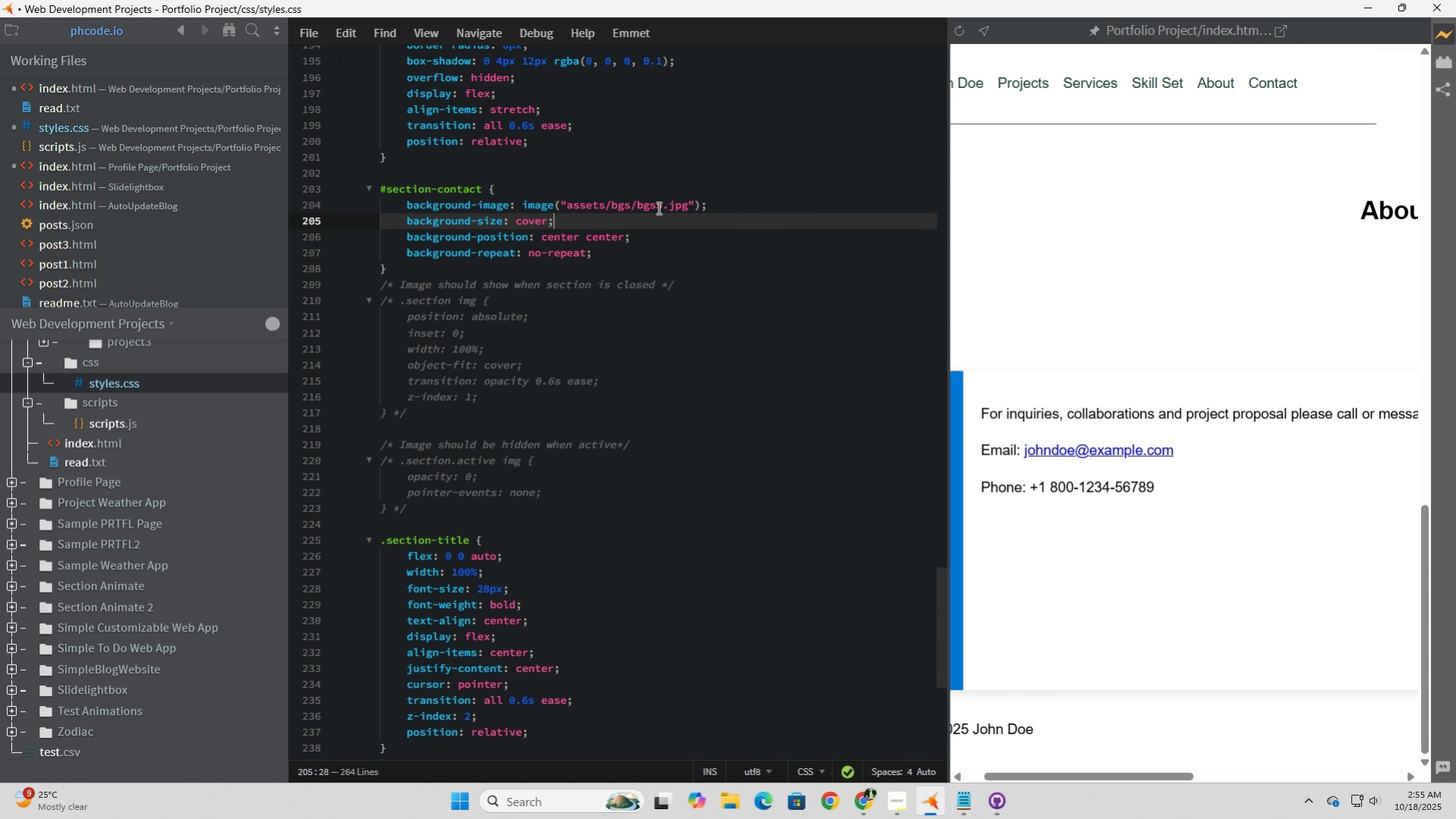 
left_click([657, 208])
 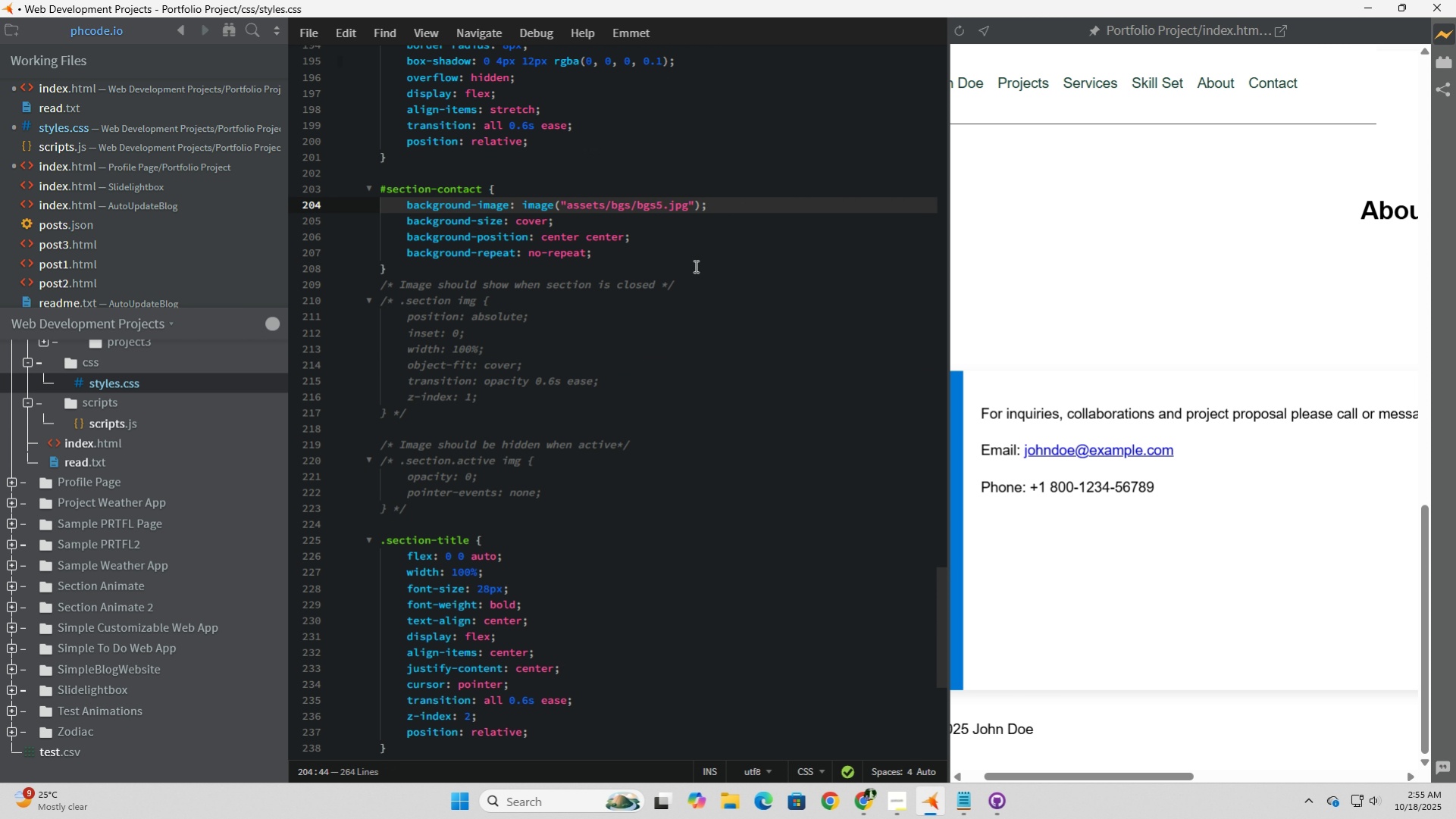 
left_click([694, 266])
 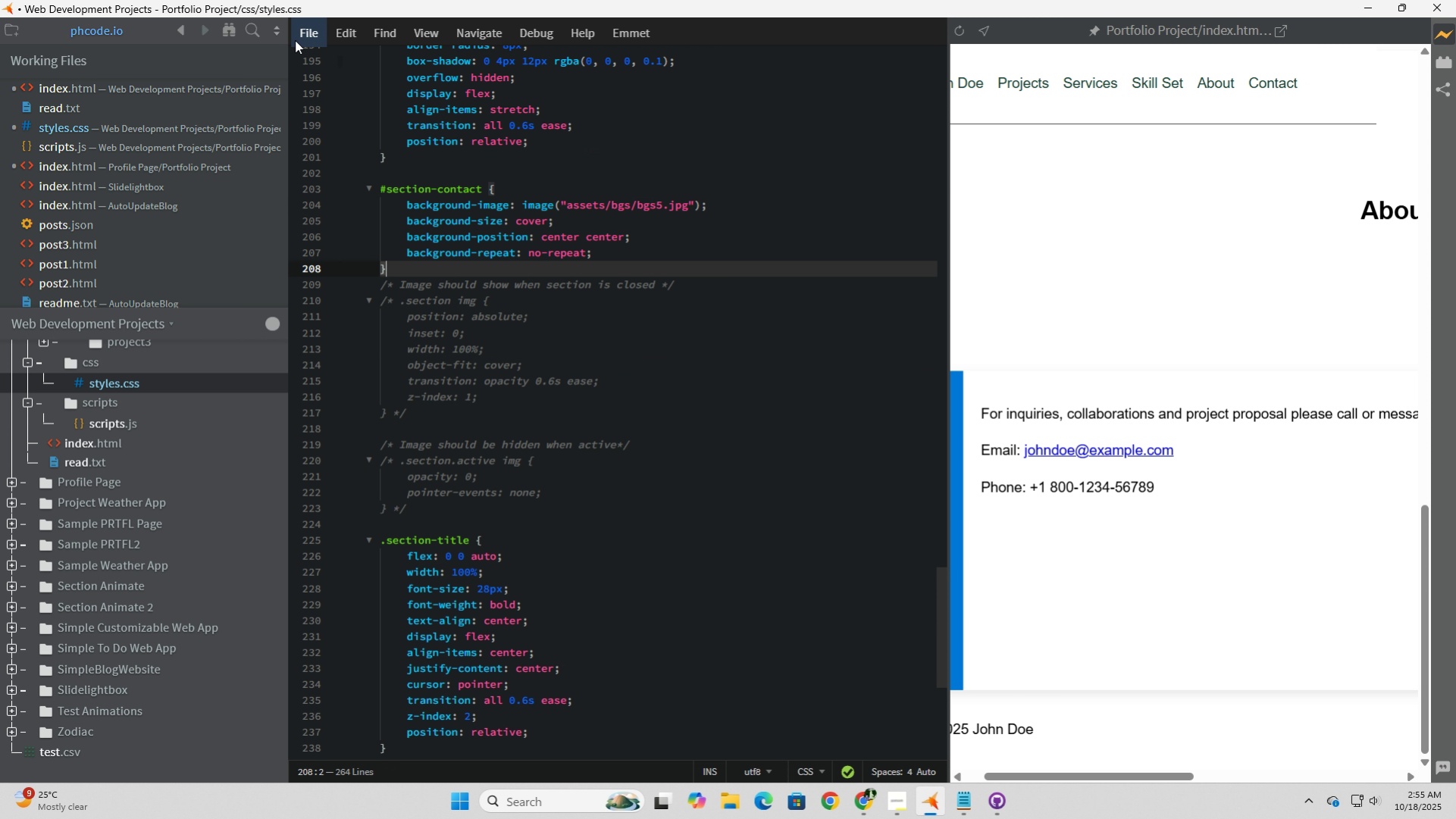 
left_click([310, 41])
 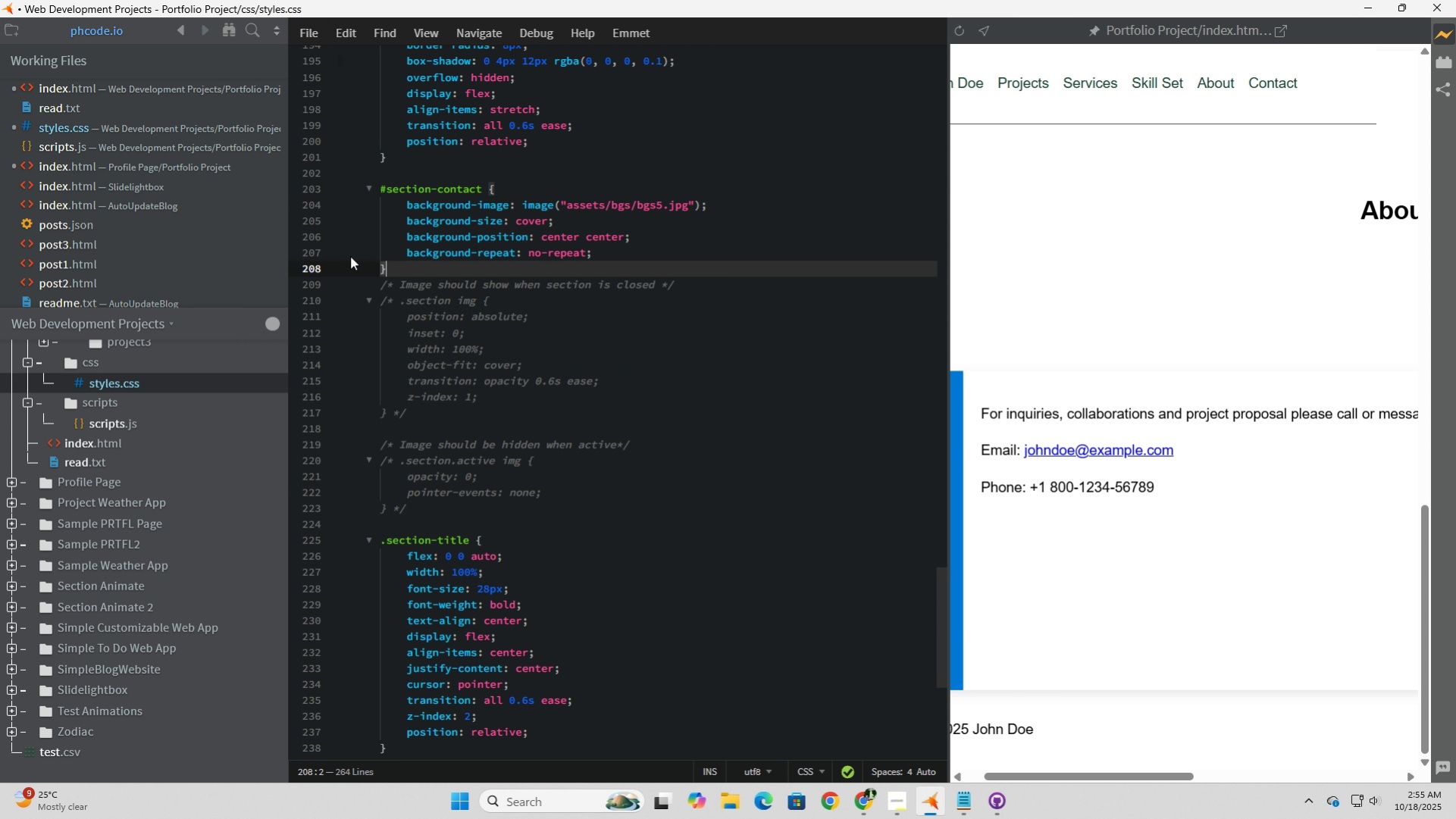 
left_click([350, 255])
 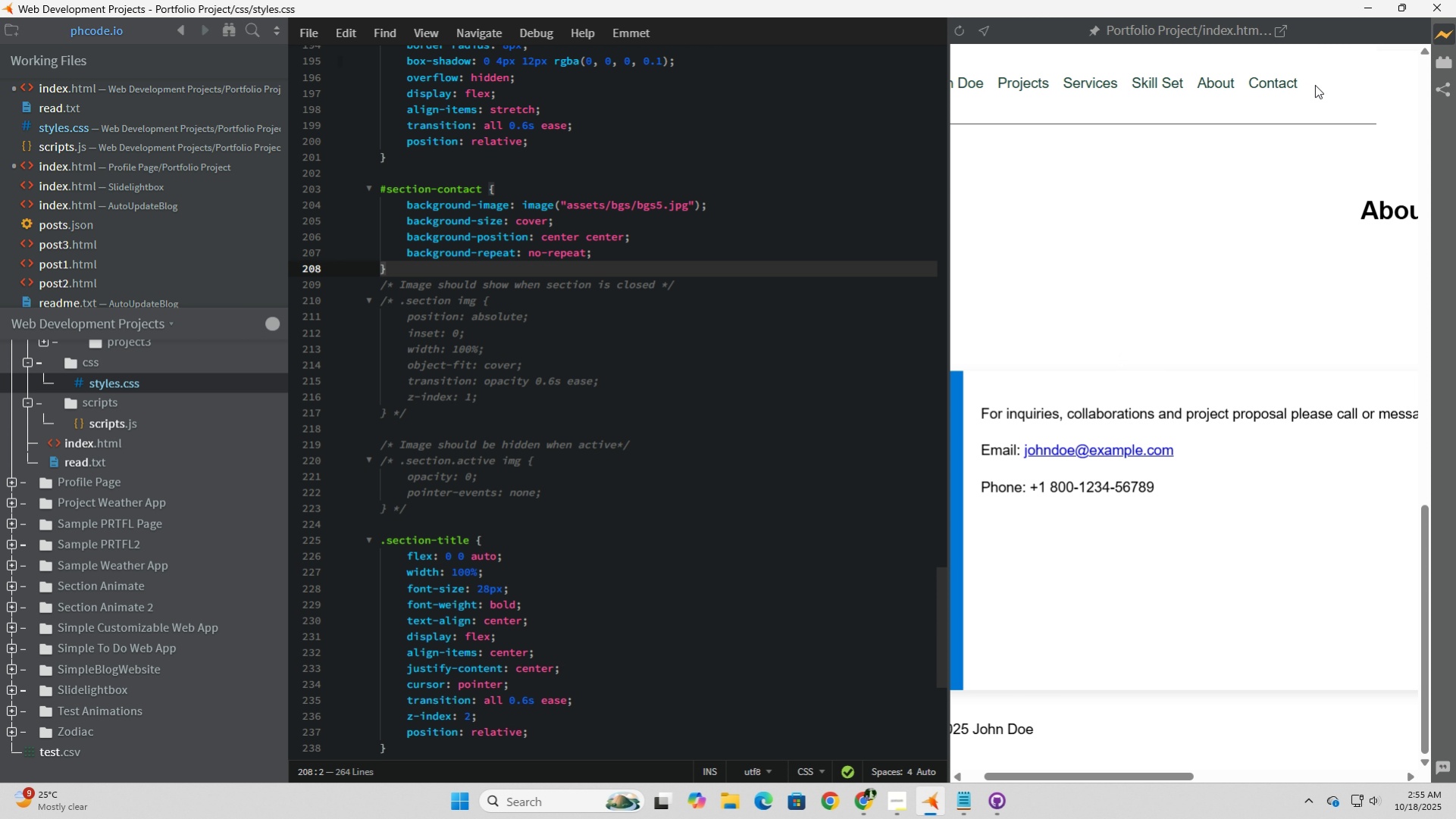 
wait(5.1)
 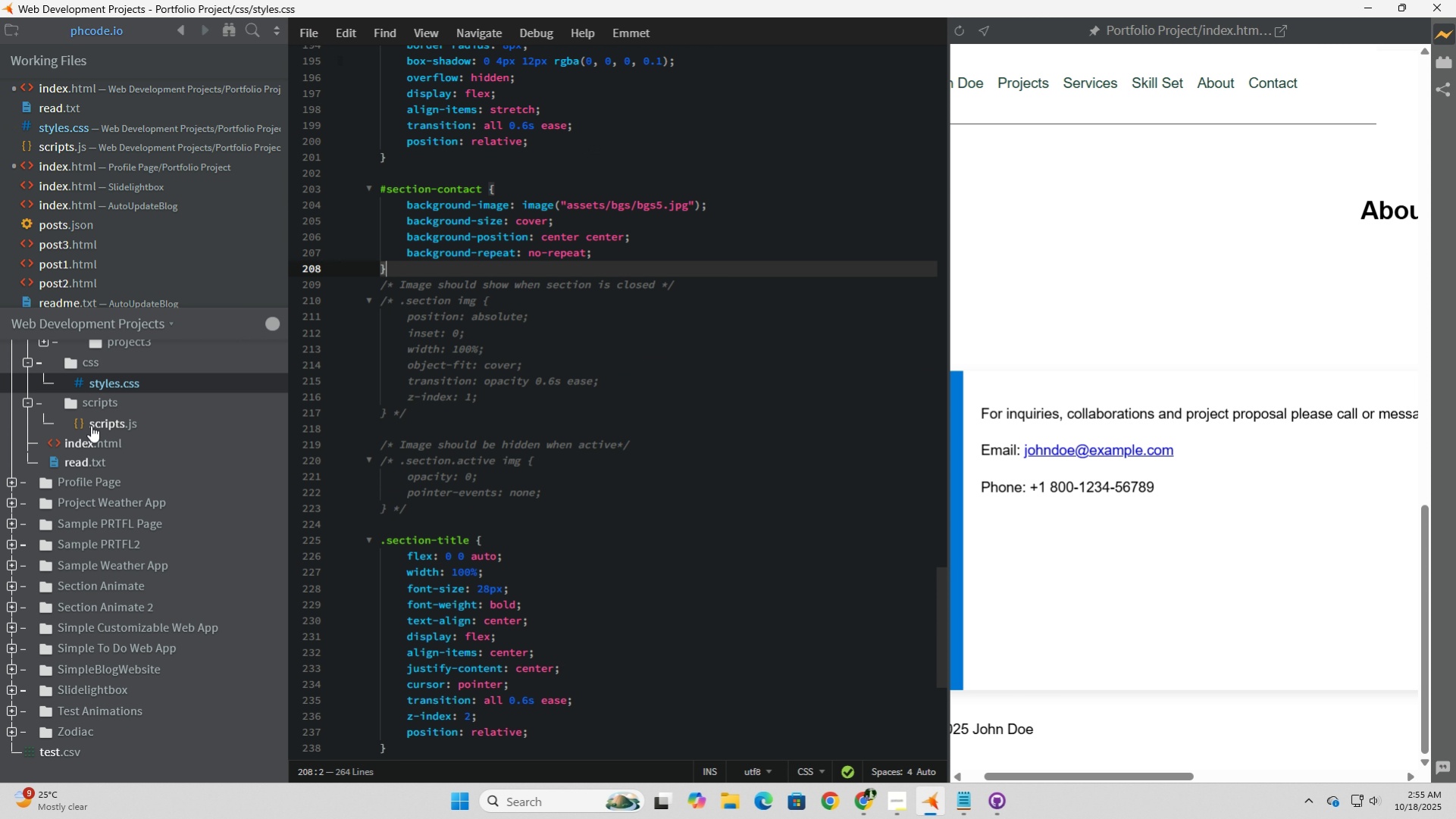 
left_click([1307, 29])
 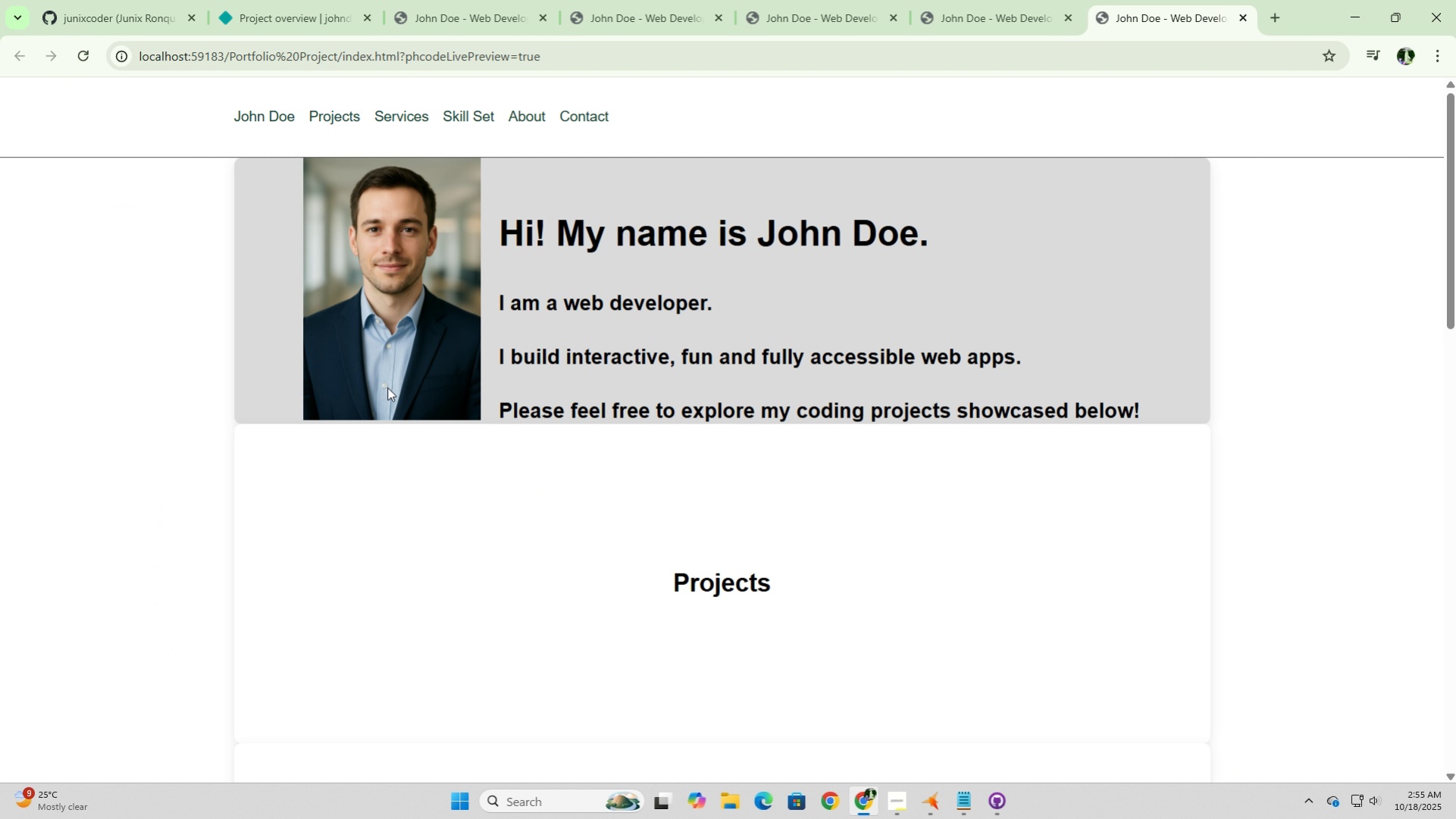 
scroll: coordinate [766, 600], scroll_direction: down, amount: 14.0
 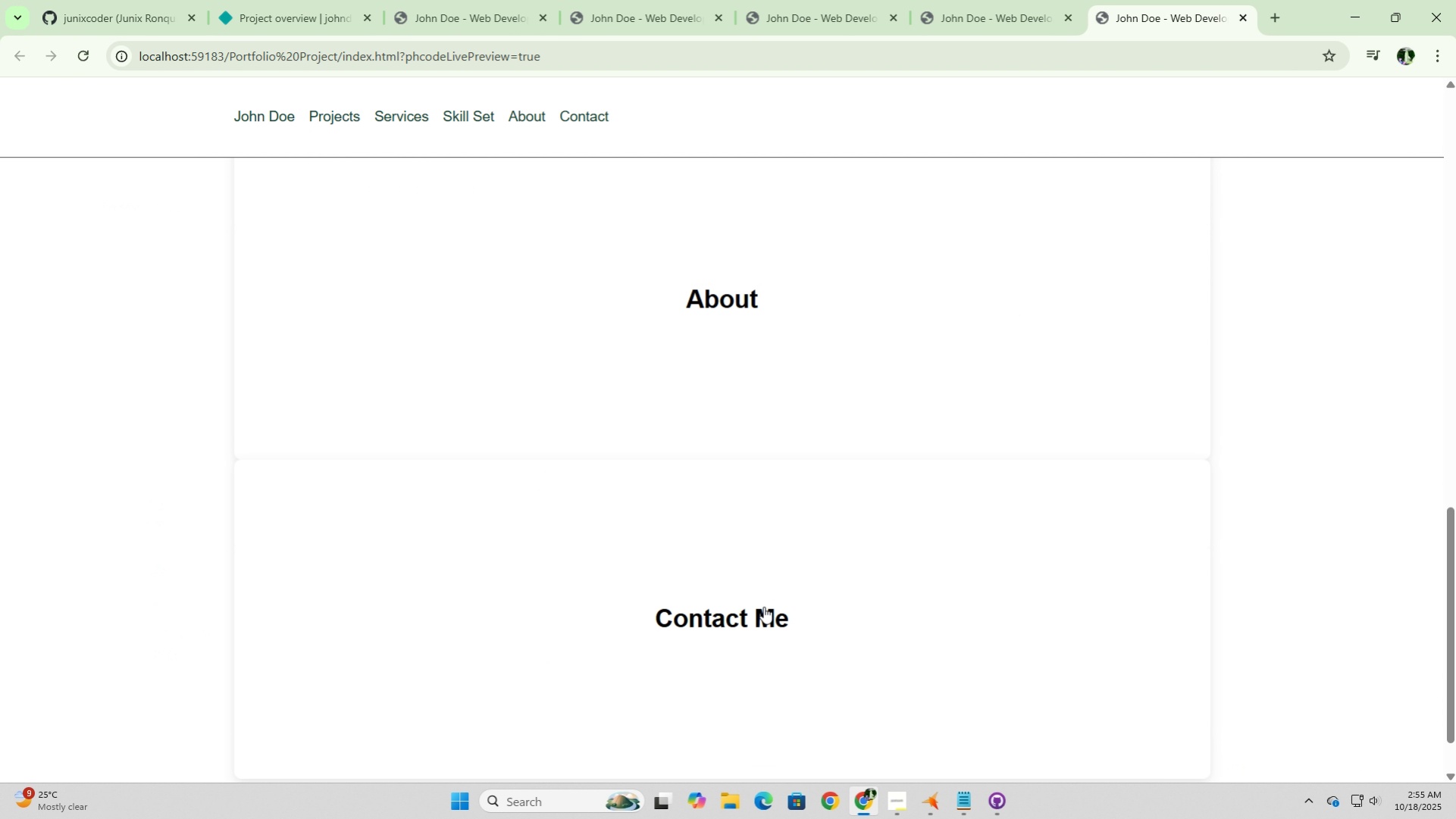 
left_click([763, 606])
 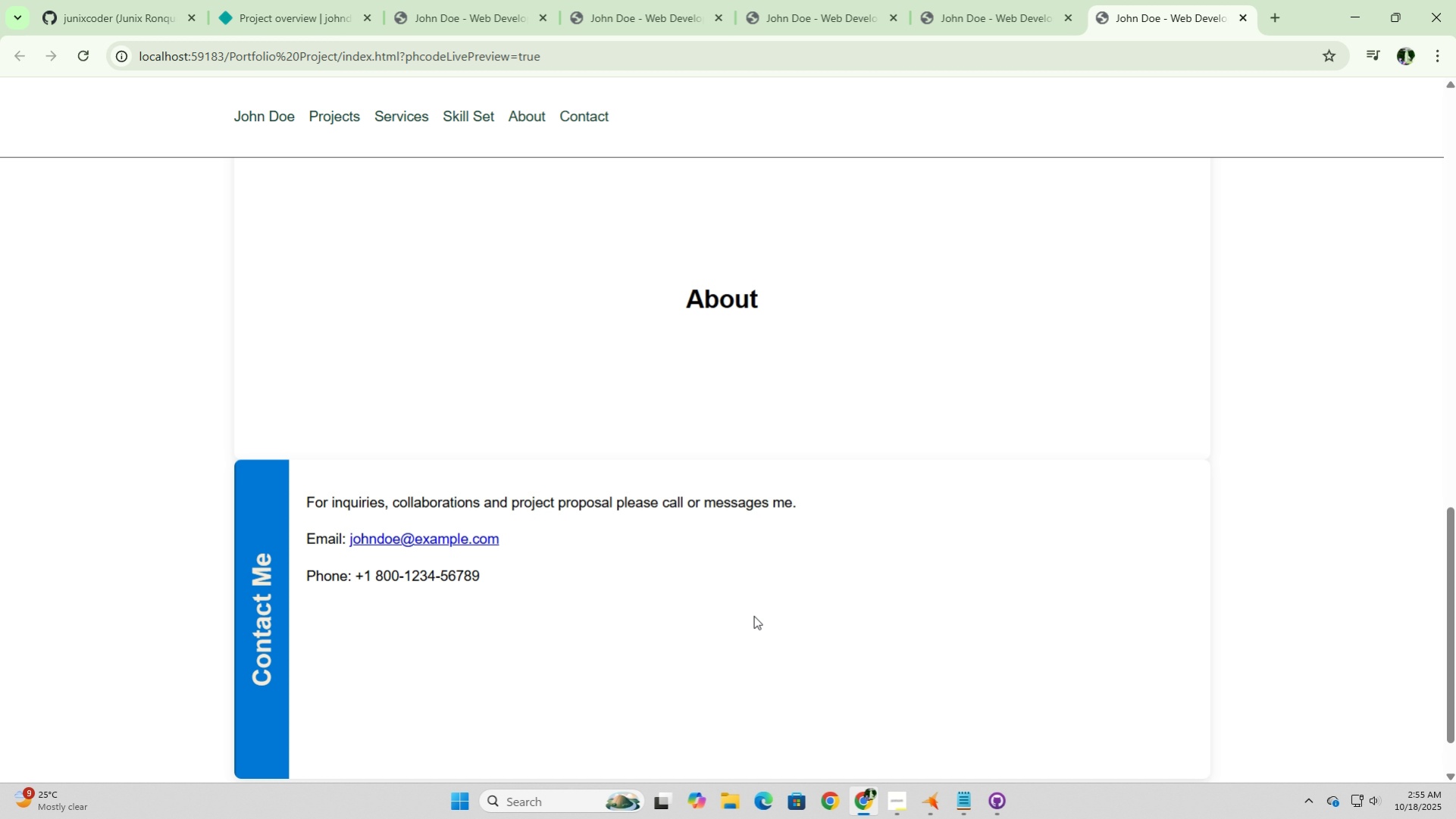 
wait(21.79)
 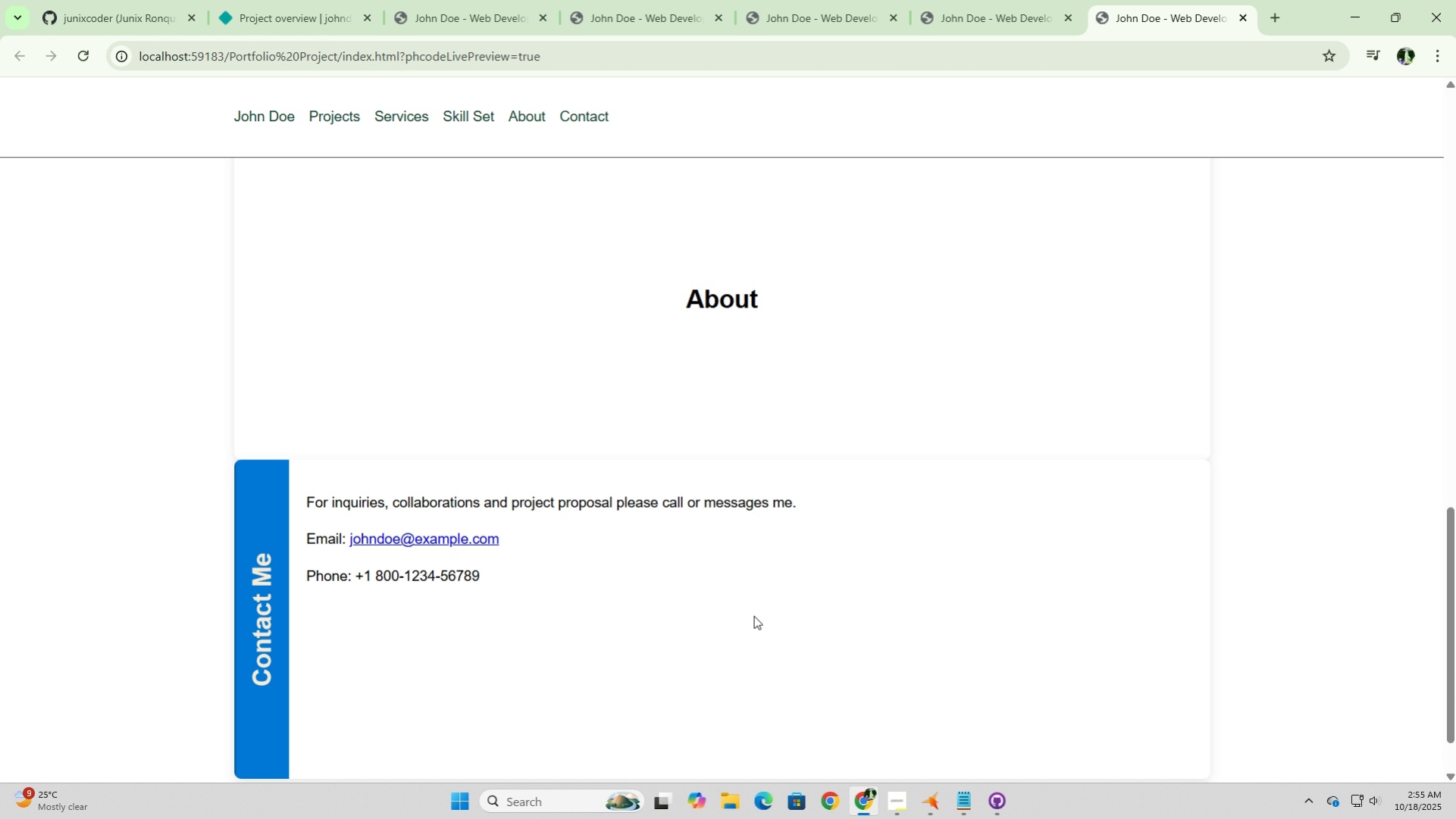 
left_click([928, 797])
 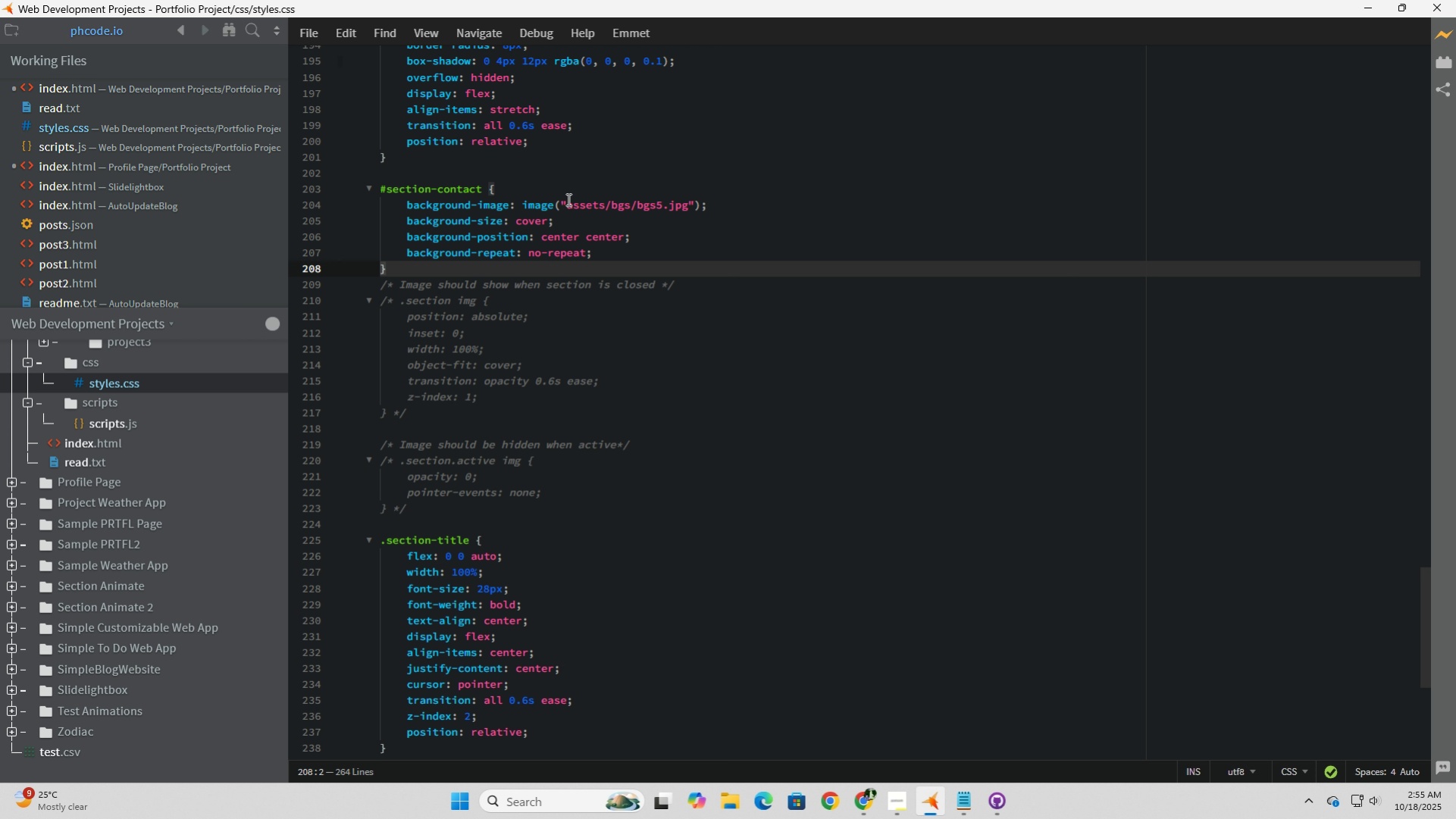 
left_click_drag(start_coordinate=[553, 208], to_coordinate=[520, 205])
 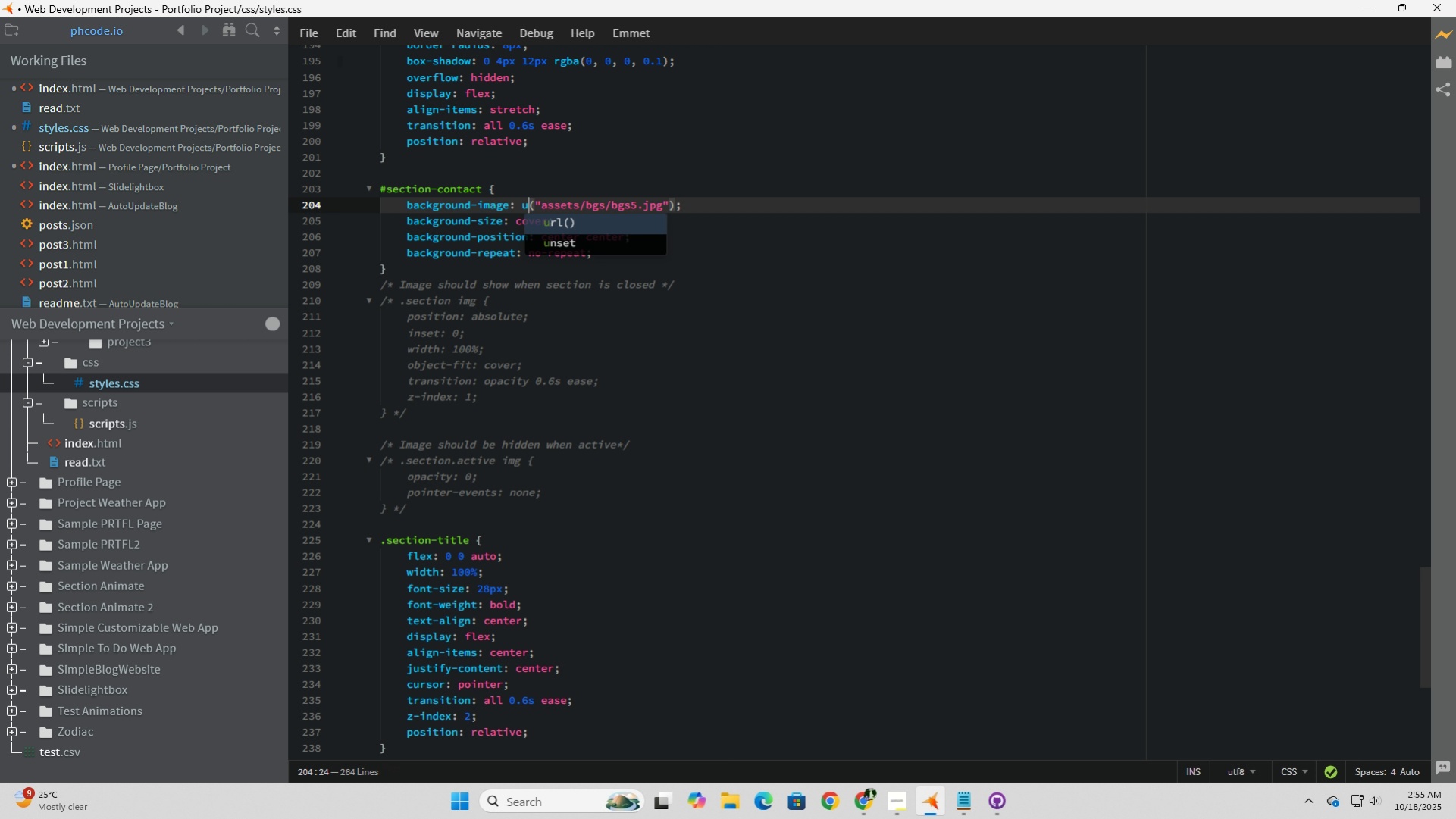 
type(url)
 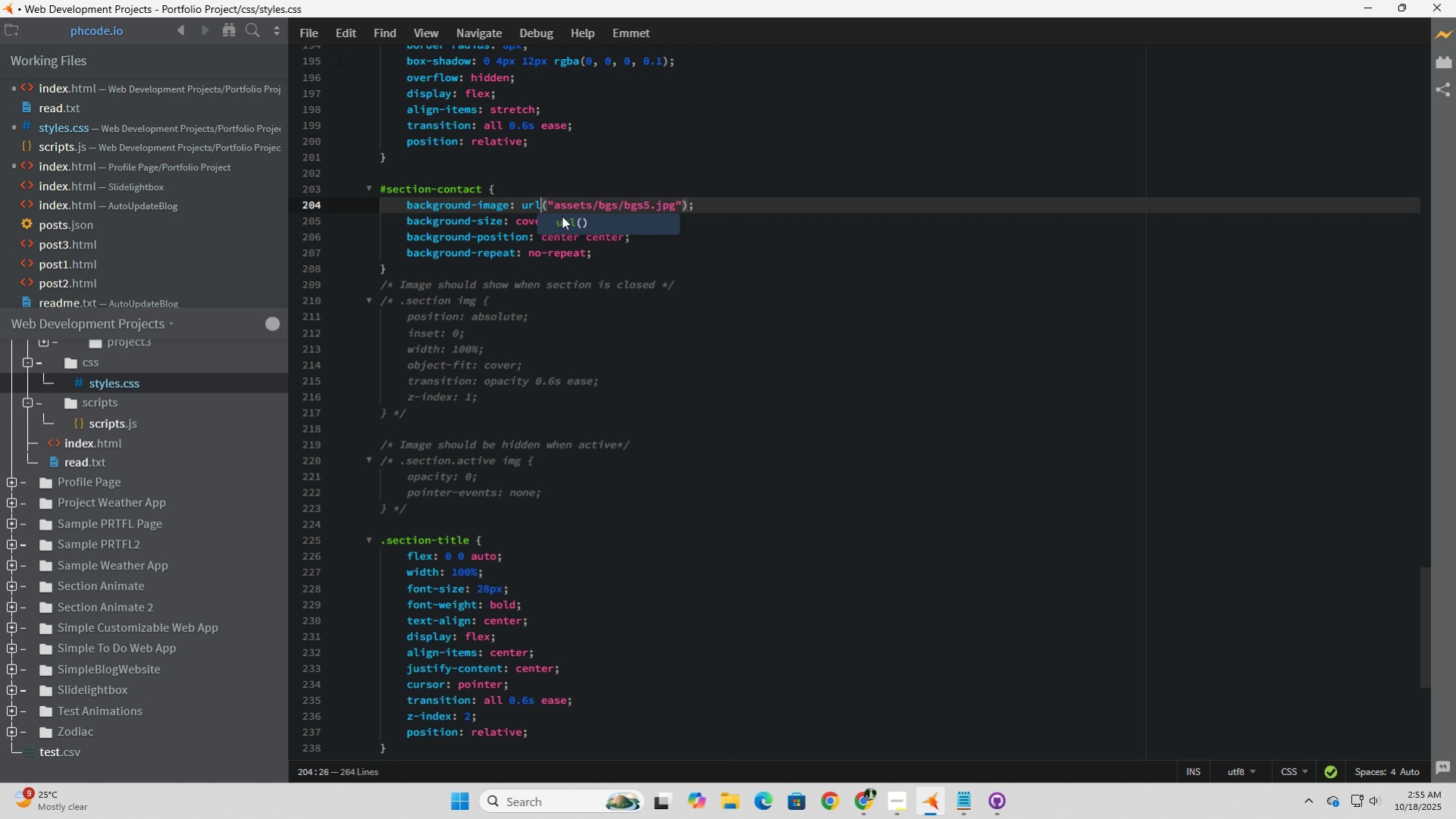 
left_click([556, 199])
 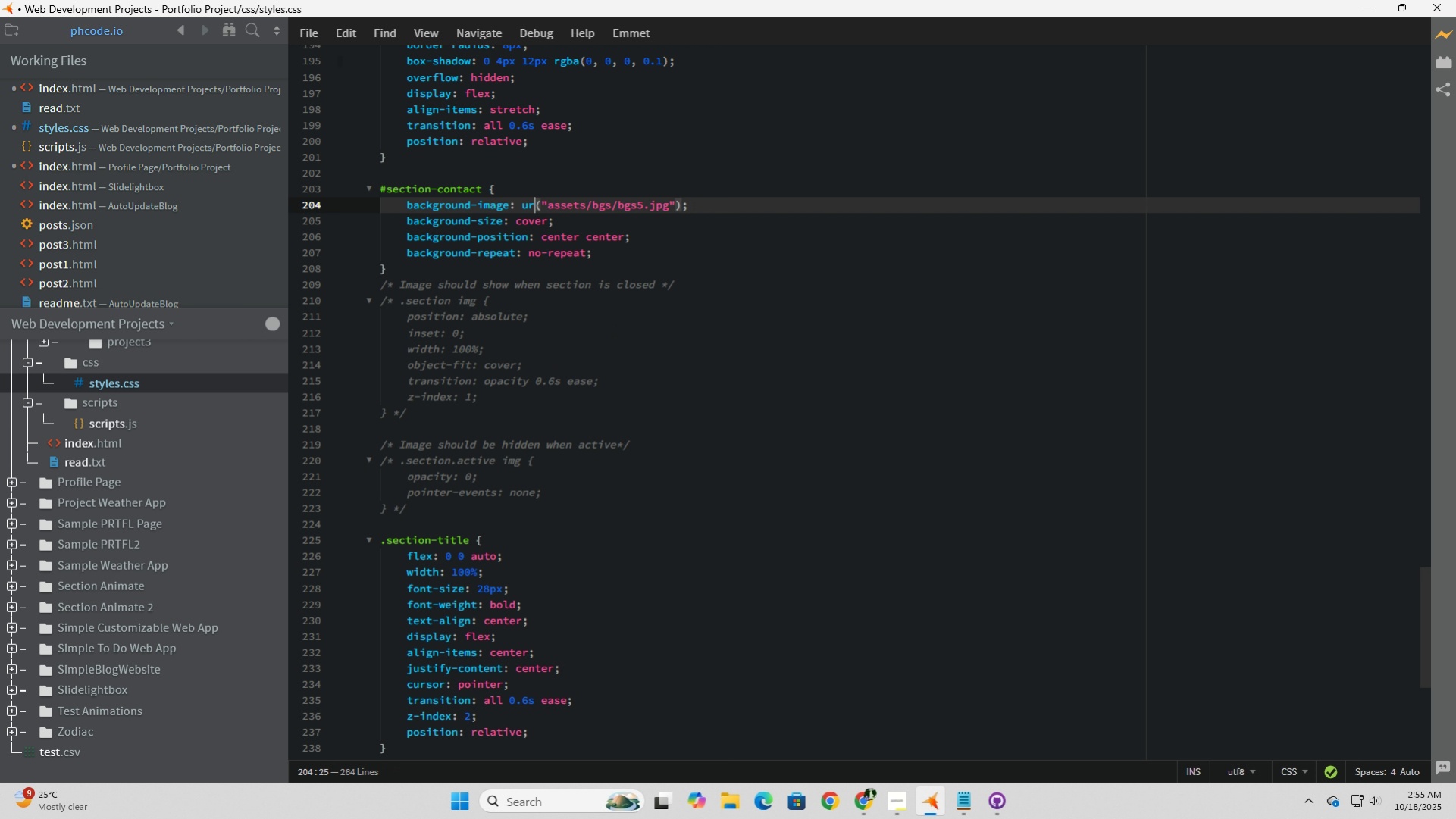 
key(Backspace)
 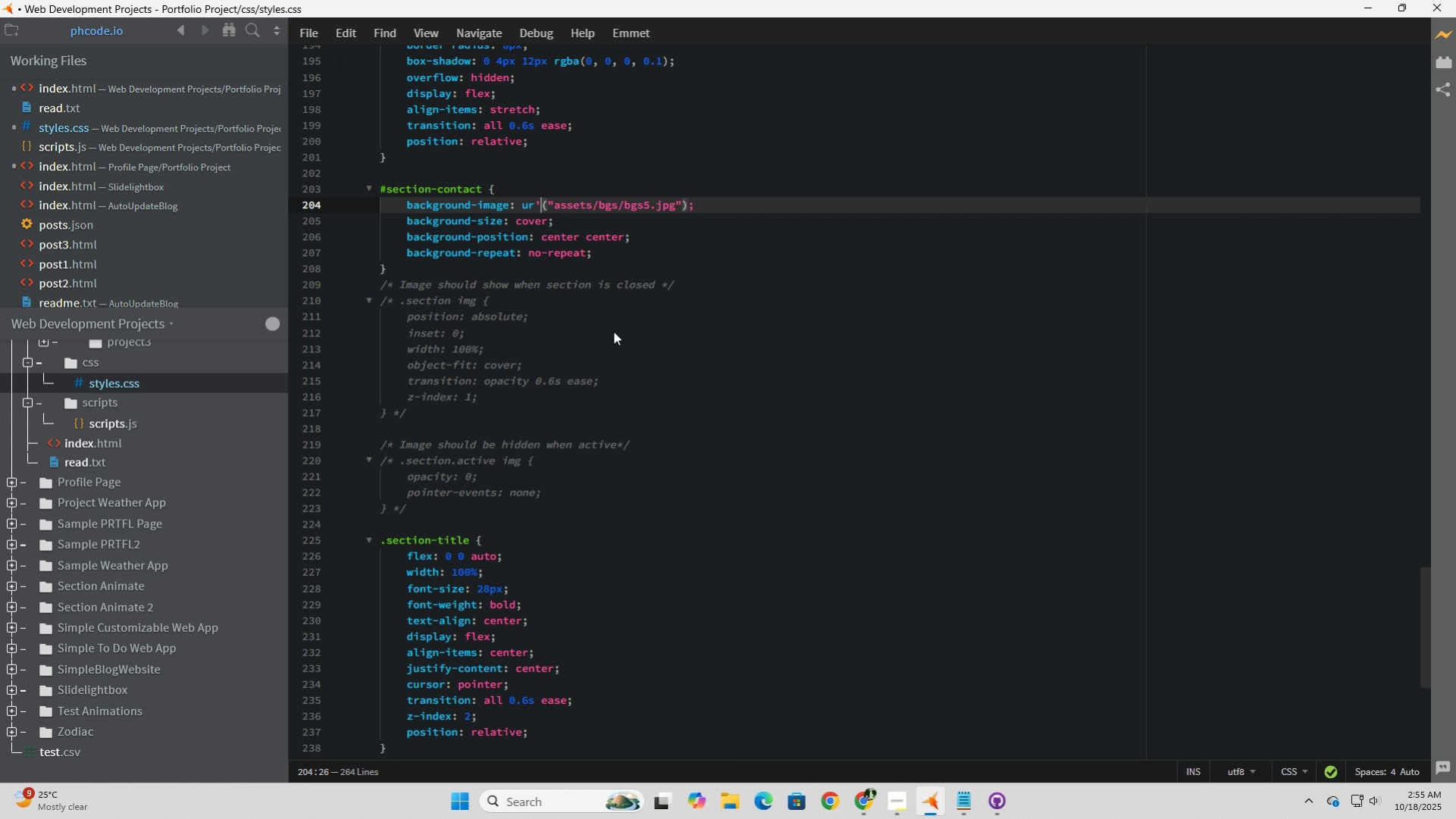 
key(Quote)
 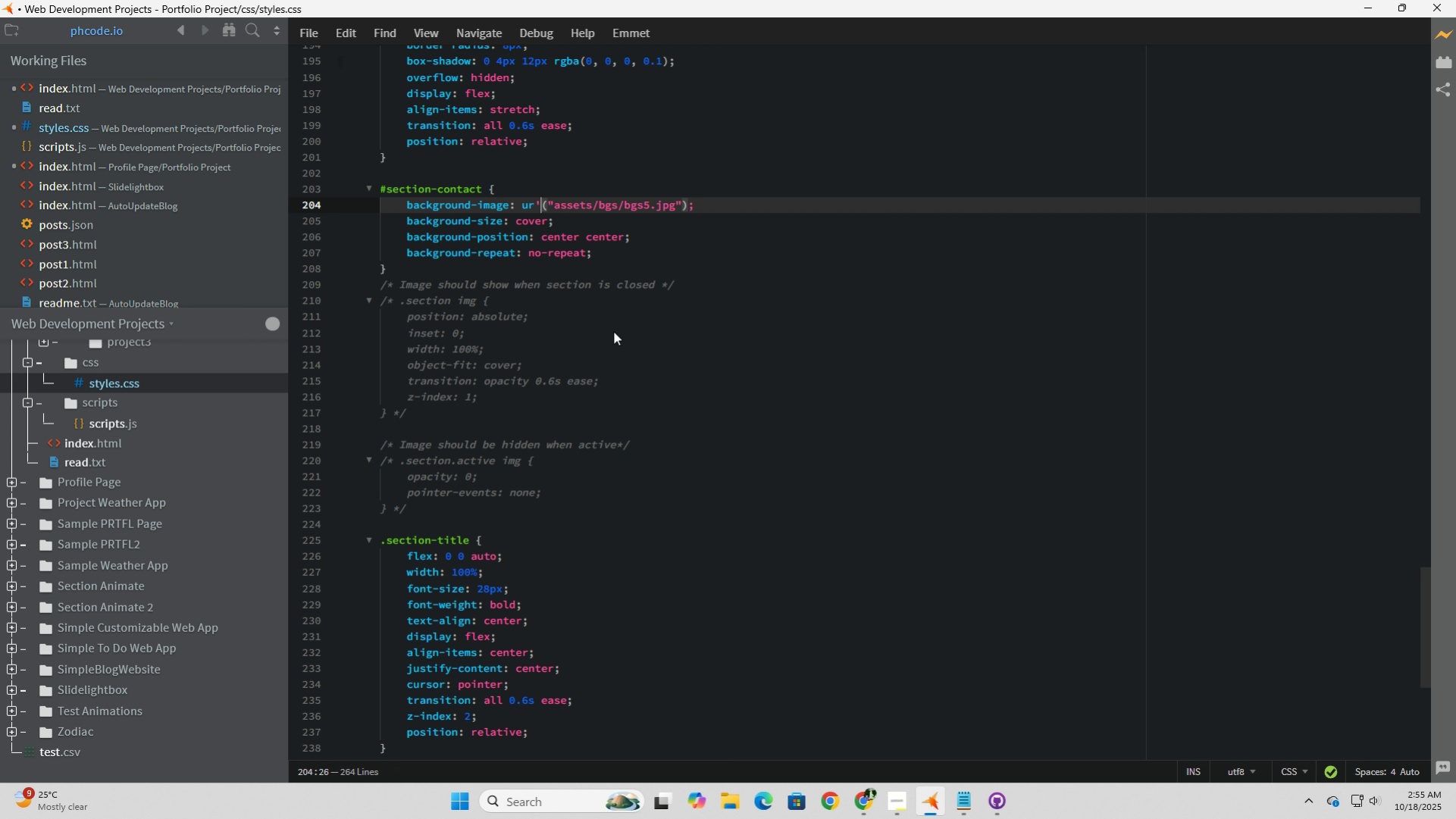 
key(Backspace)
 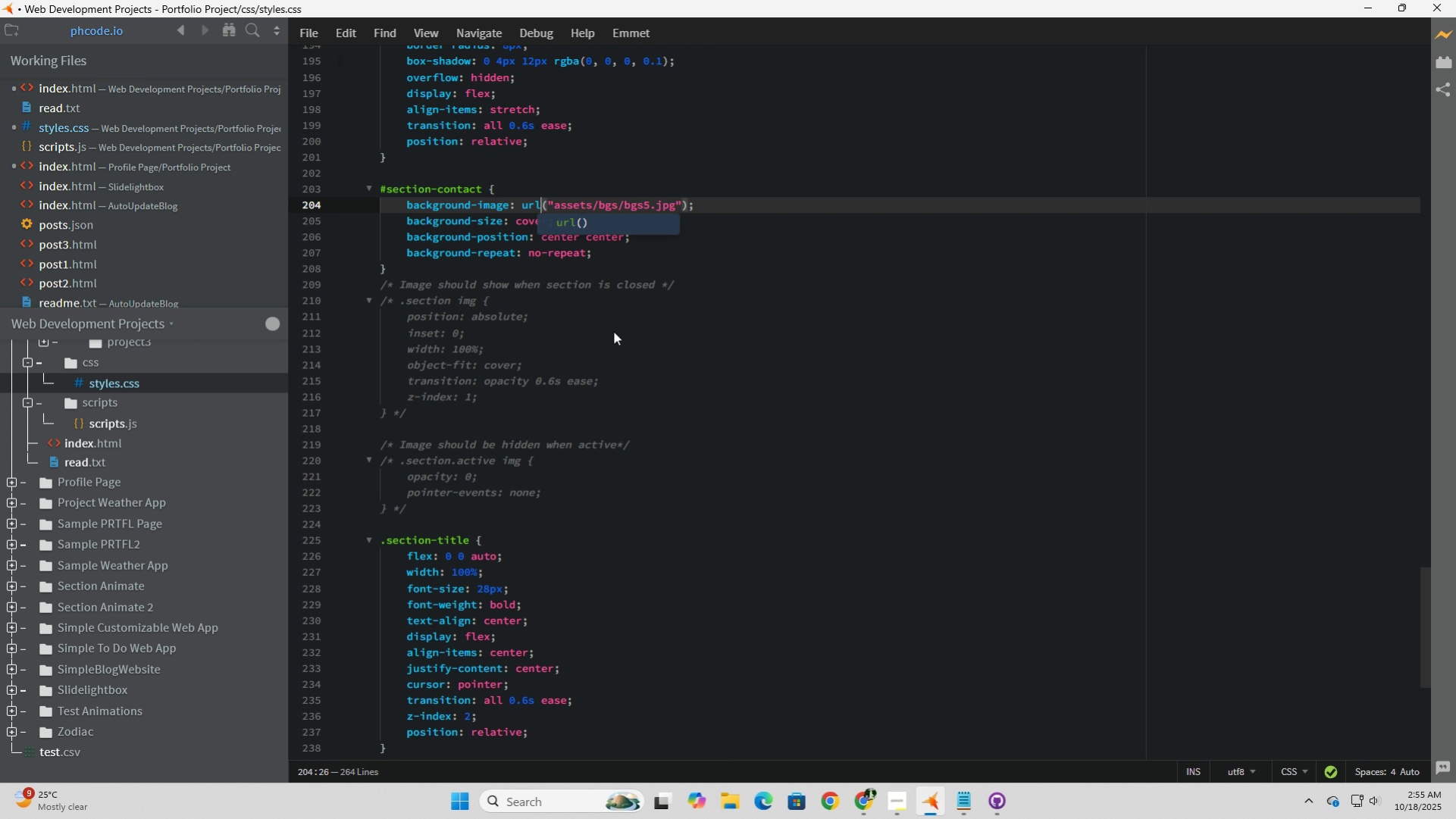 
key(L)
 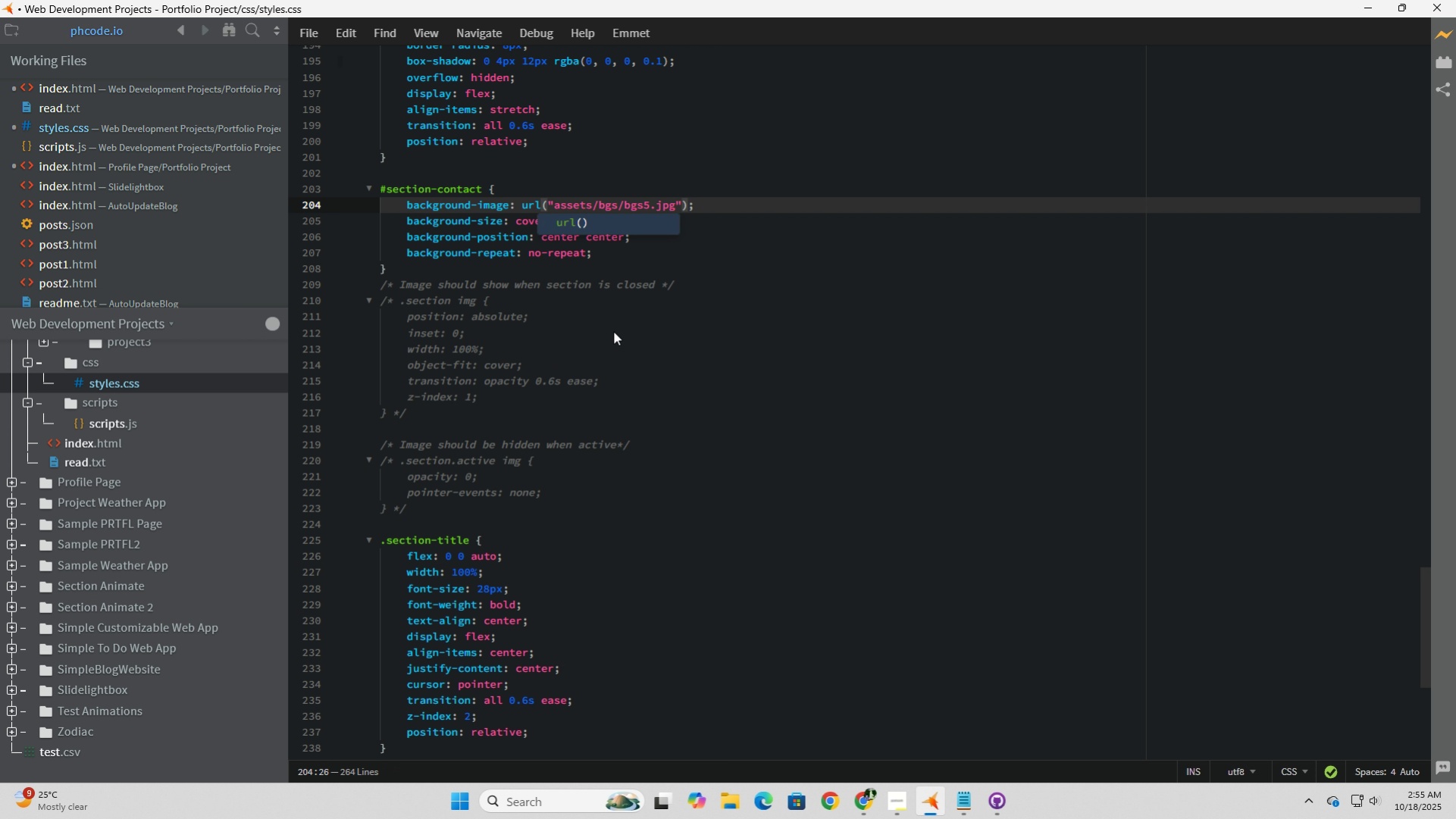 
key(ArrowRight)
 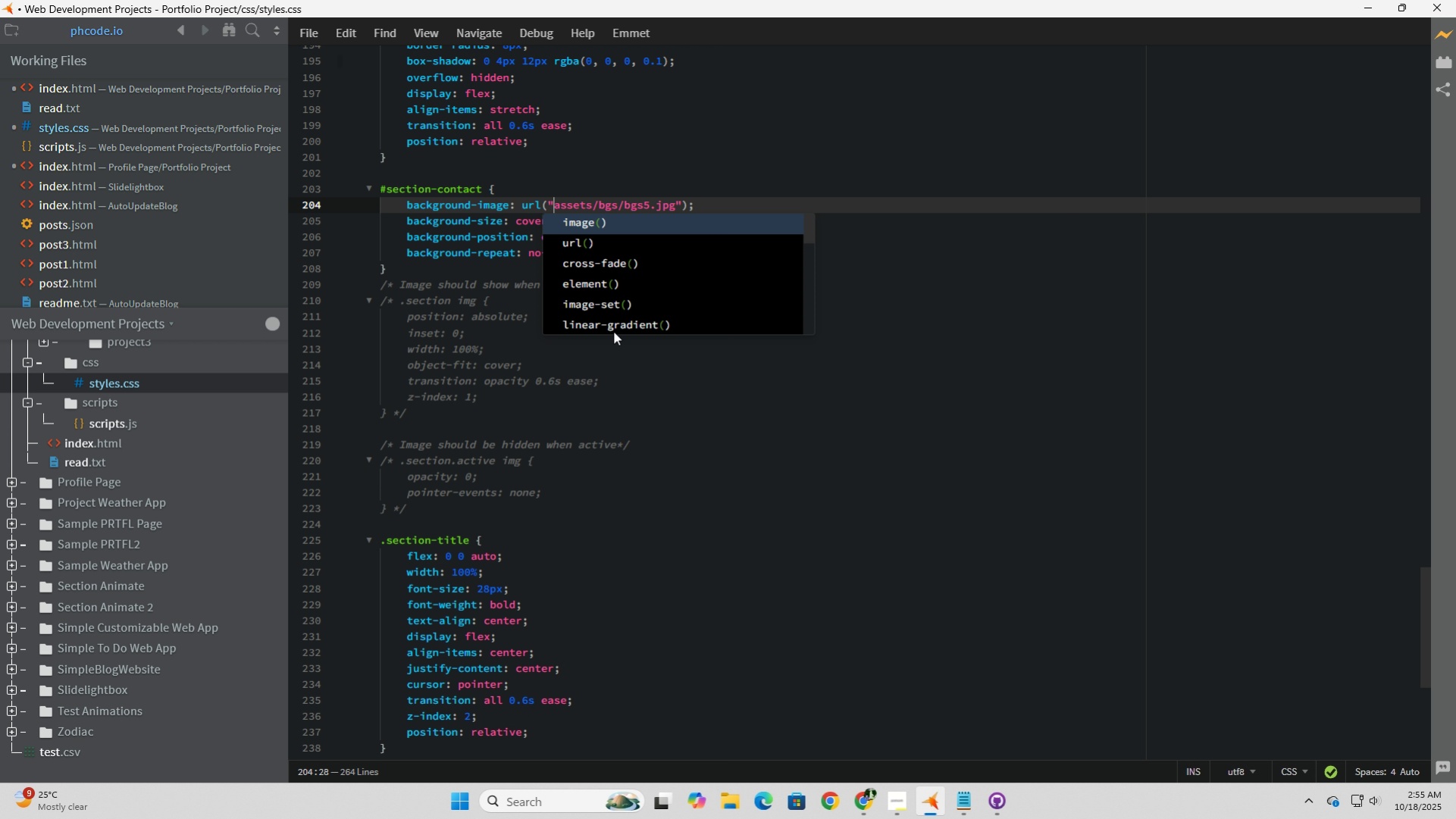 
key(ArrowRight)
 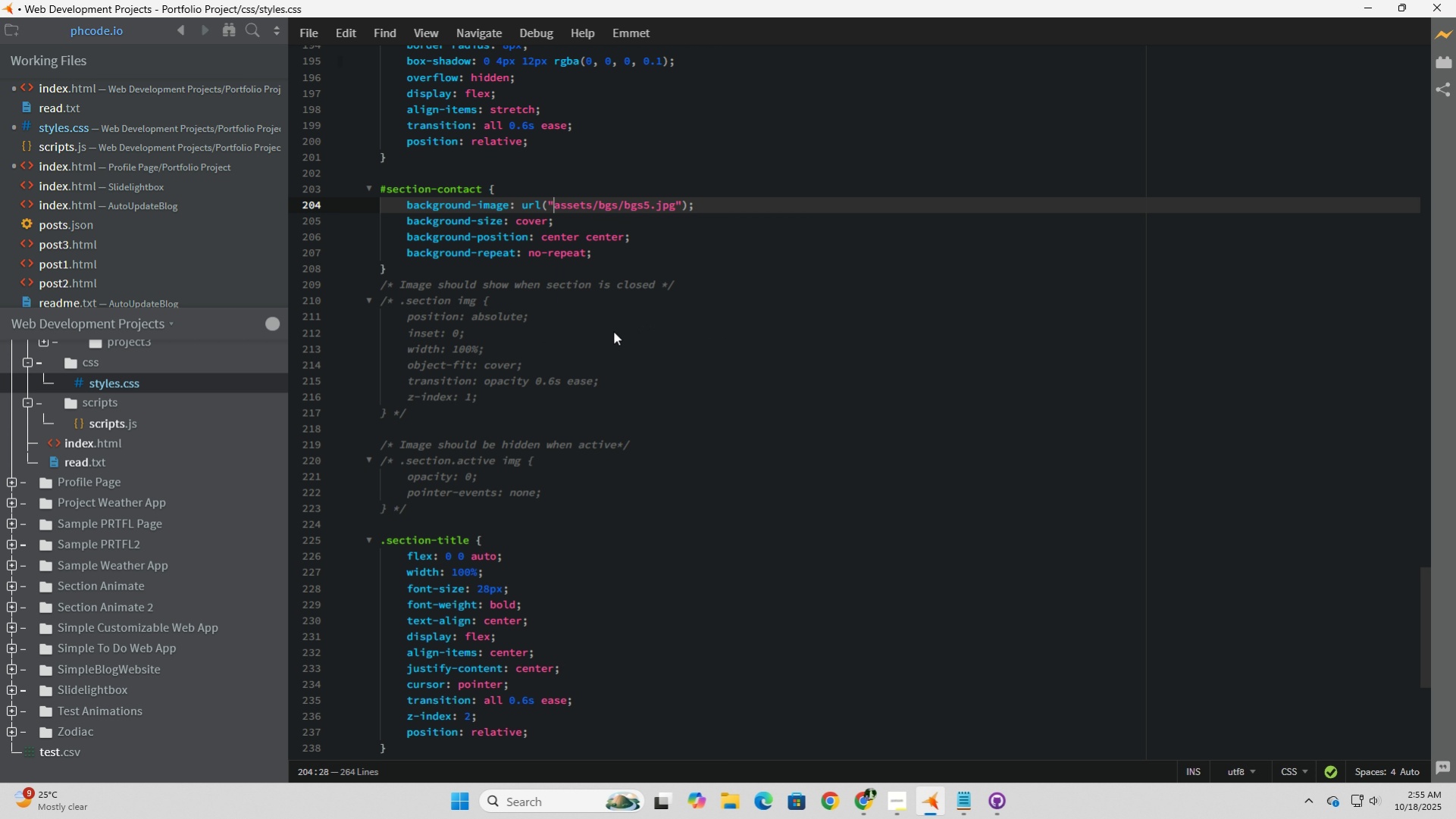 
key(Backspace)
 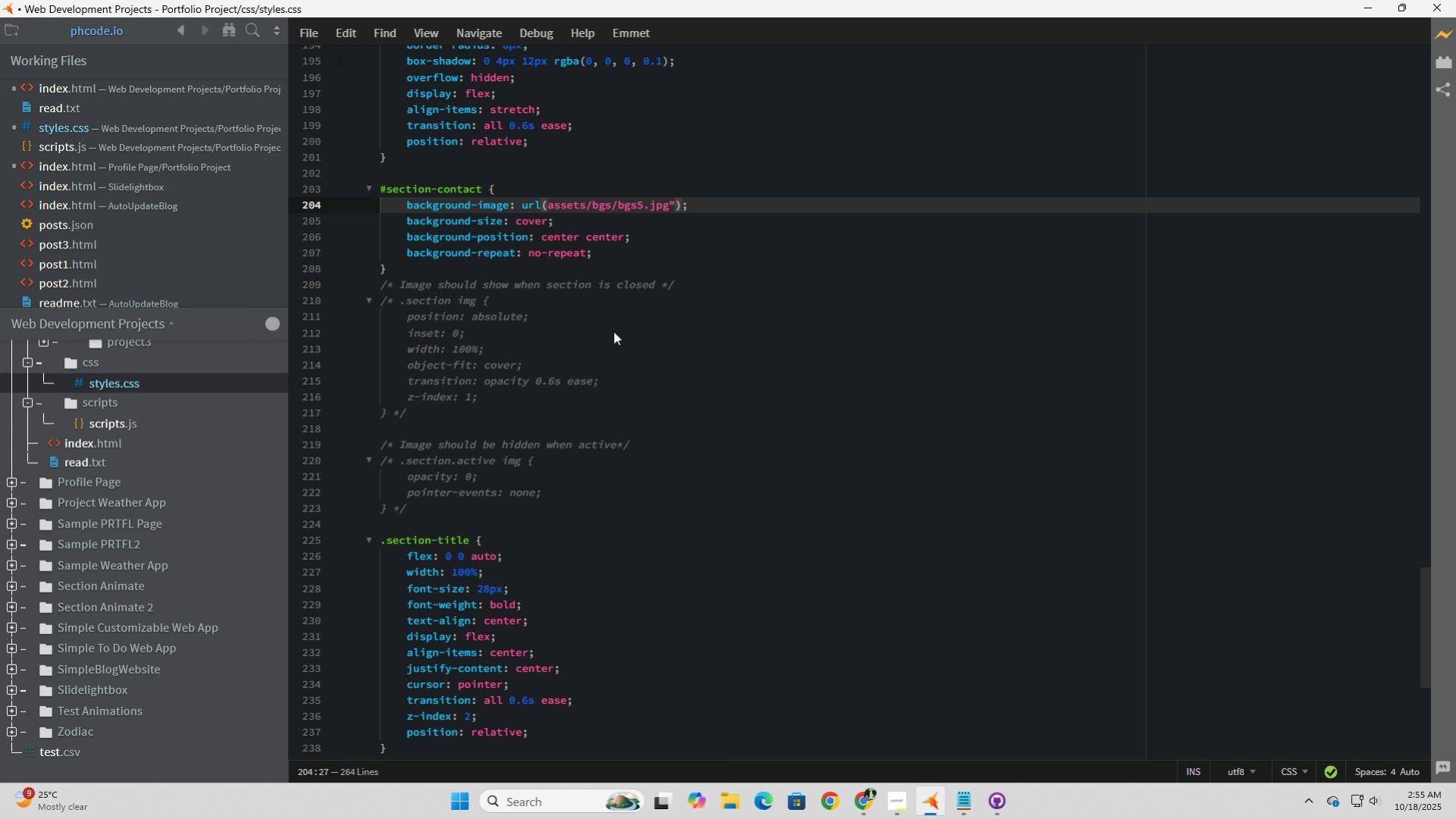 
key(Quote)
 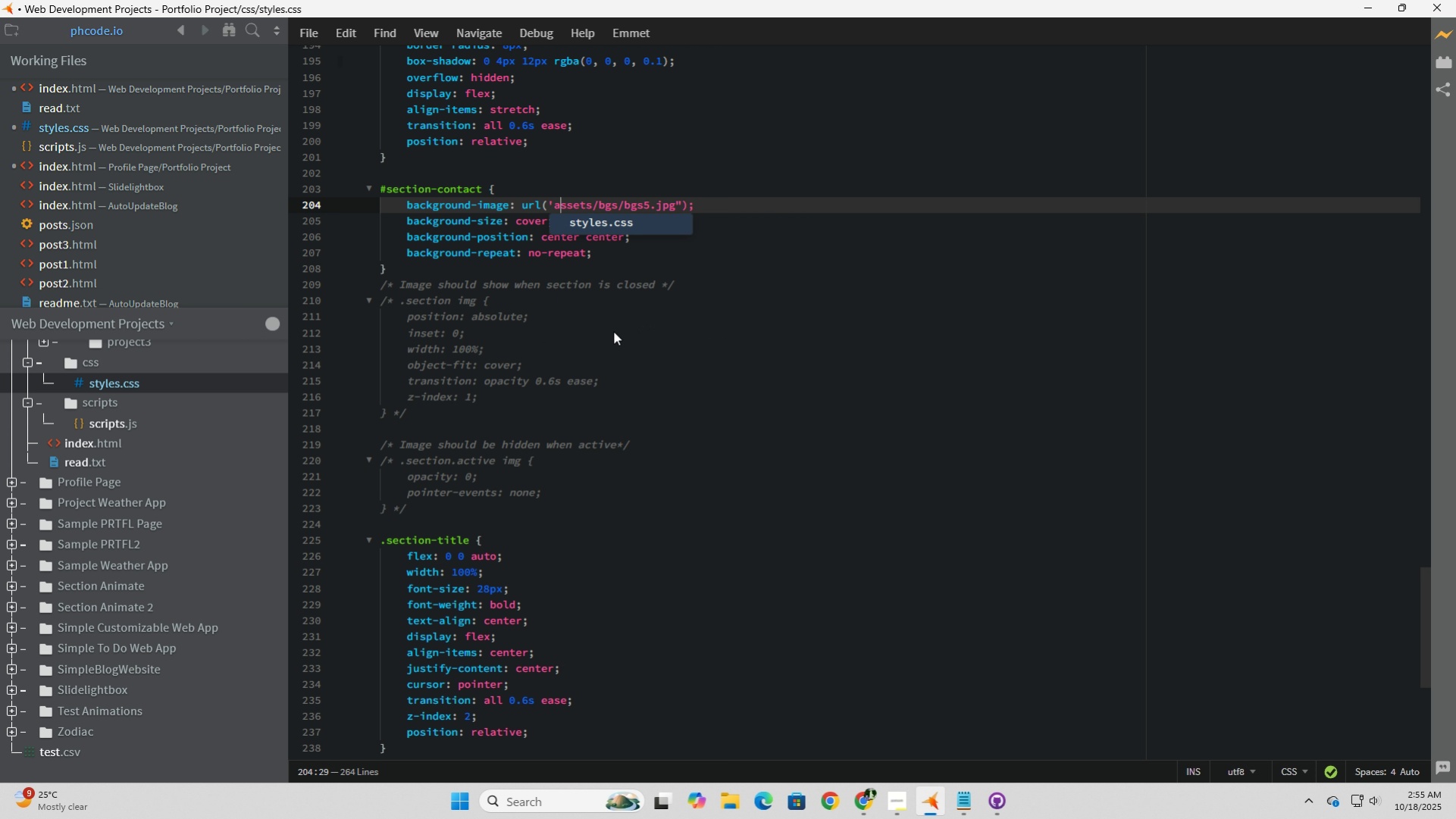 
hold_key(key=ArrowRight, duration=1.12)
 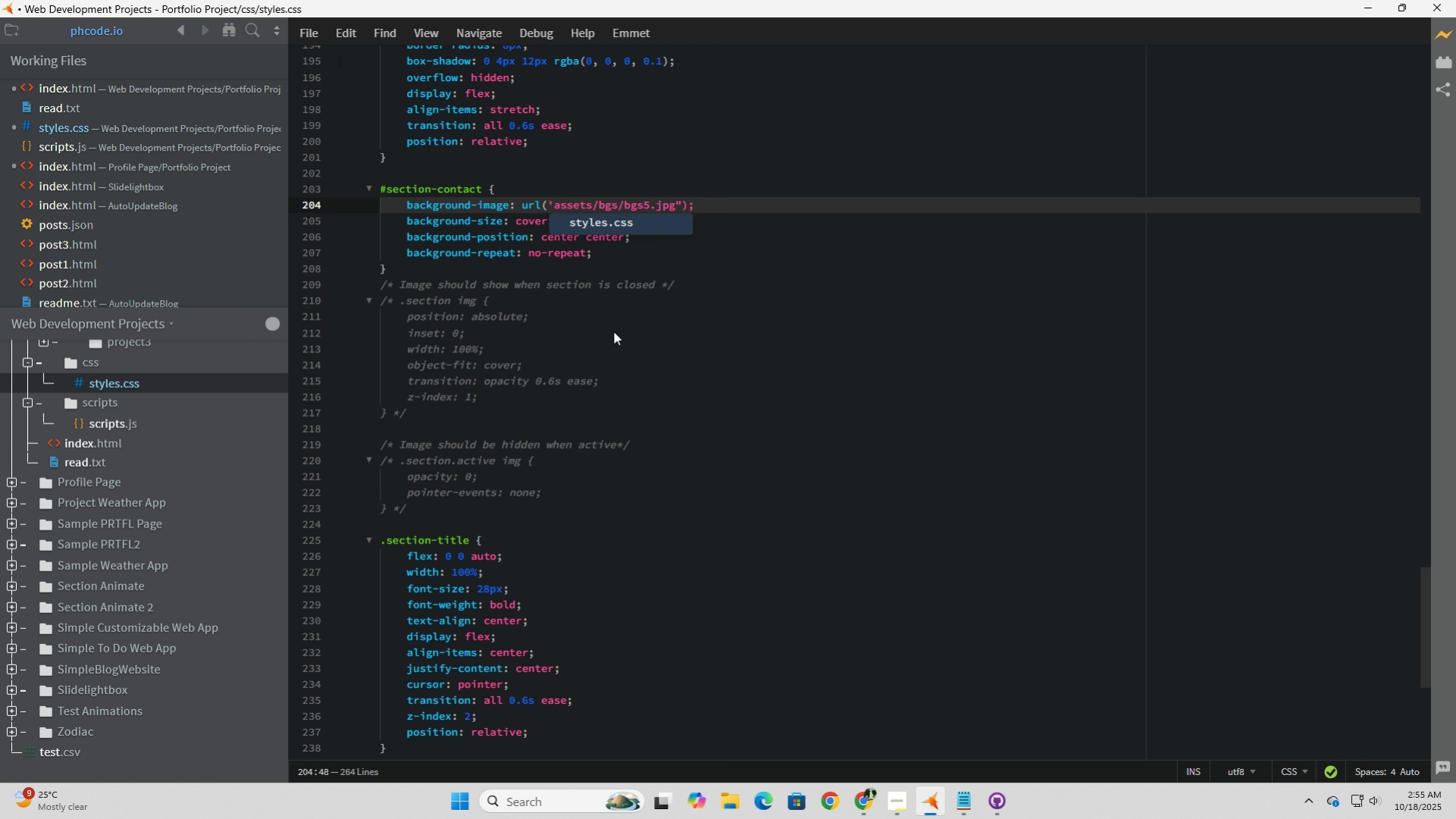 
key(Backspace)
 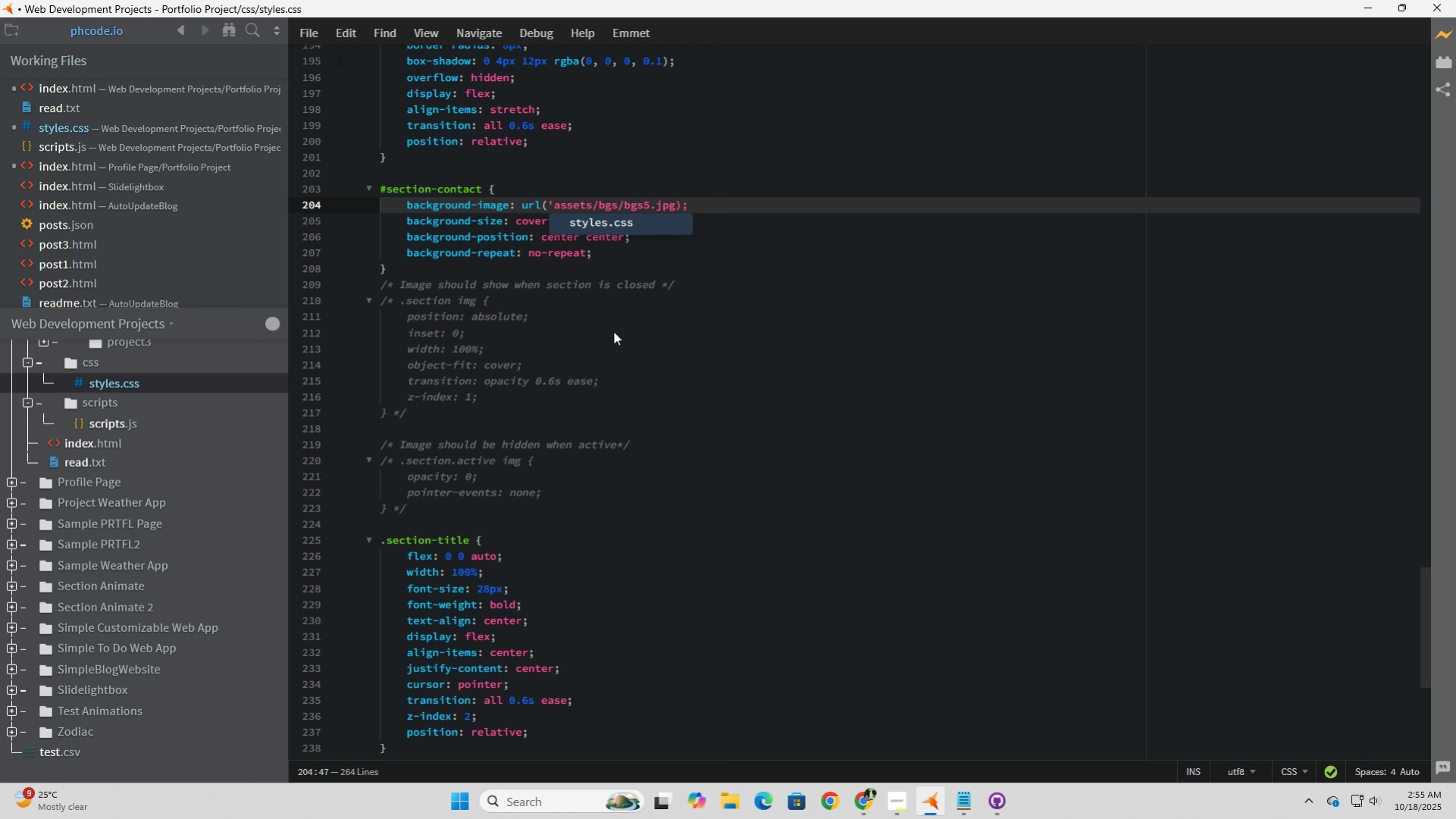 
key(Quote)
 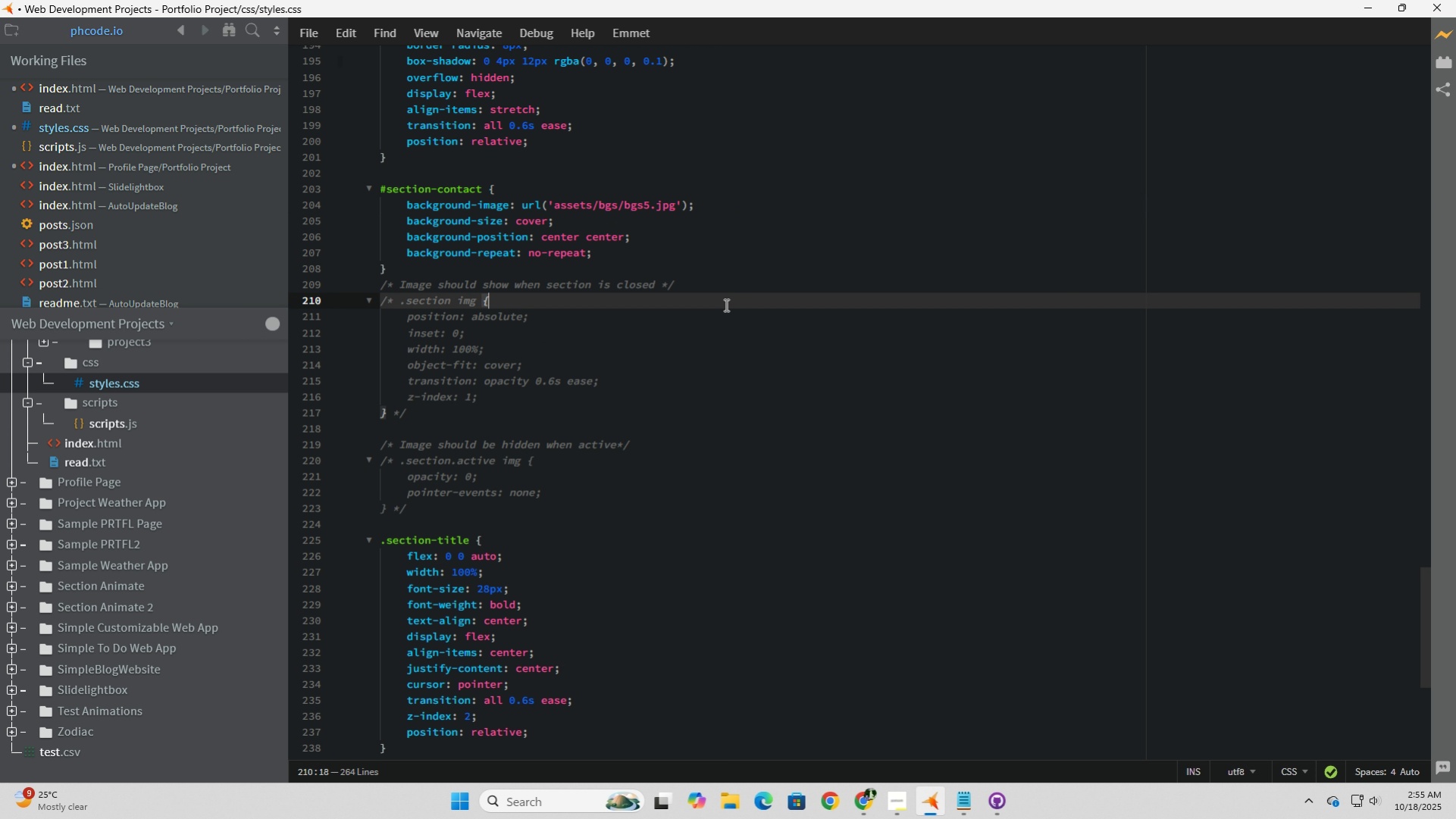 
left_click([725, 244])
 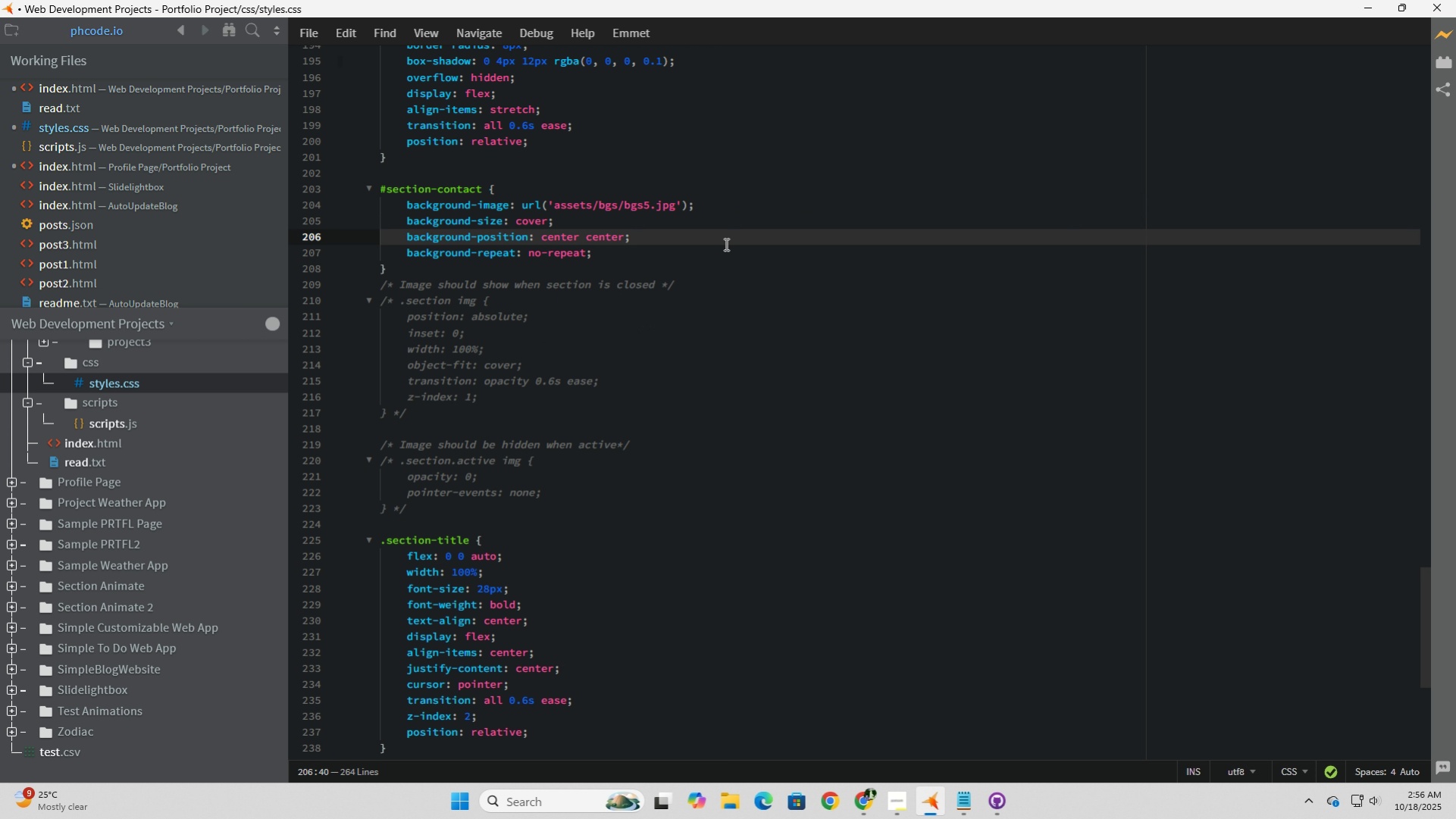 
left_click([725, 244])
 